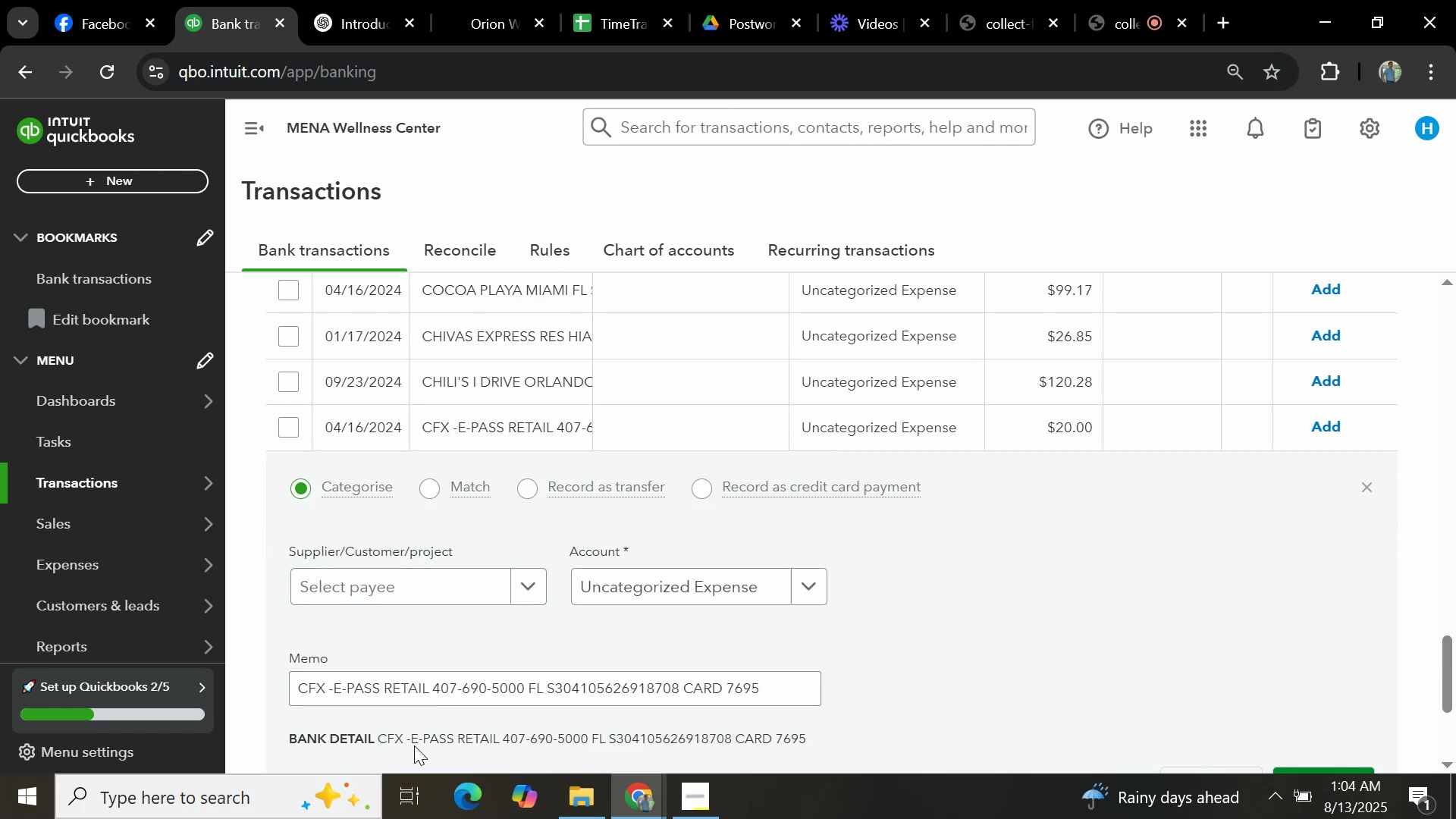 
left_click_drag(start_coordinate=[427, 695], to_coordinate=[133, 690])
 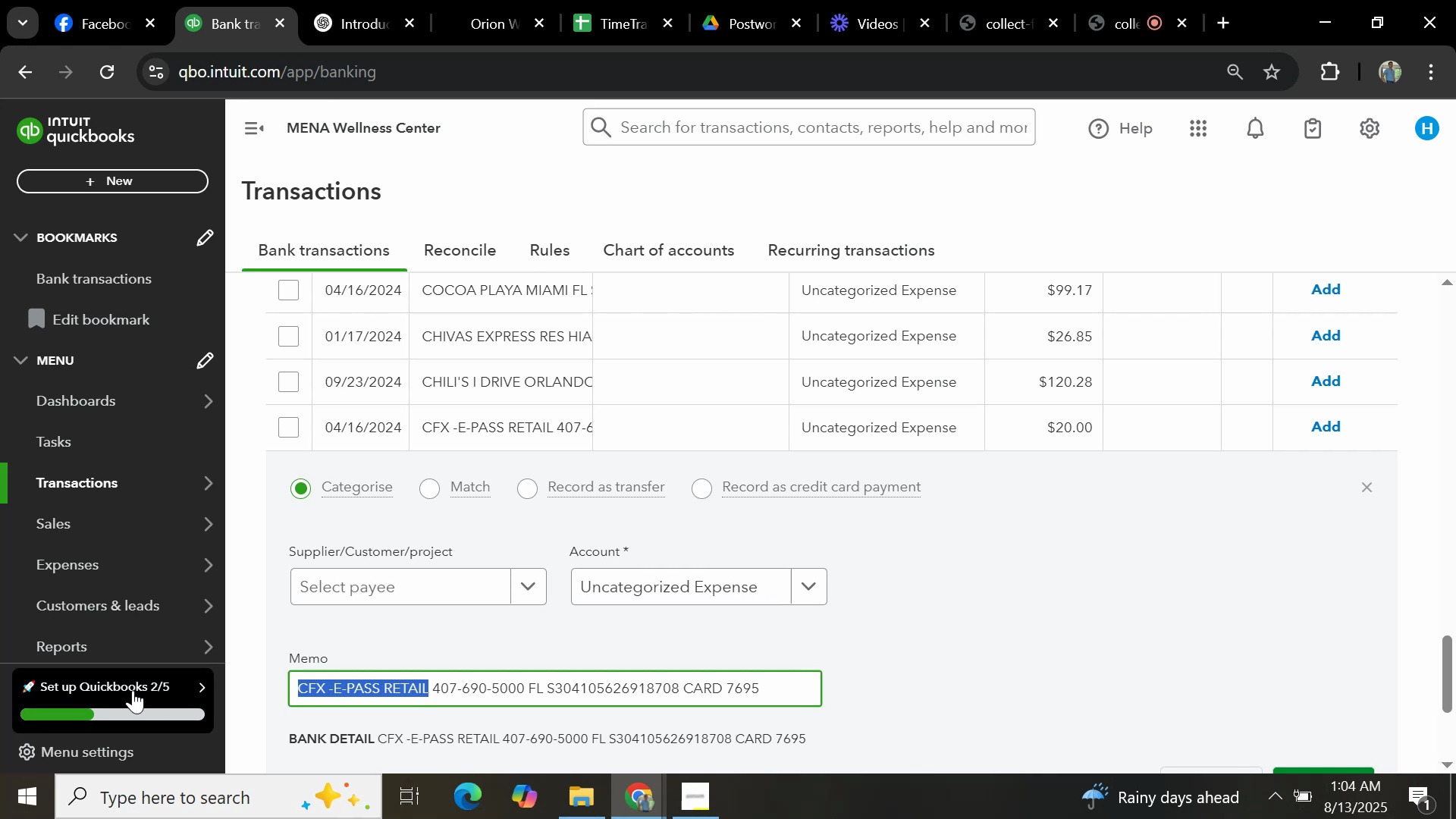 
key(Control+C)
 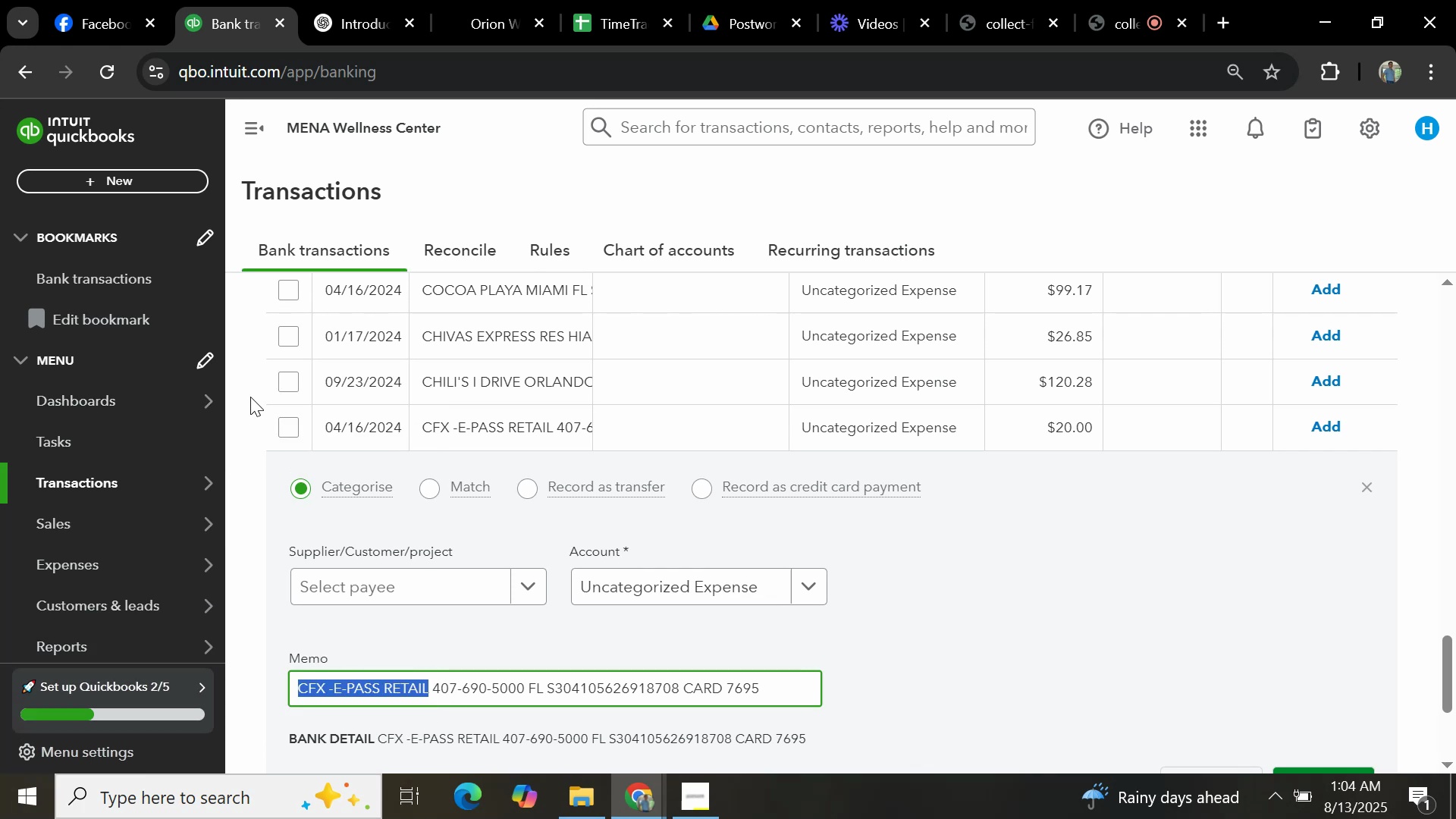 
left_click([293, 419])
 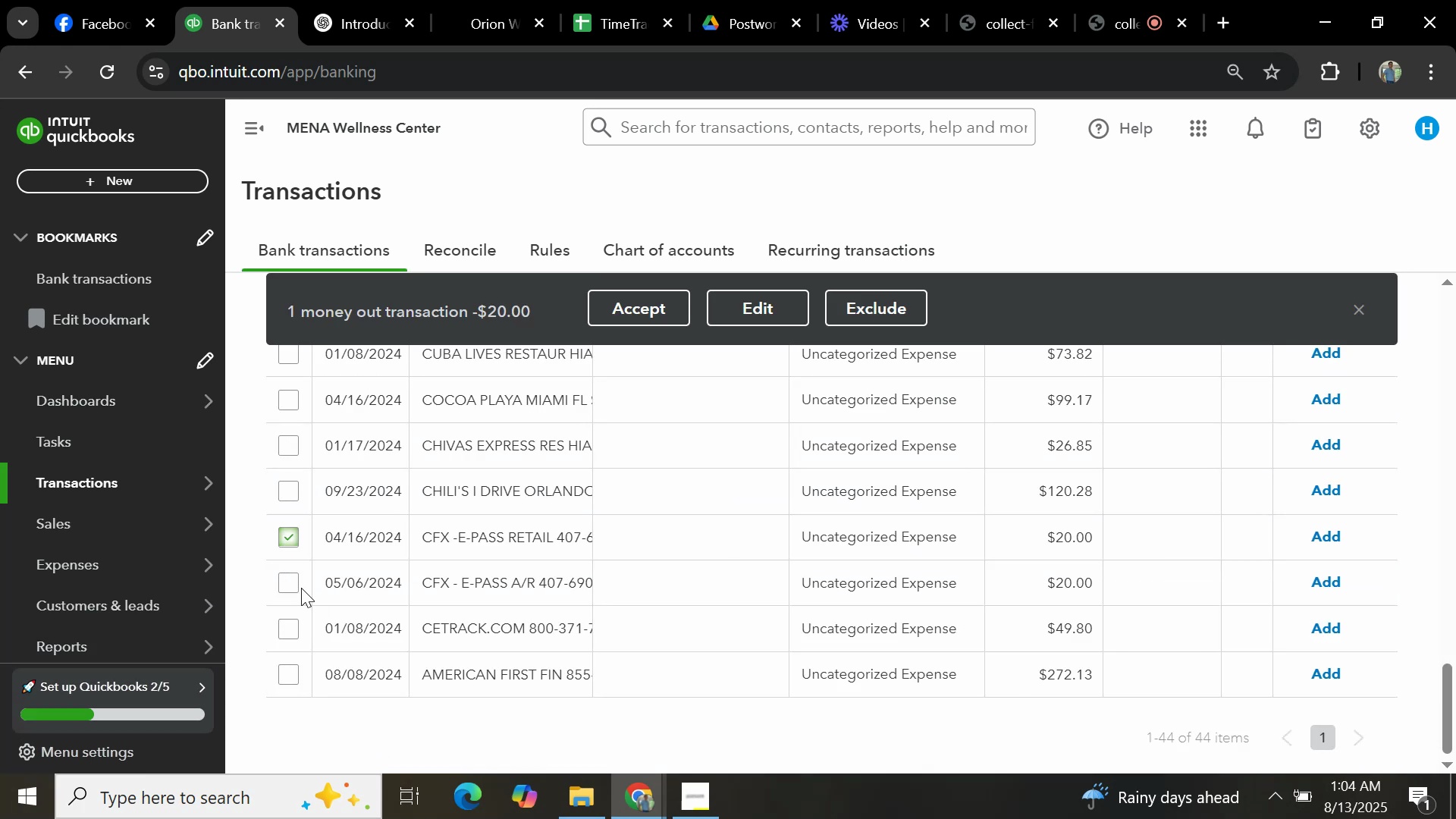 
left_click([292, 582])
 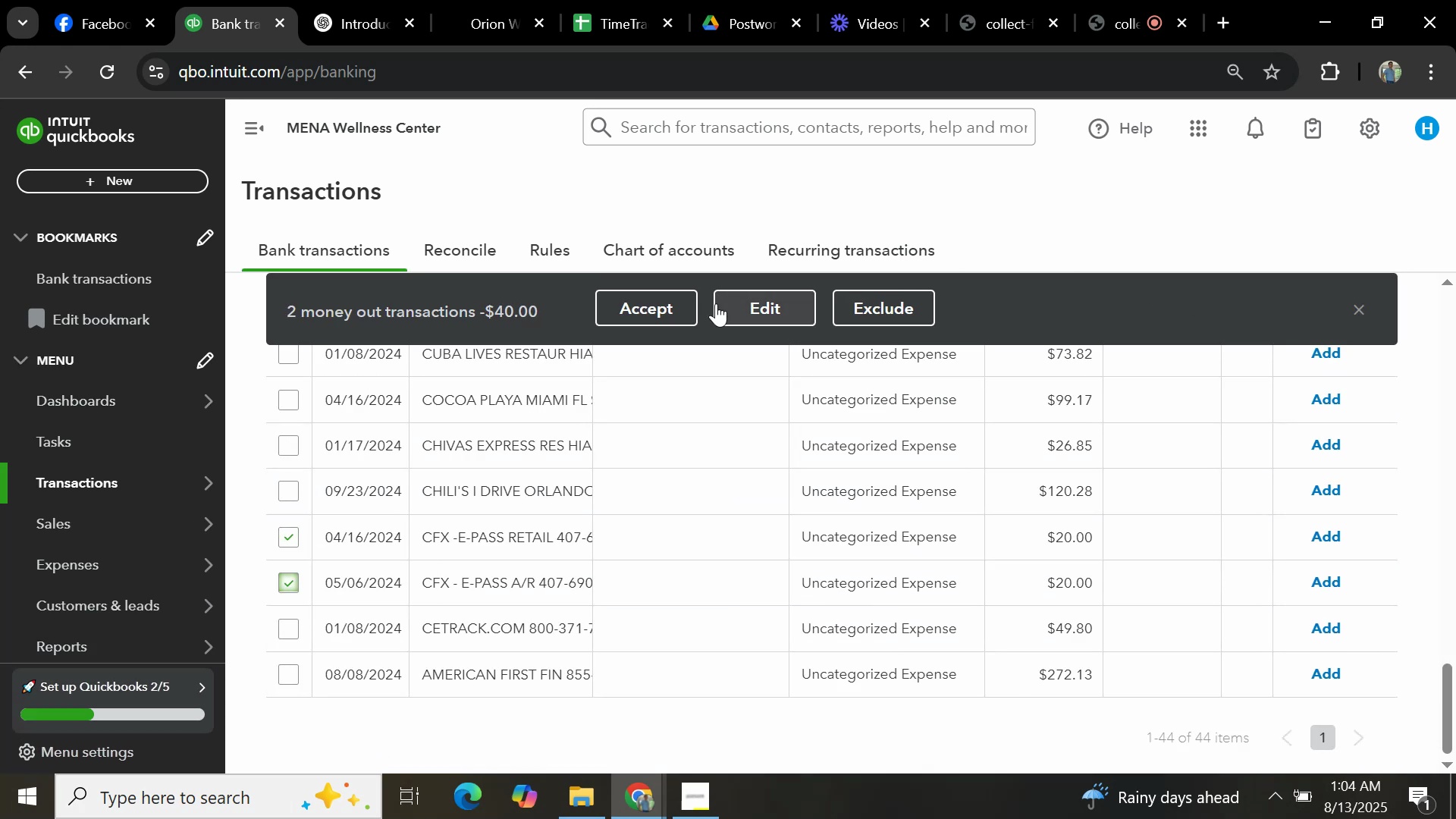 
left_click([749, 299])
 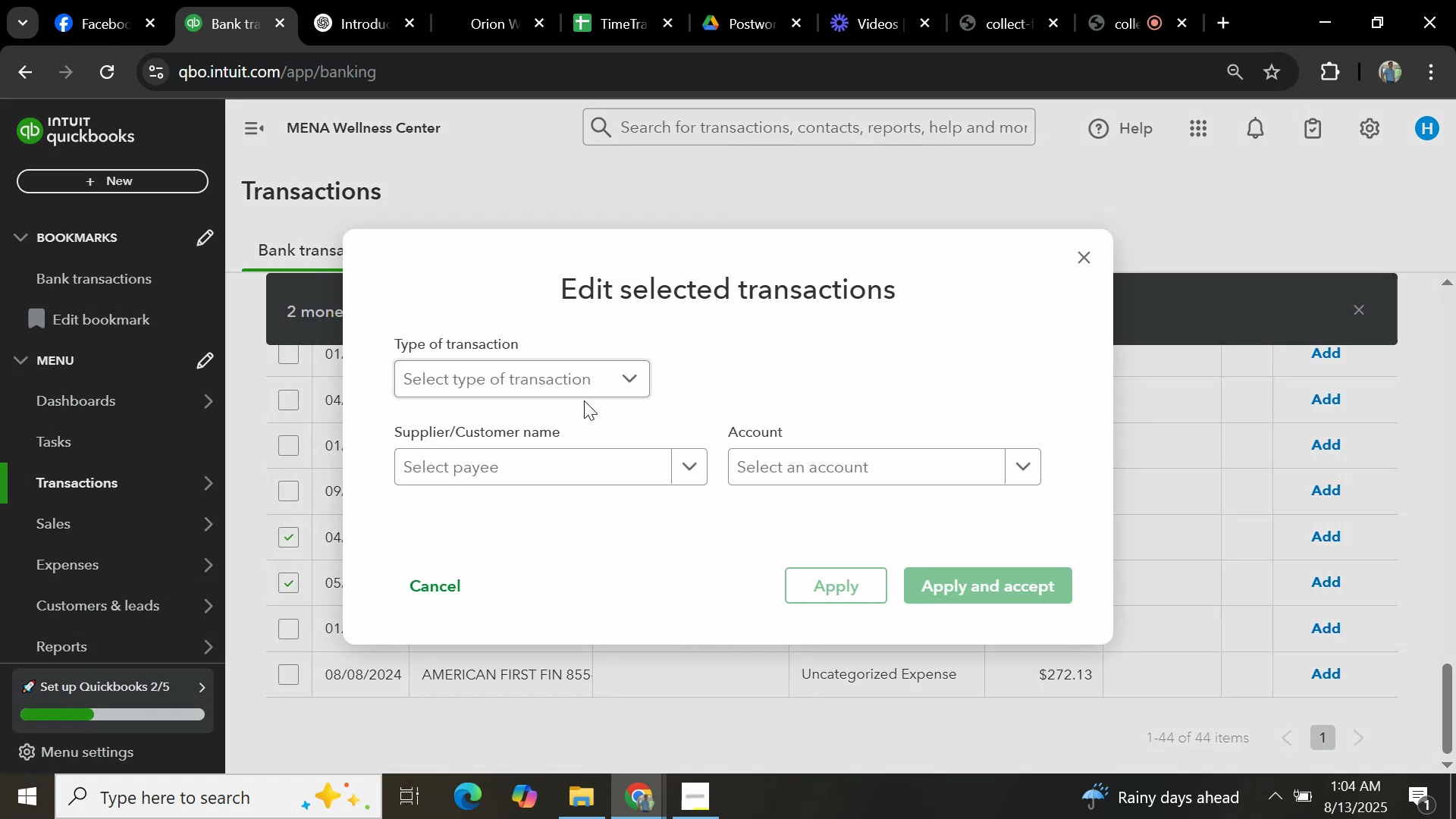 
left_click([549, 369])
 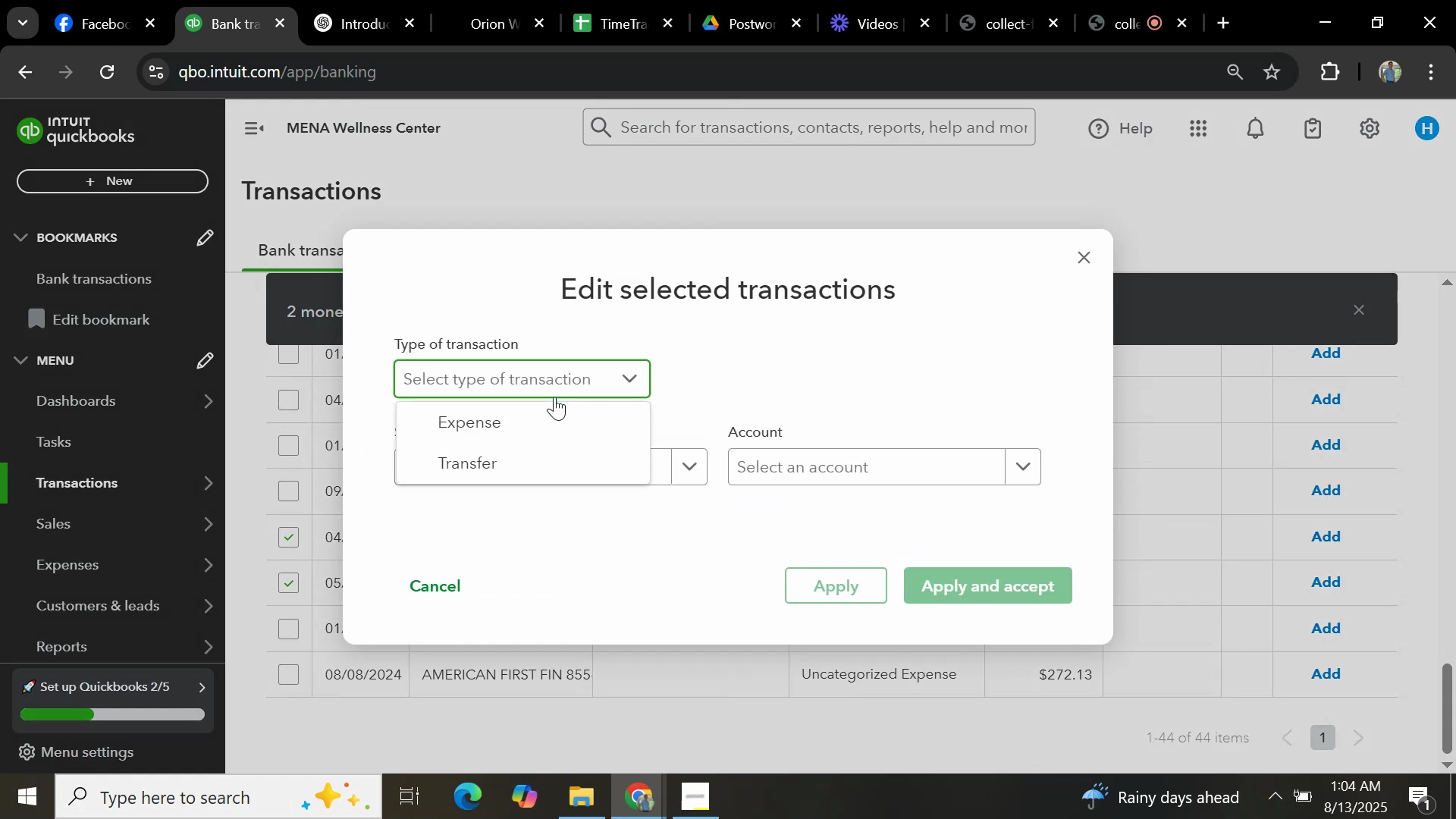 
left_click([554, 415])
 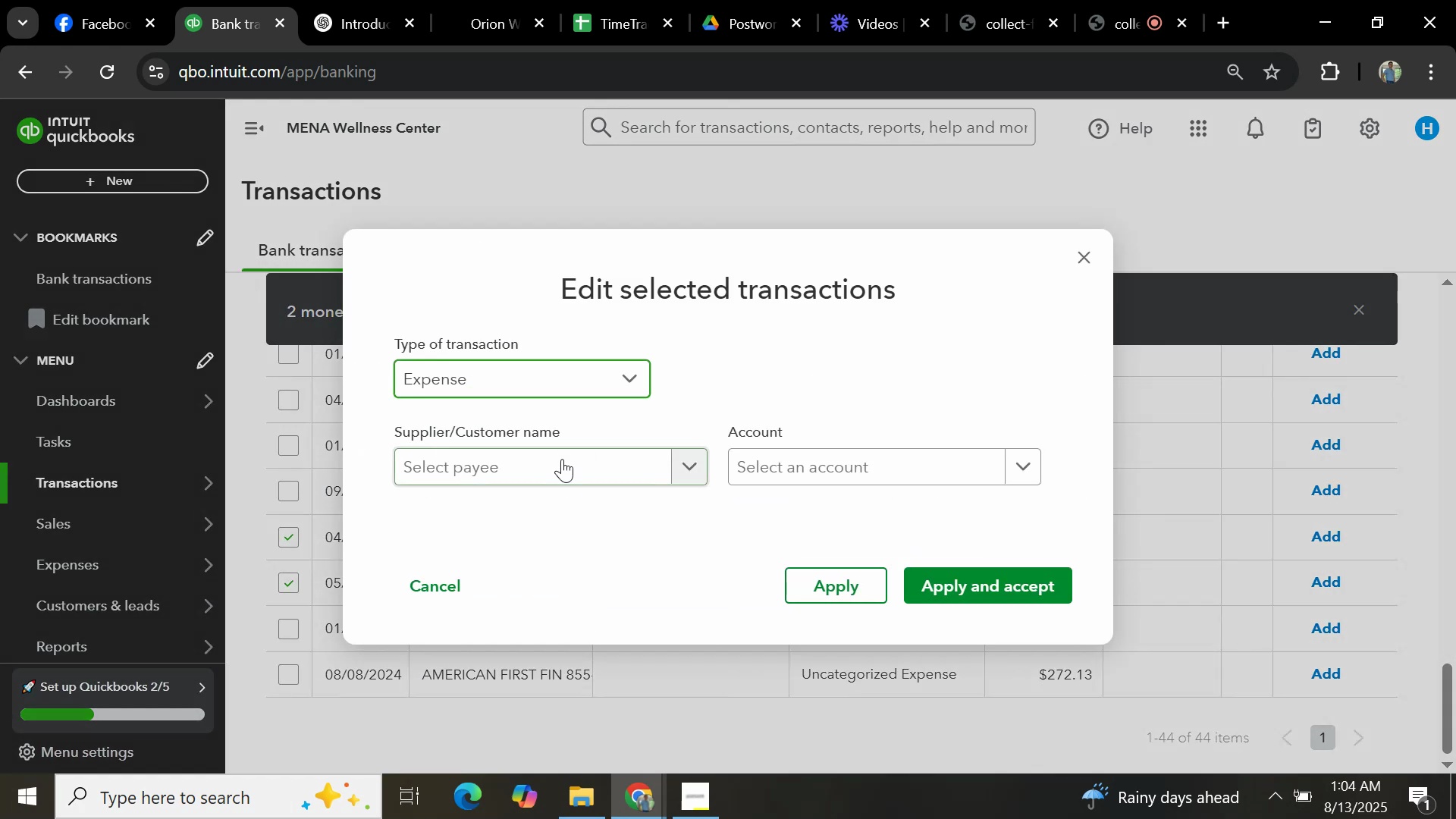 
left_click([562, 462])
 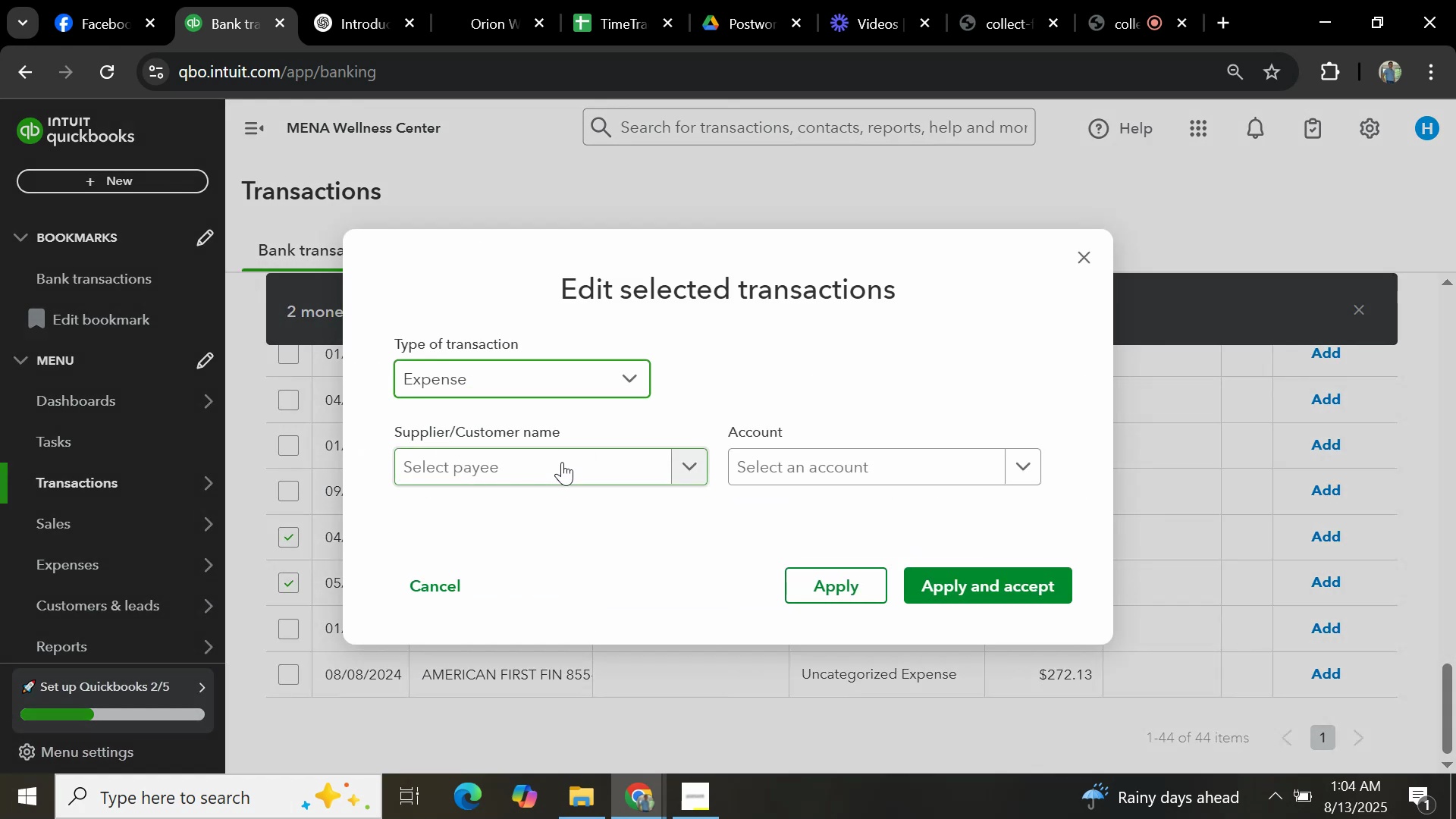 
key(Control+V)
 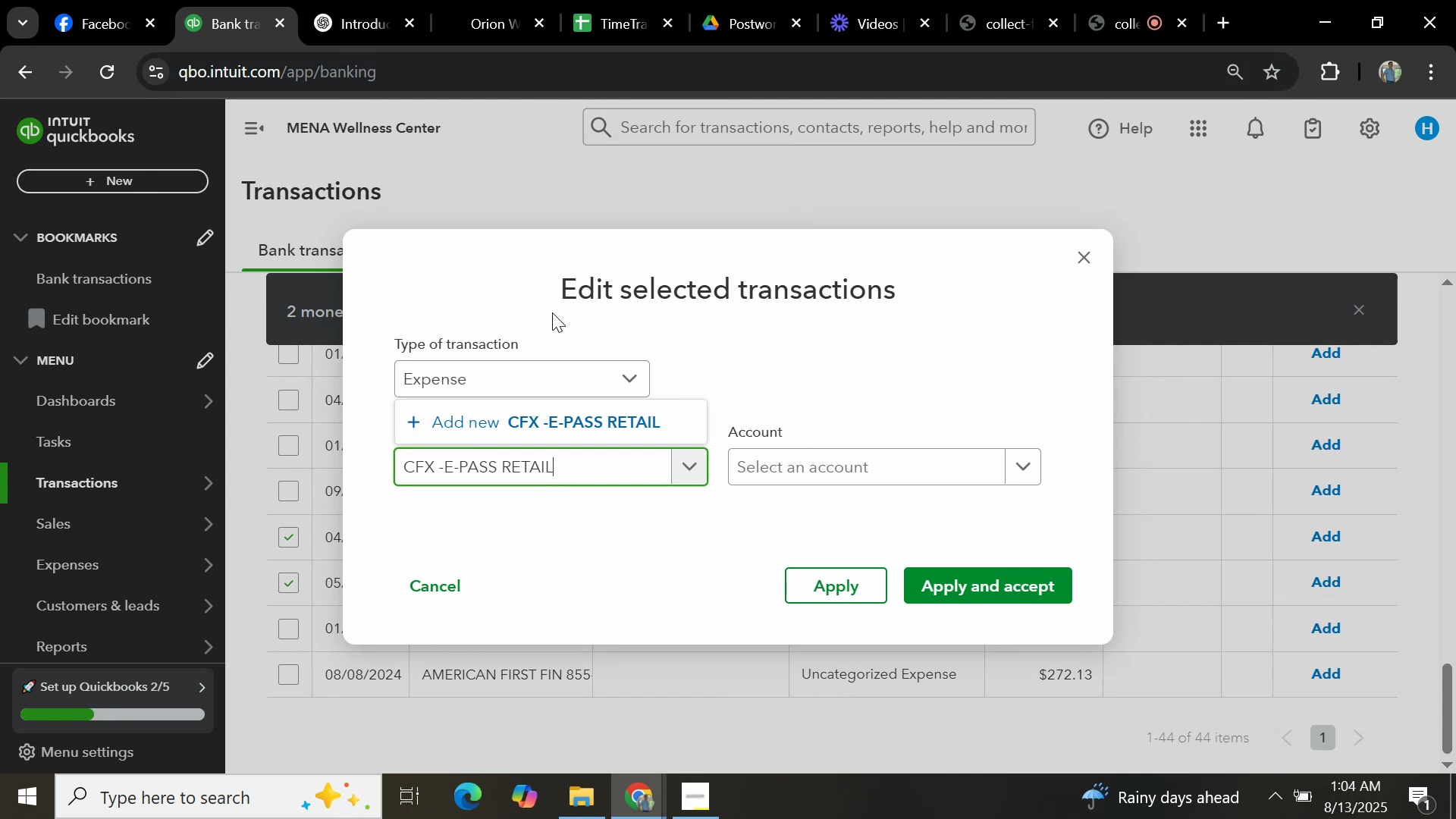 
left_click([547, 408])
 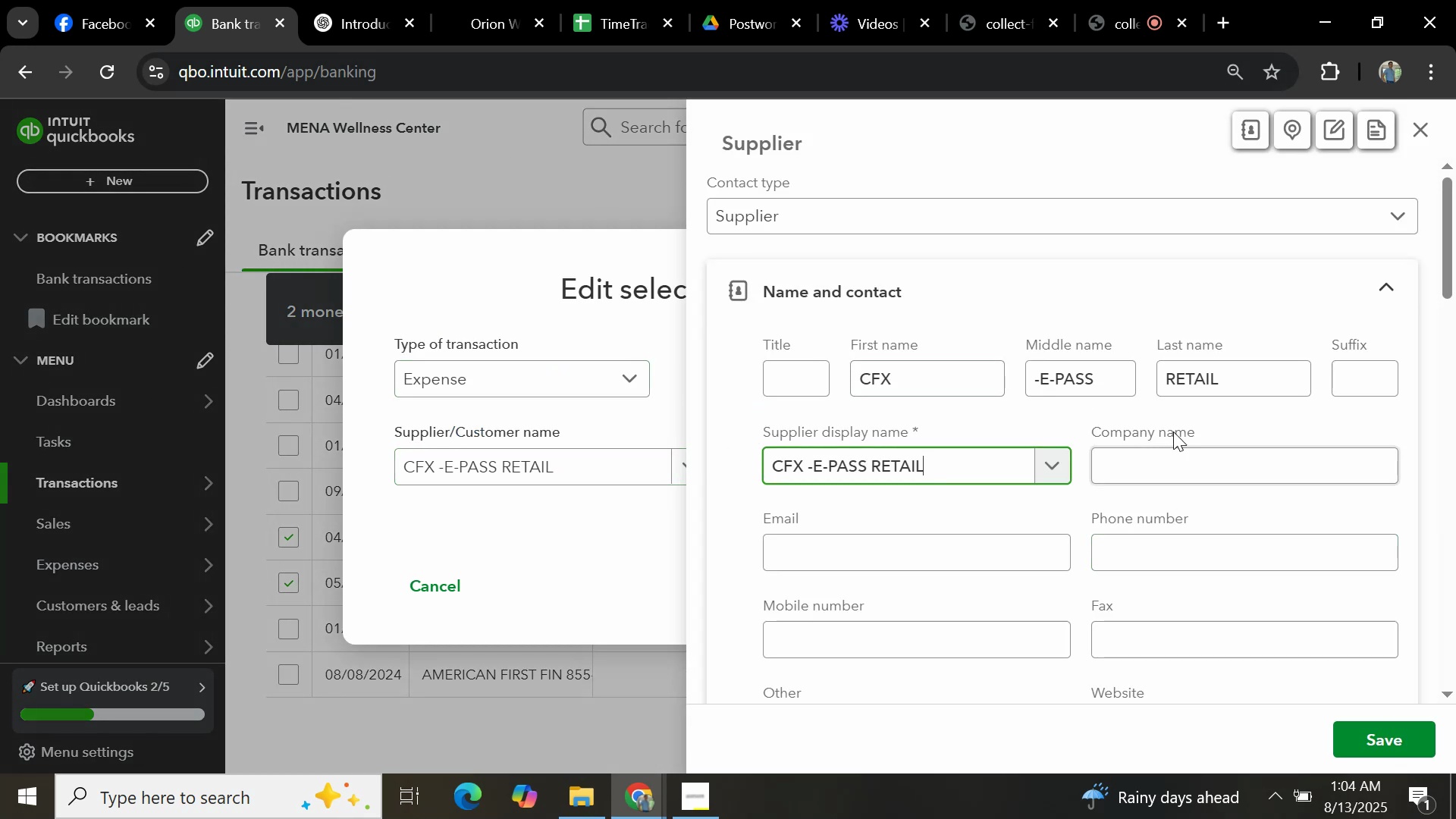 
wait(5.38)
 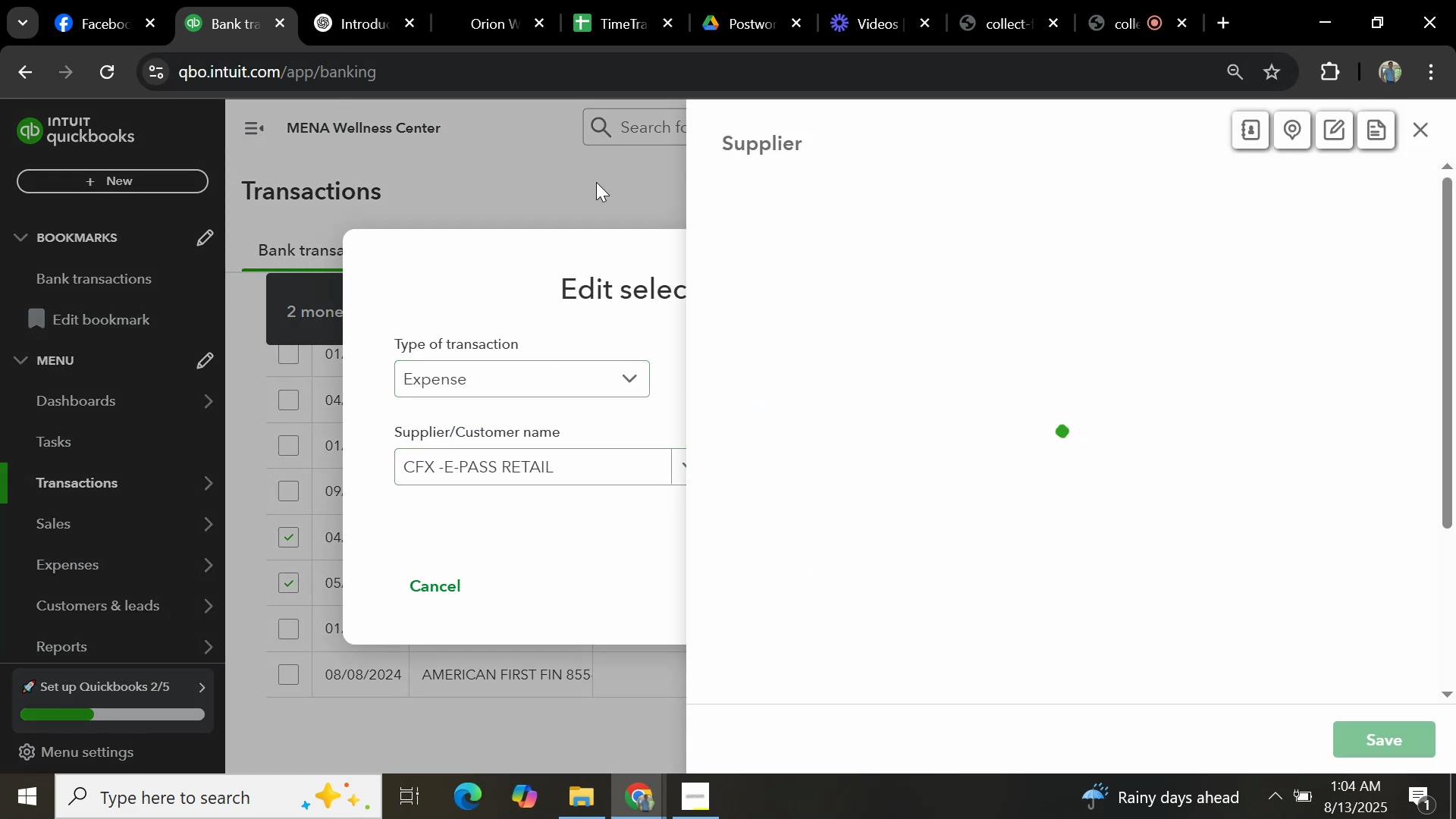 
left_click([1392, 742])
 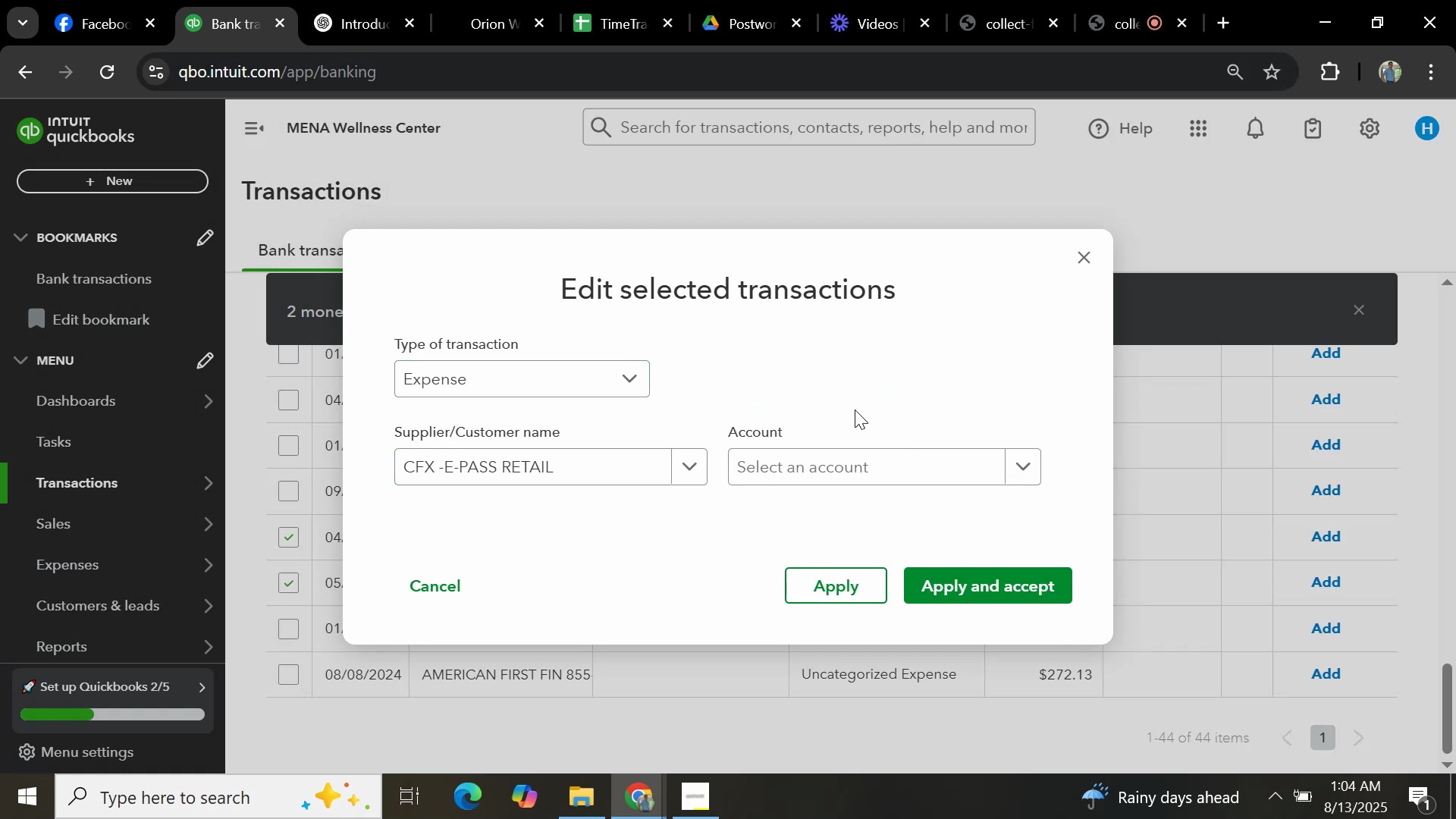 
left_click([924, 472])
 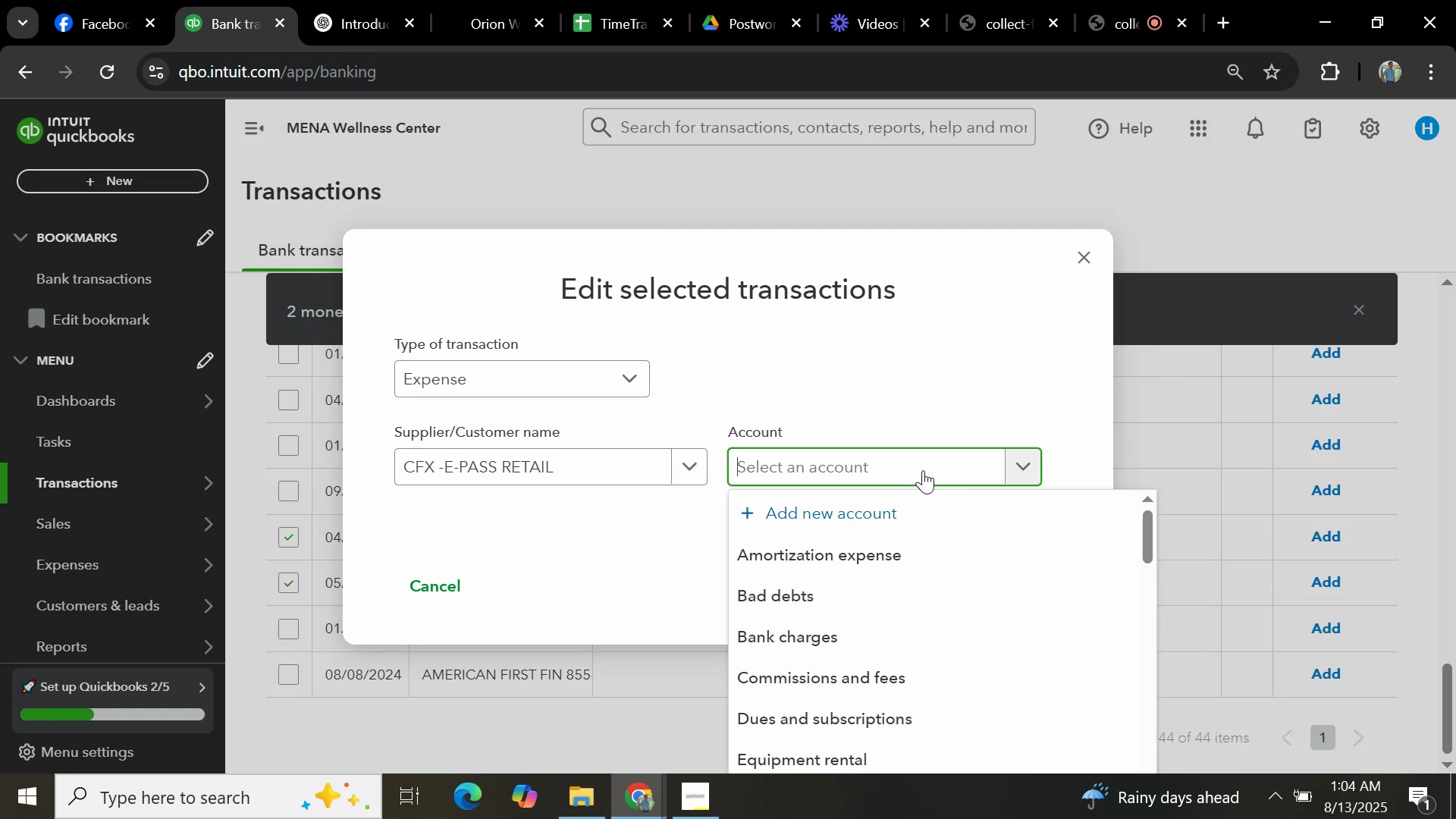 
type(GENERAL)
 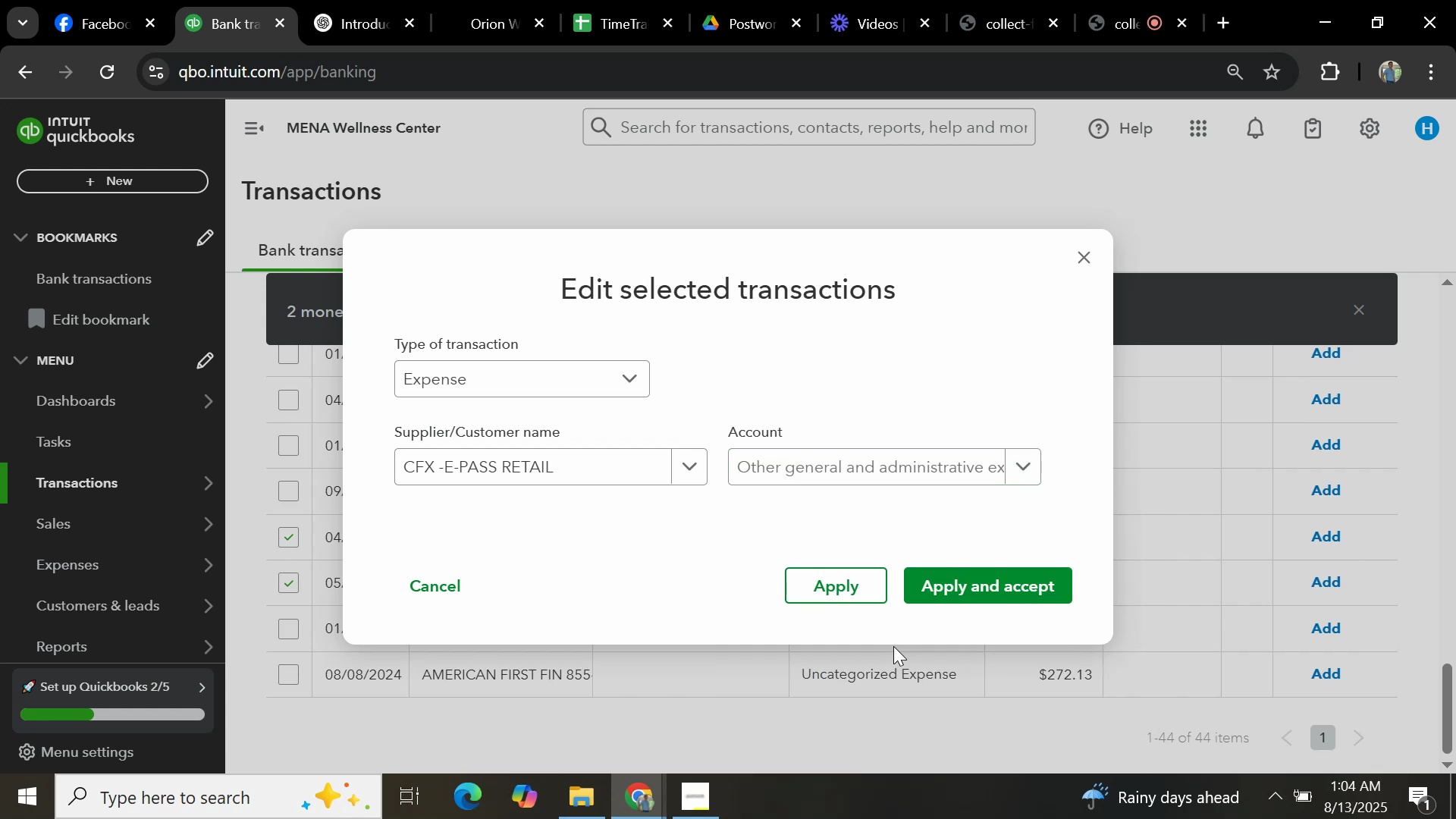 
left_click([986, 592])
 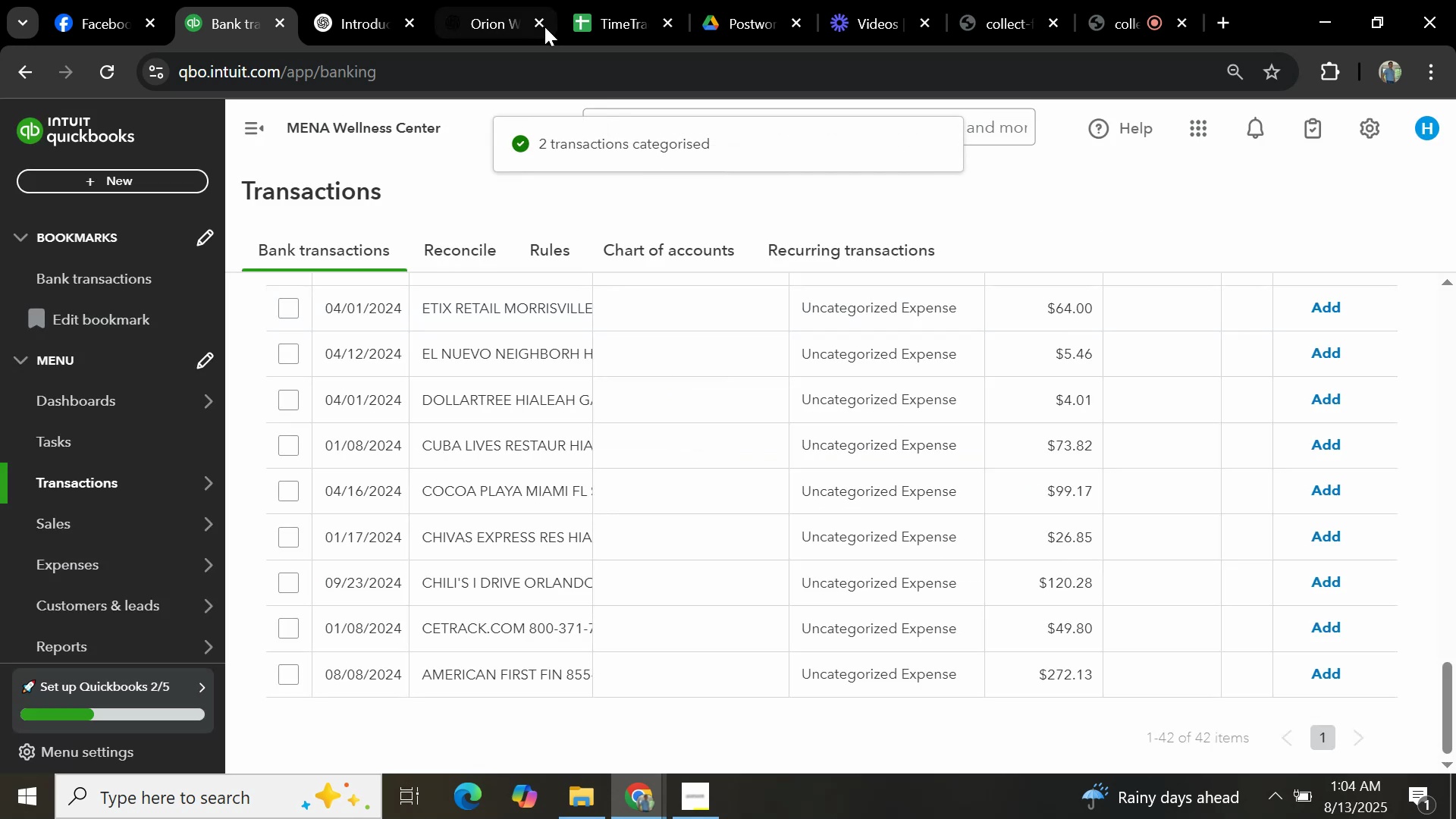 
scroll: coordinate [476, 436], scroll_direction: up, amount: 18.0
 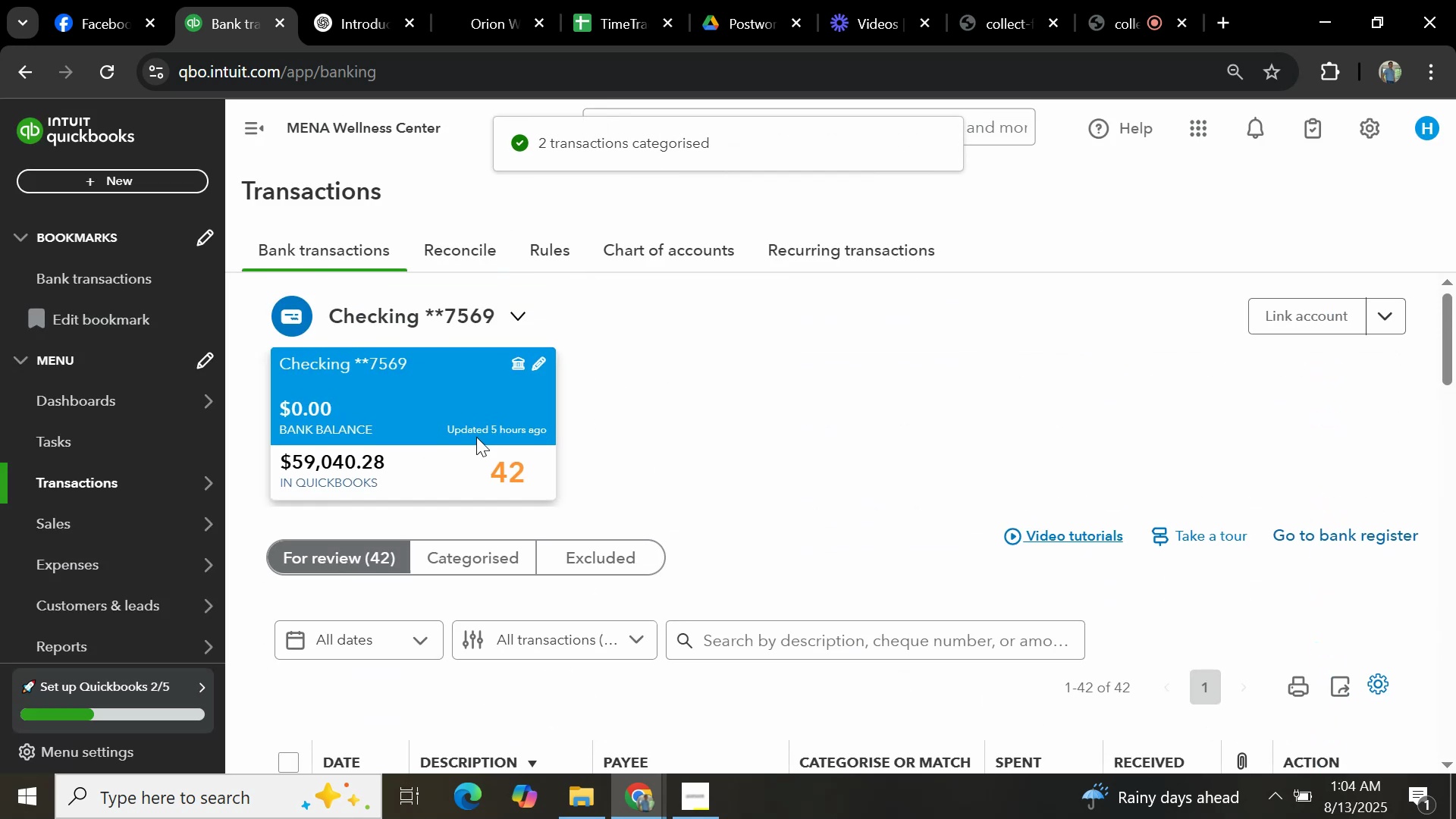 
scroll: coordinate [476, 437], scroll_direction: down, amount: 3.0
 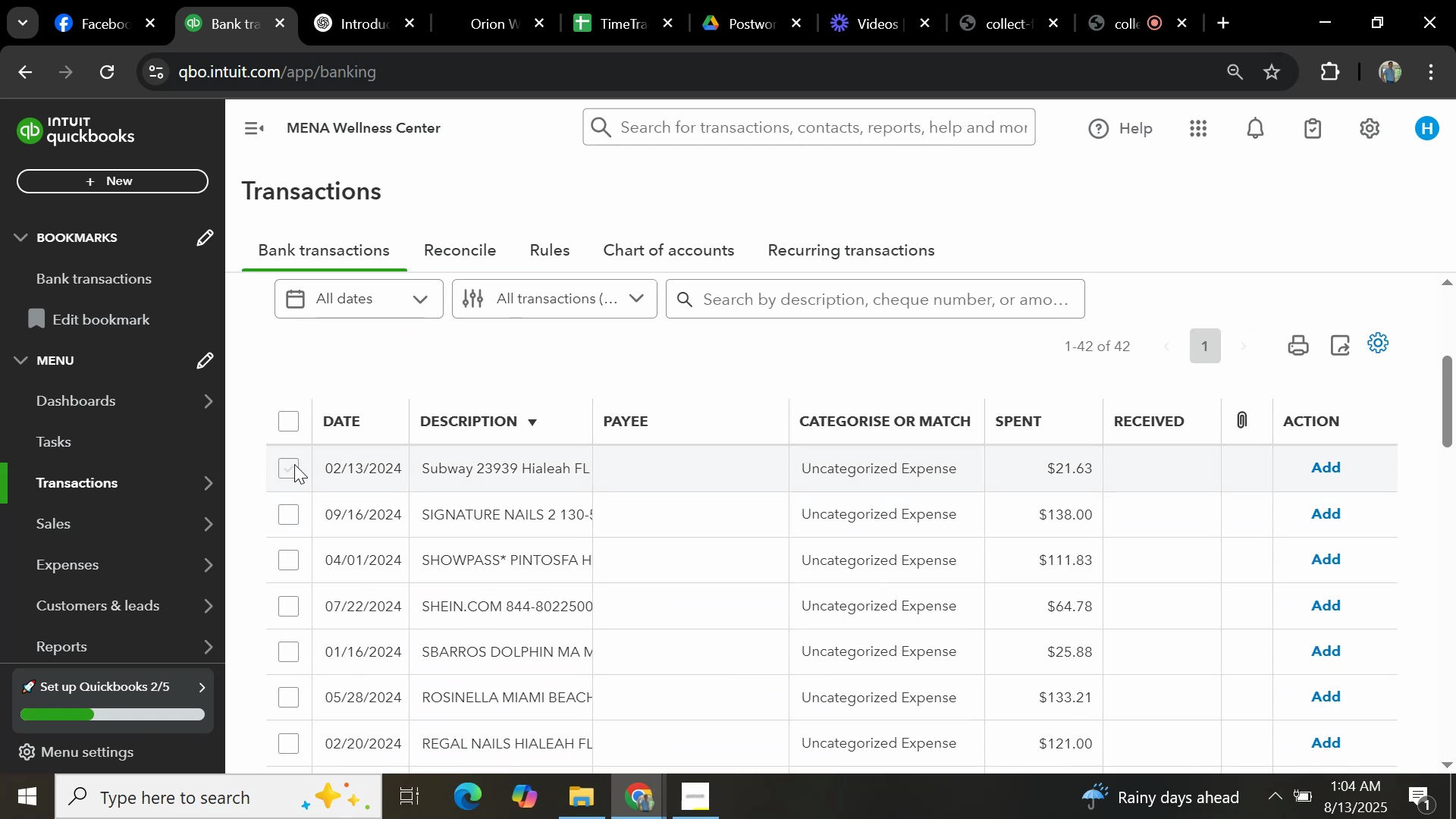 
left_click([448, 463])
 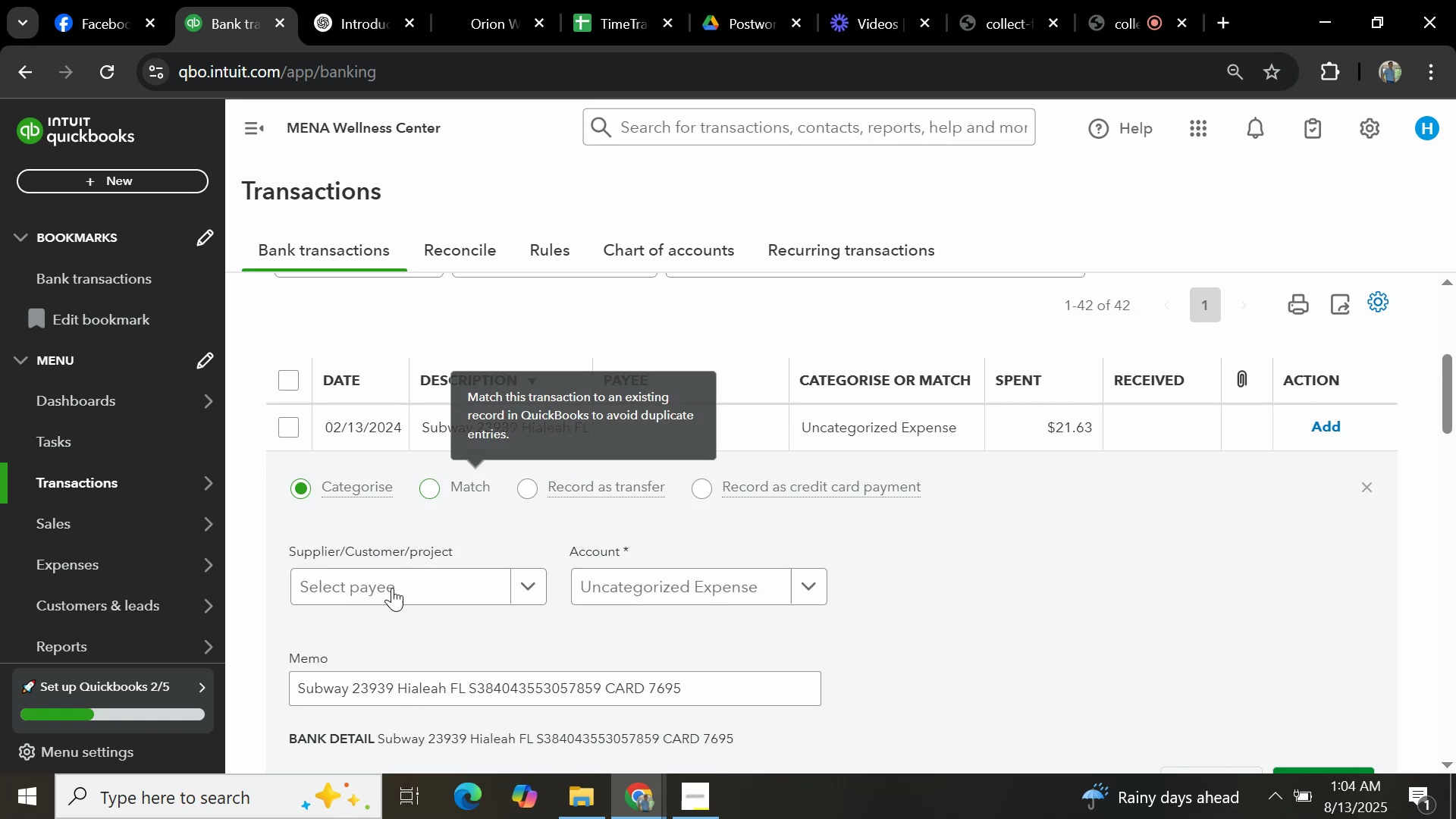 
left_click([395, 588])
 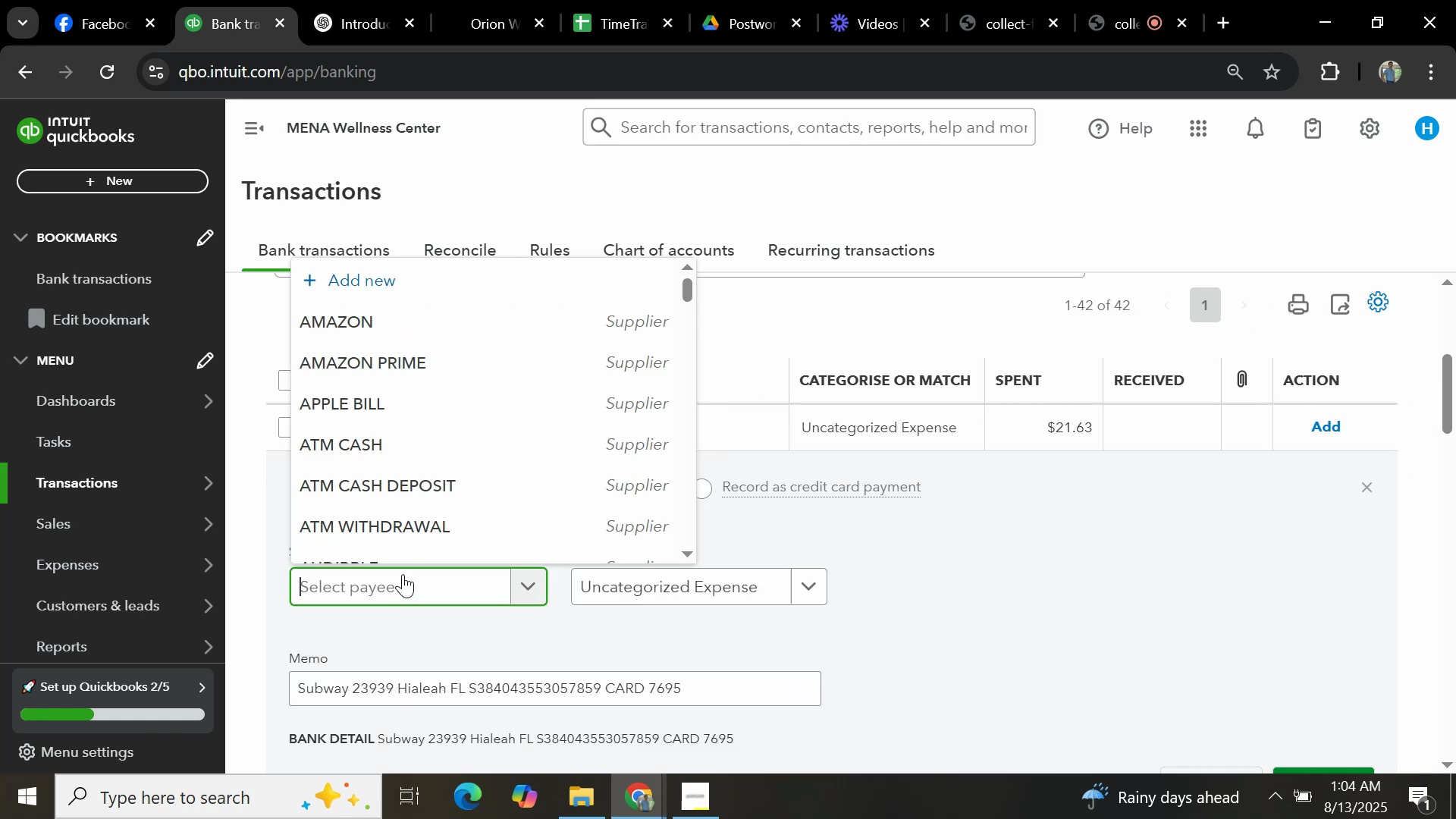 
type(SUBWAY)
 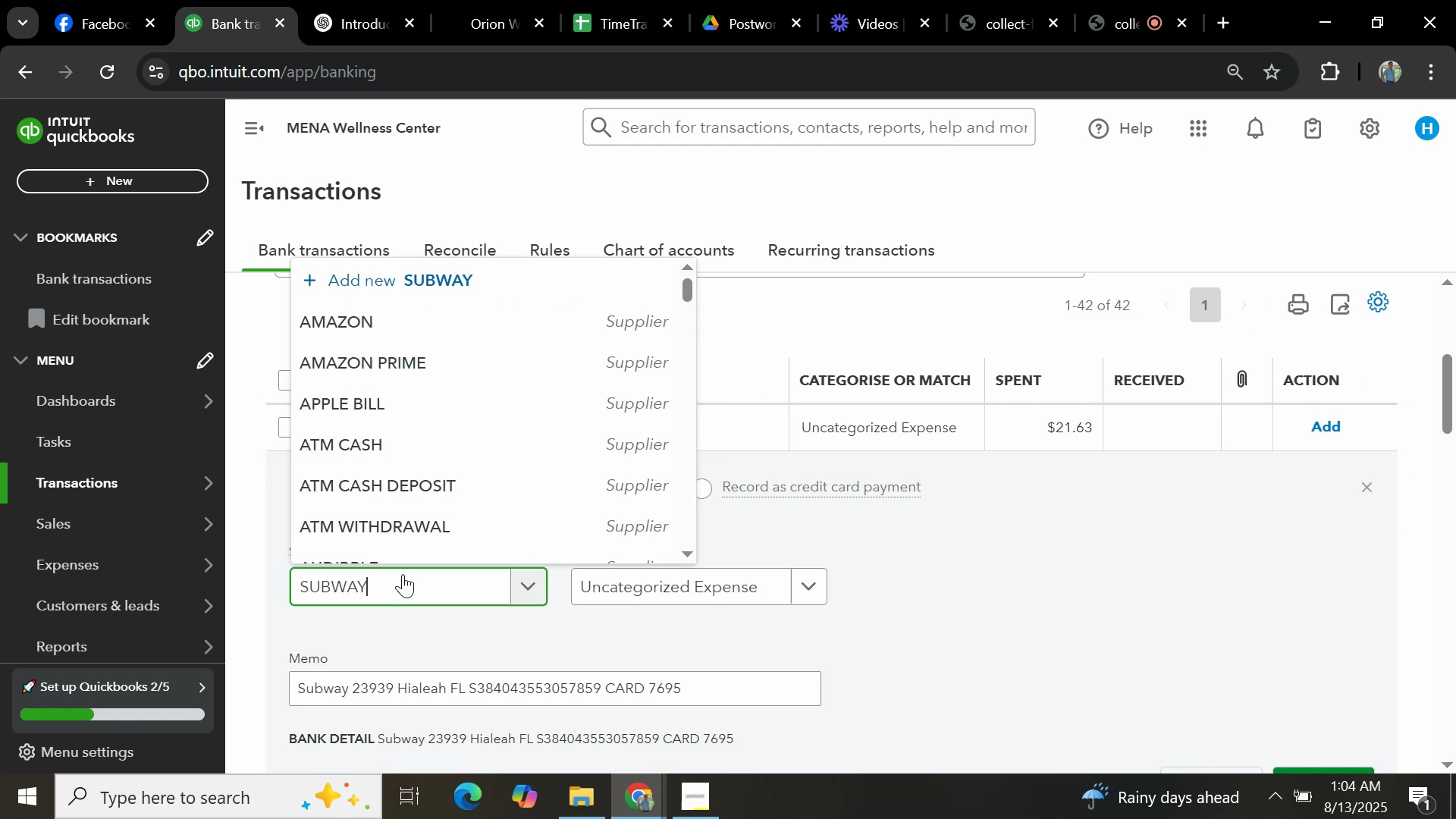 
mouse_move([408, 544])
 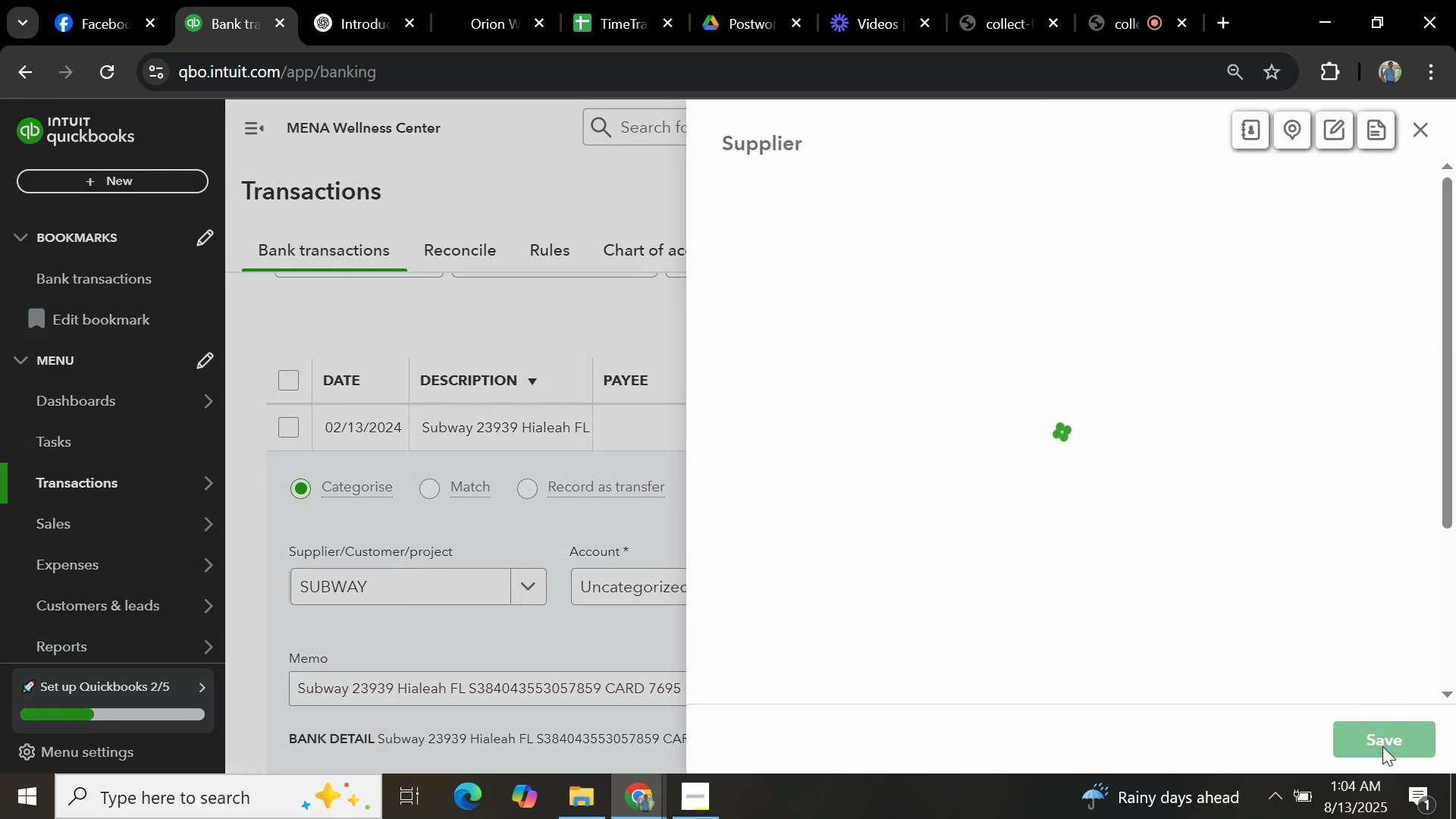 
left_click([1382, 747])
 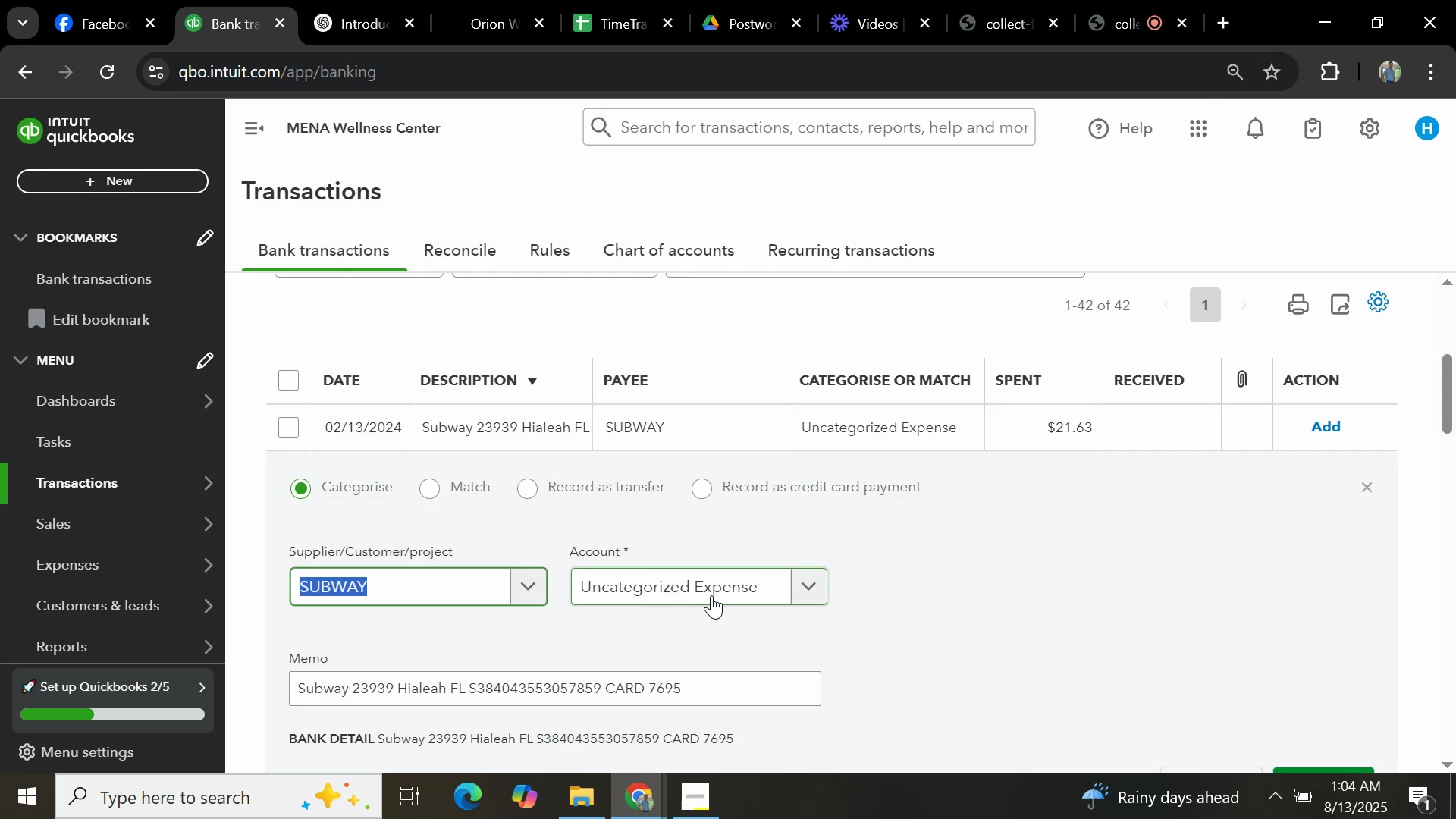 
type(GENERAL)
 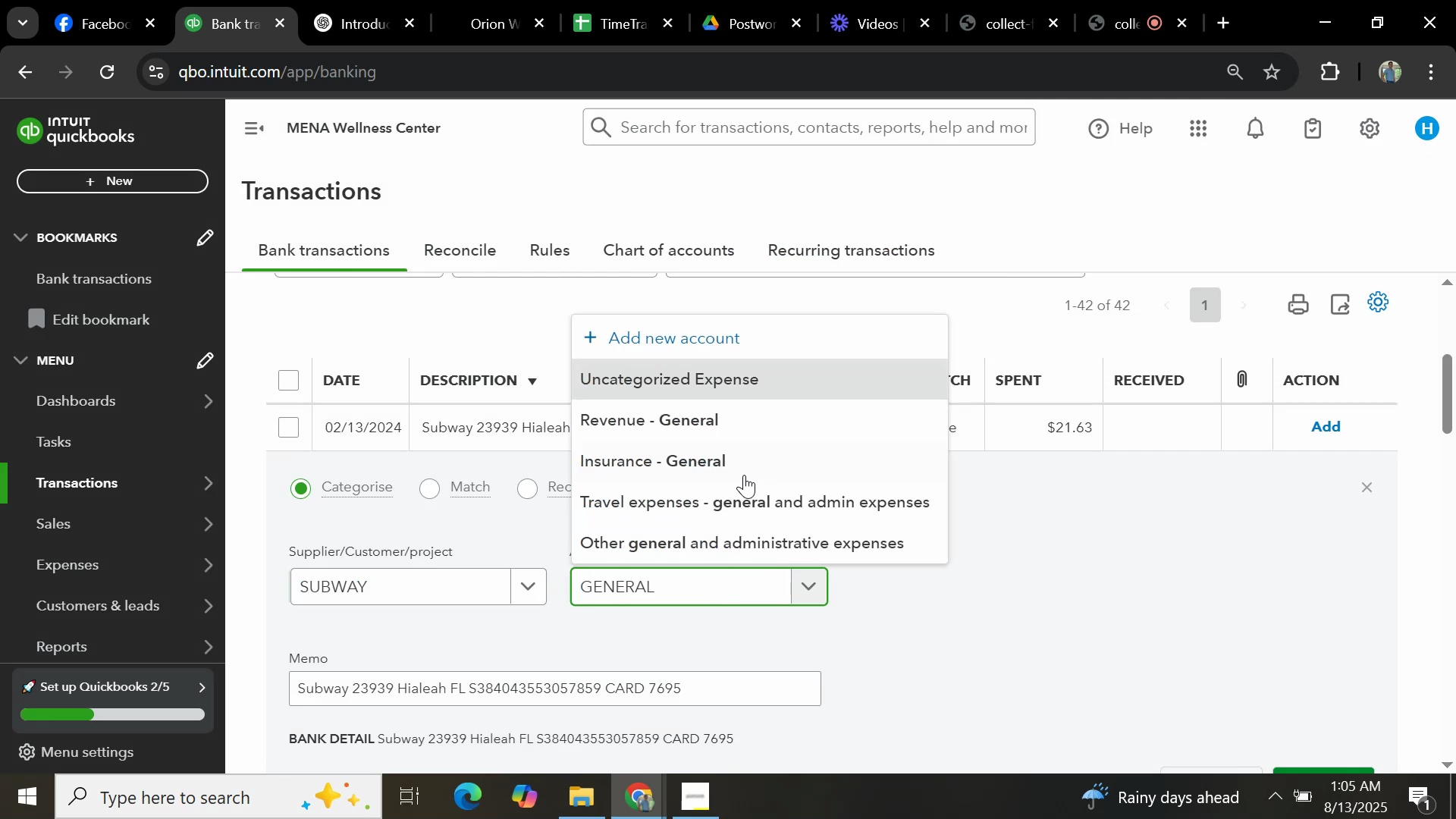 
left_click([748, 543])
 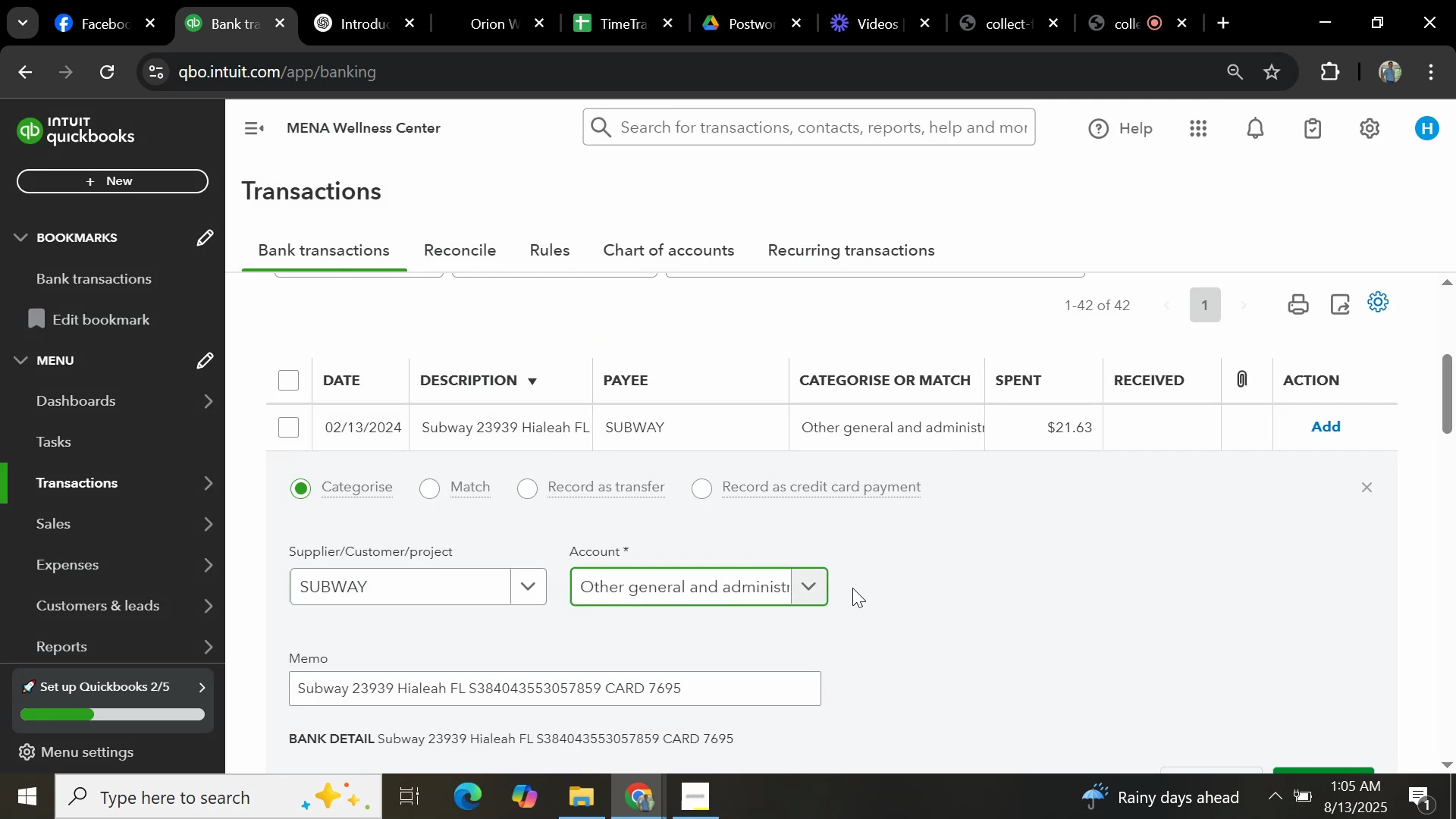 
scroll: coordinate [887, 590], scroll_direction: down, amount: 2.0
 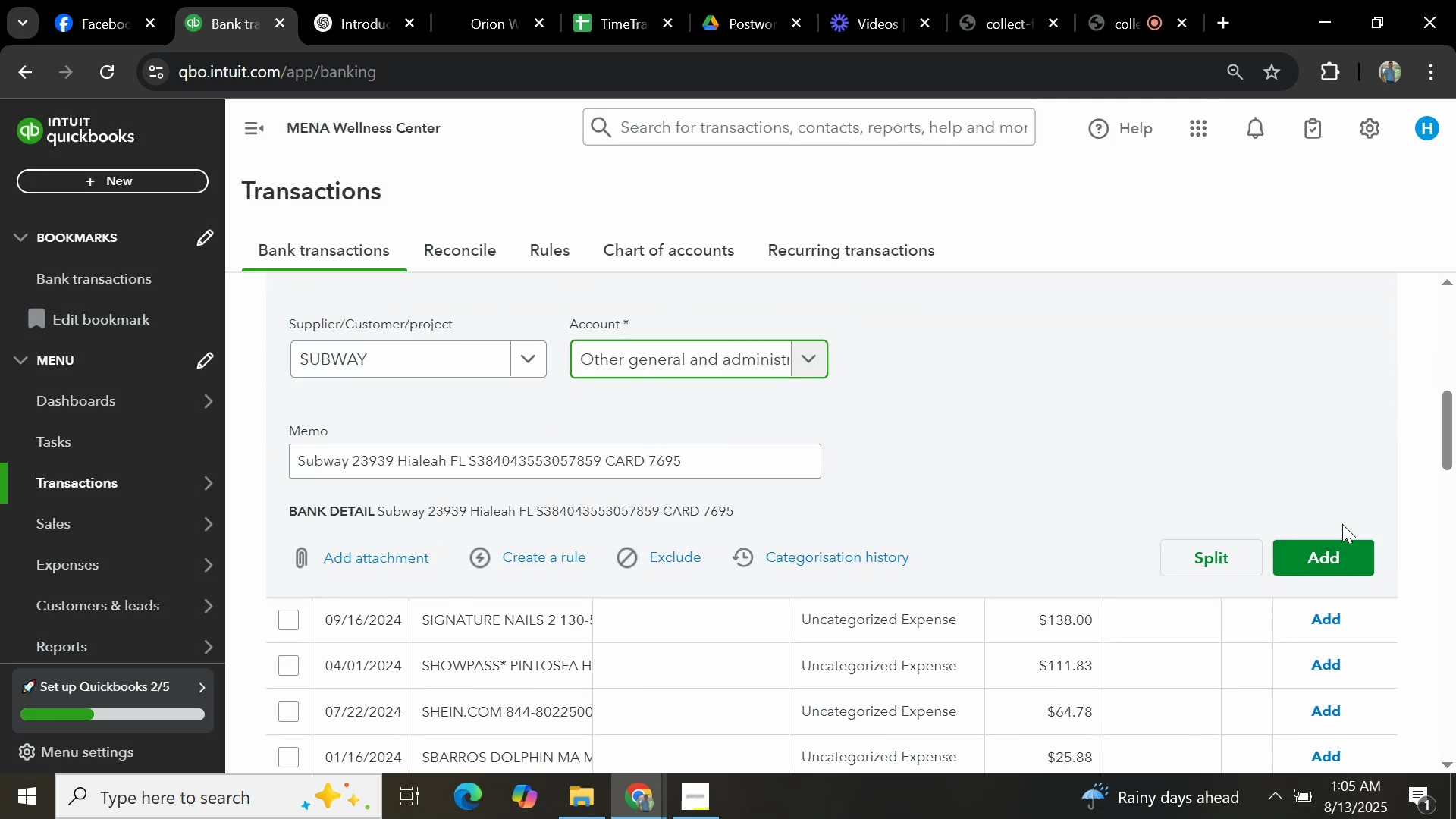 
left_click([1326, 560])
 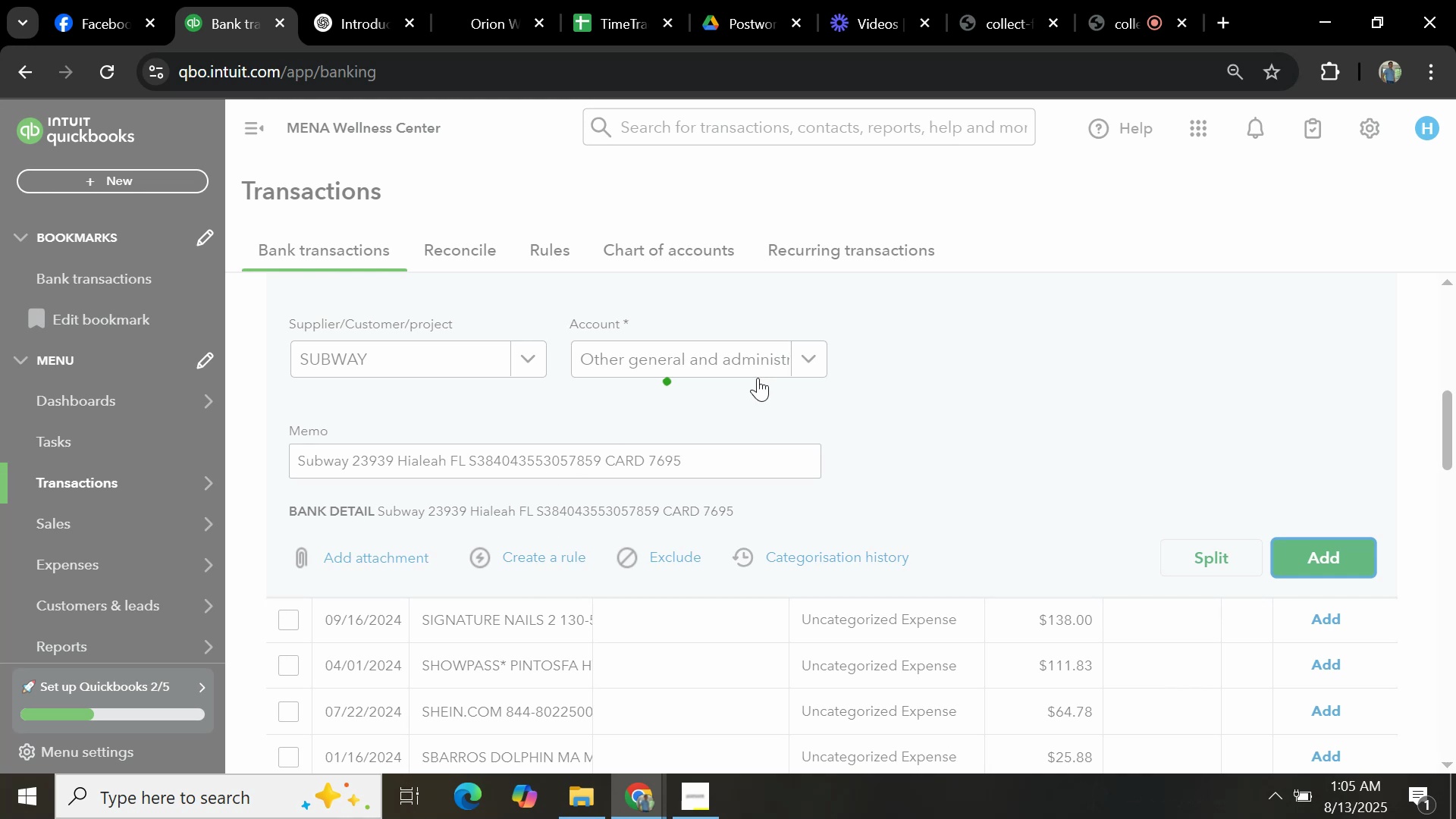 
wait(5.72)
 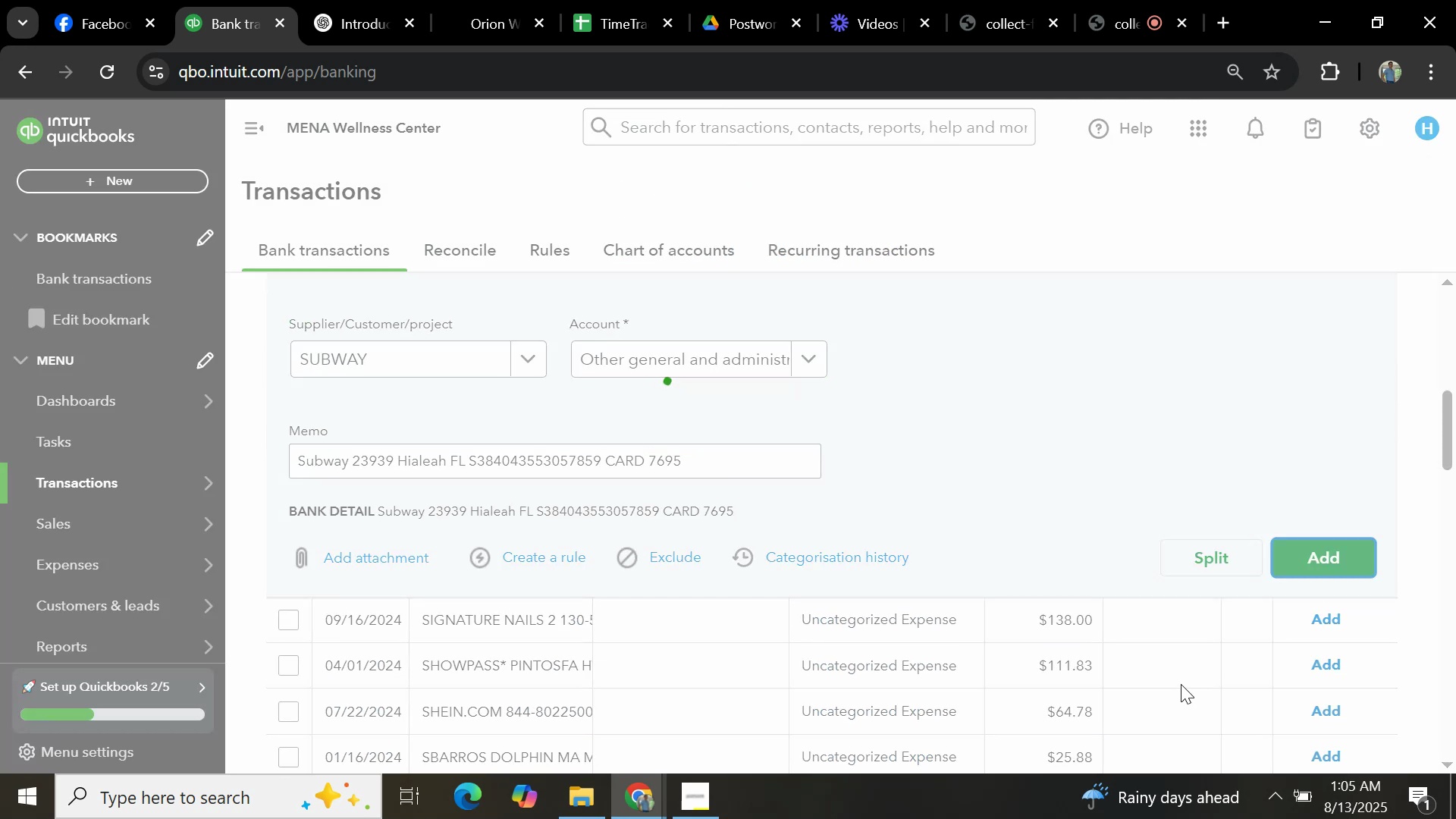 
scroll: coordinate [538, 399], scroll_direction: up, amount: 4.0
 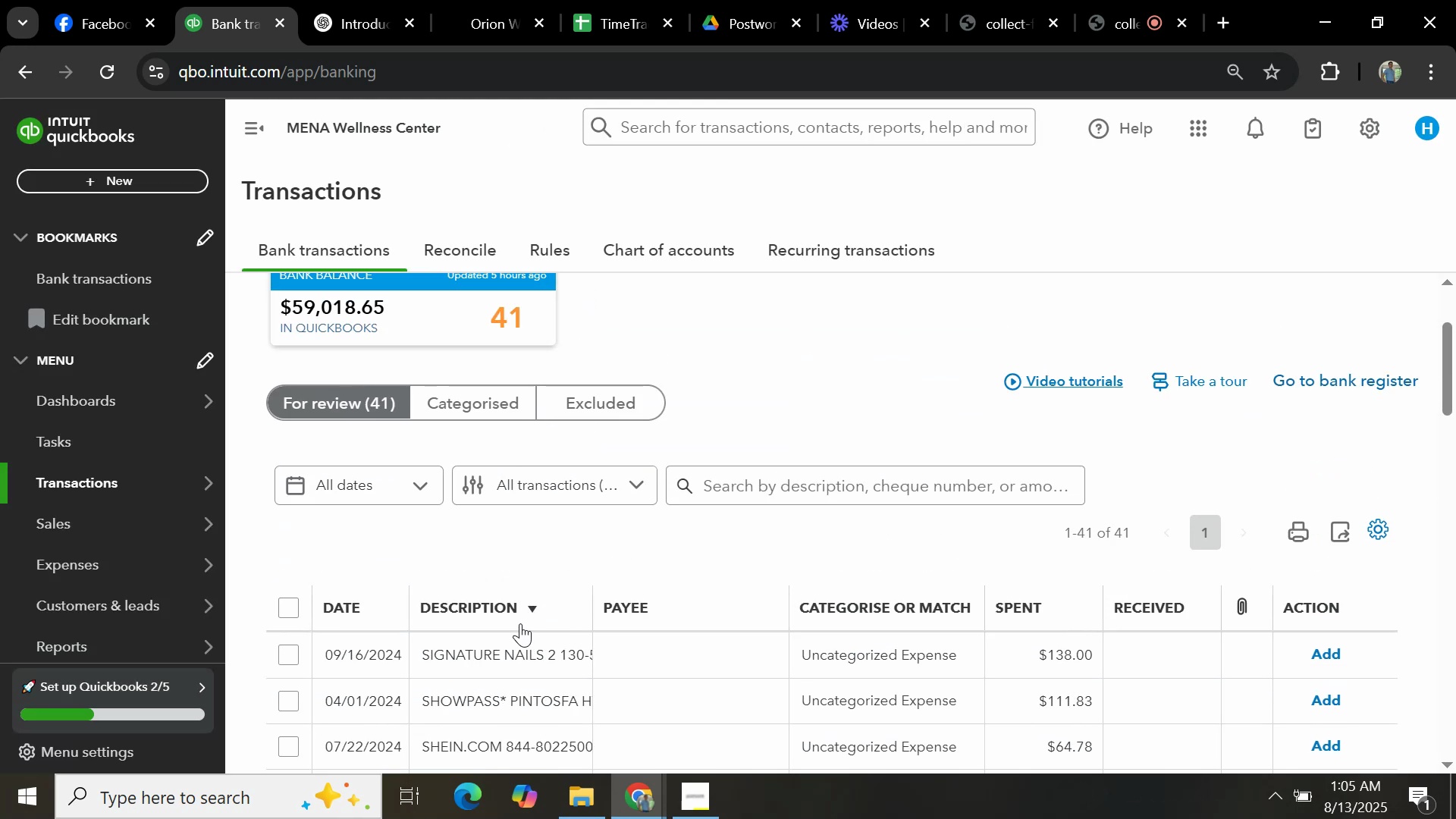 
left_click([514, 662])
 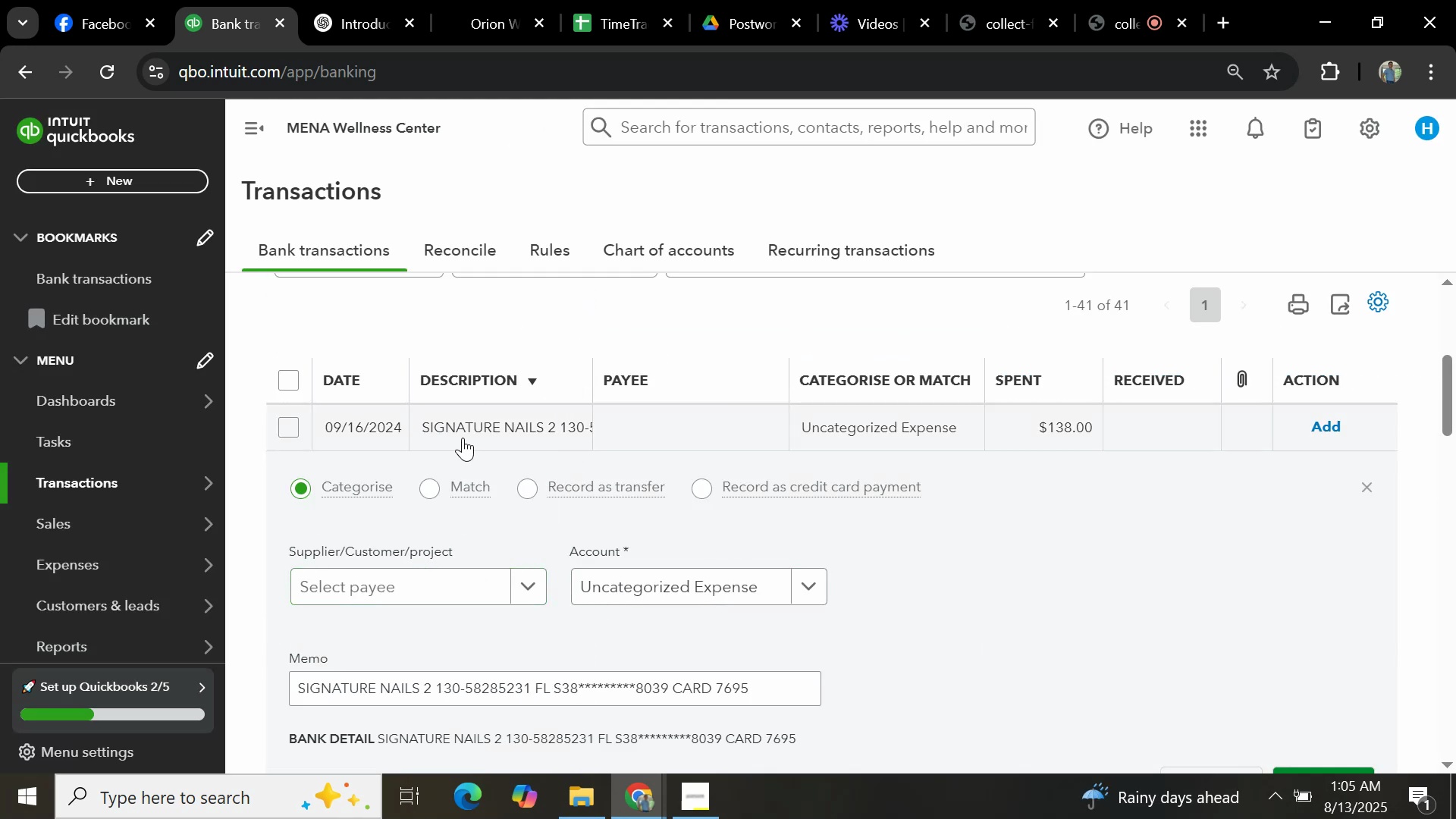 
left_click([464, 586])
 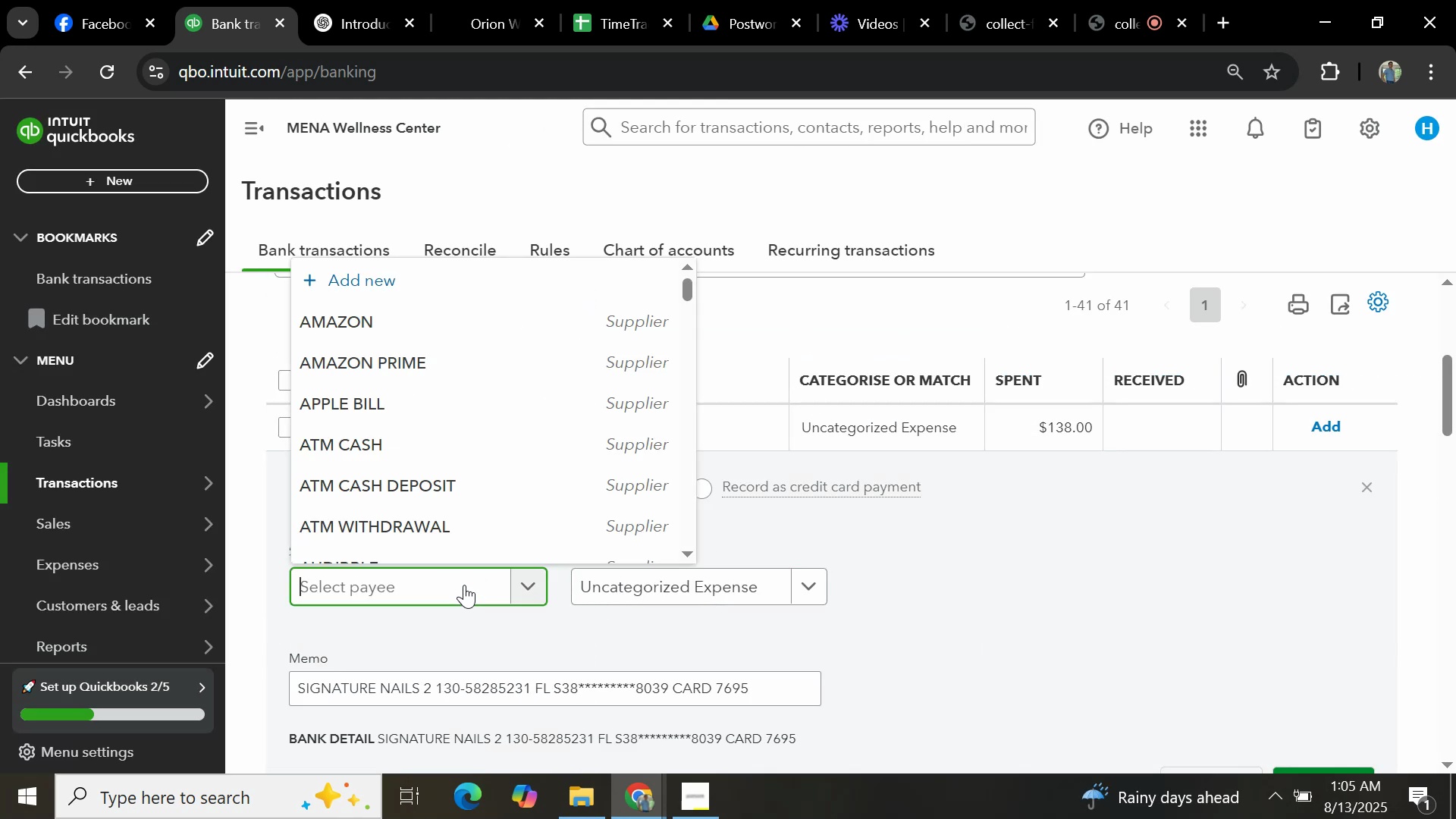 
type(SIGNATURE NAILS)
 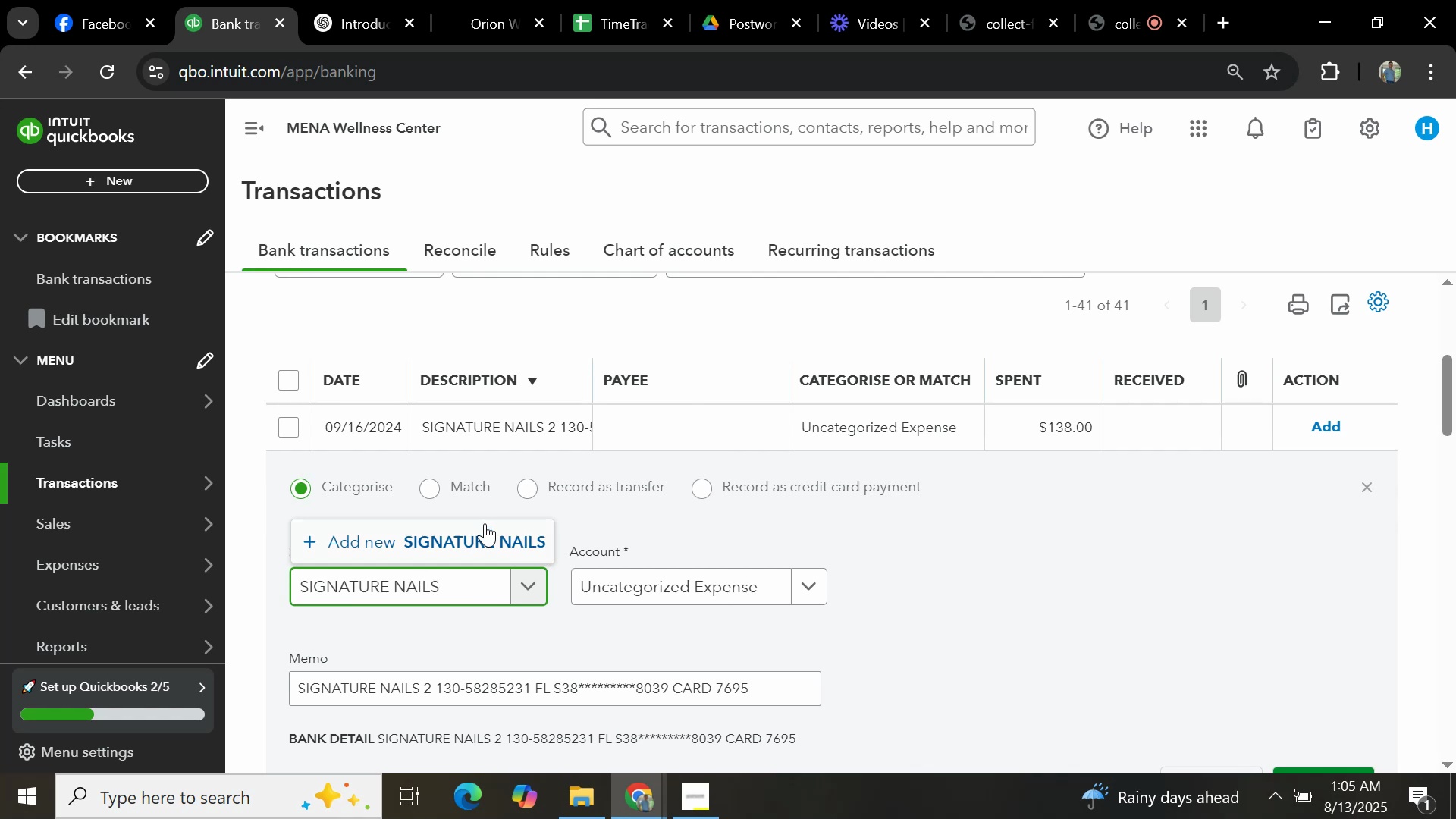 
left_click([475, 534])
 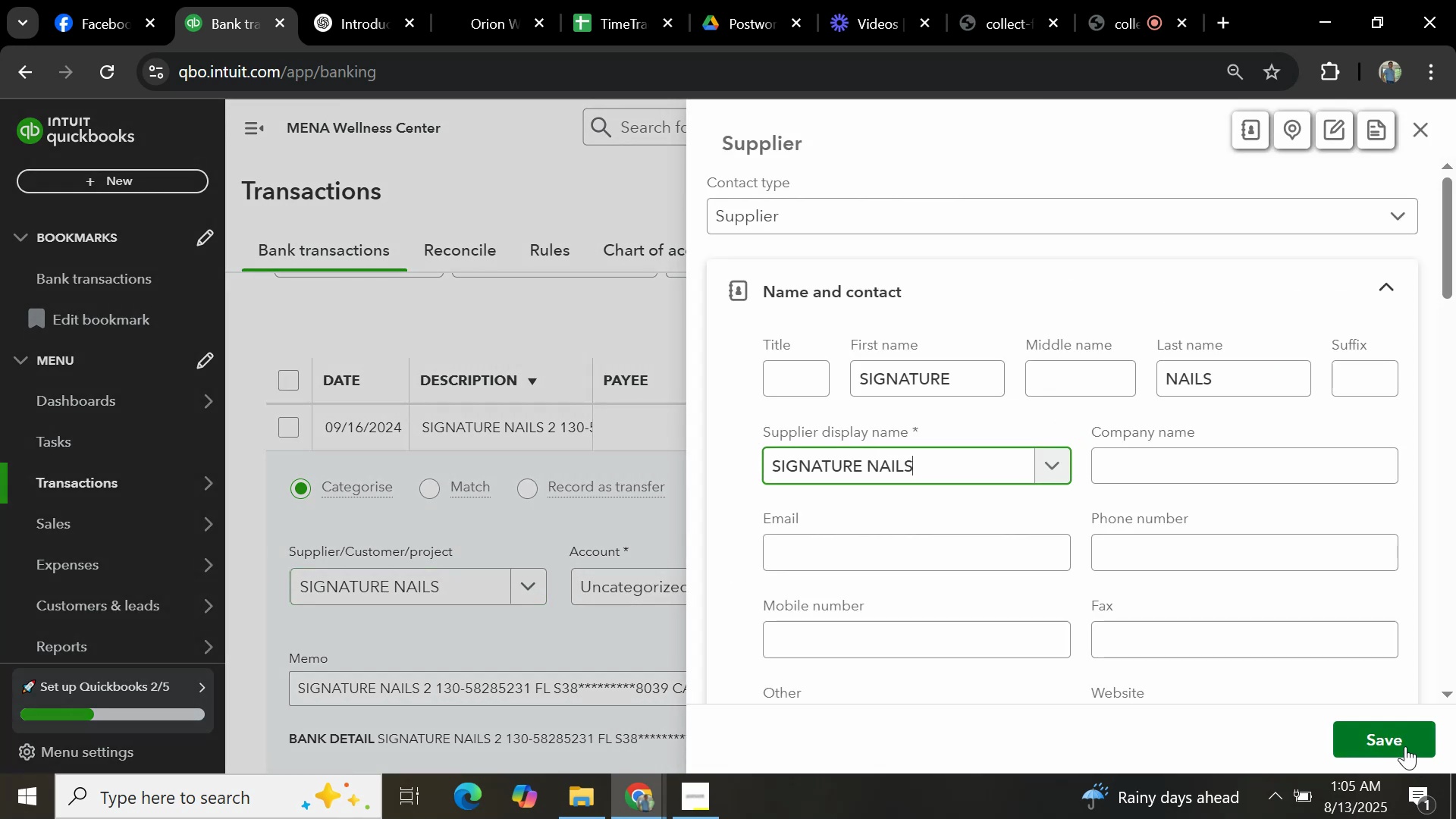 
left_click([1399, 746])
 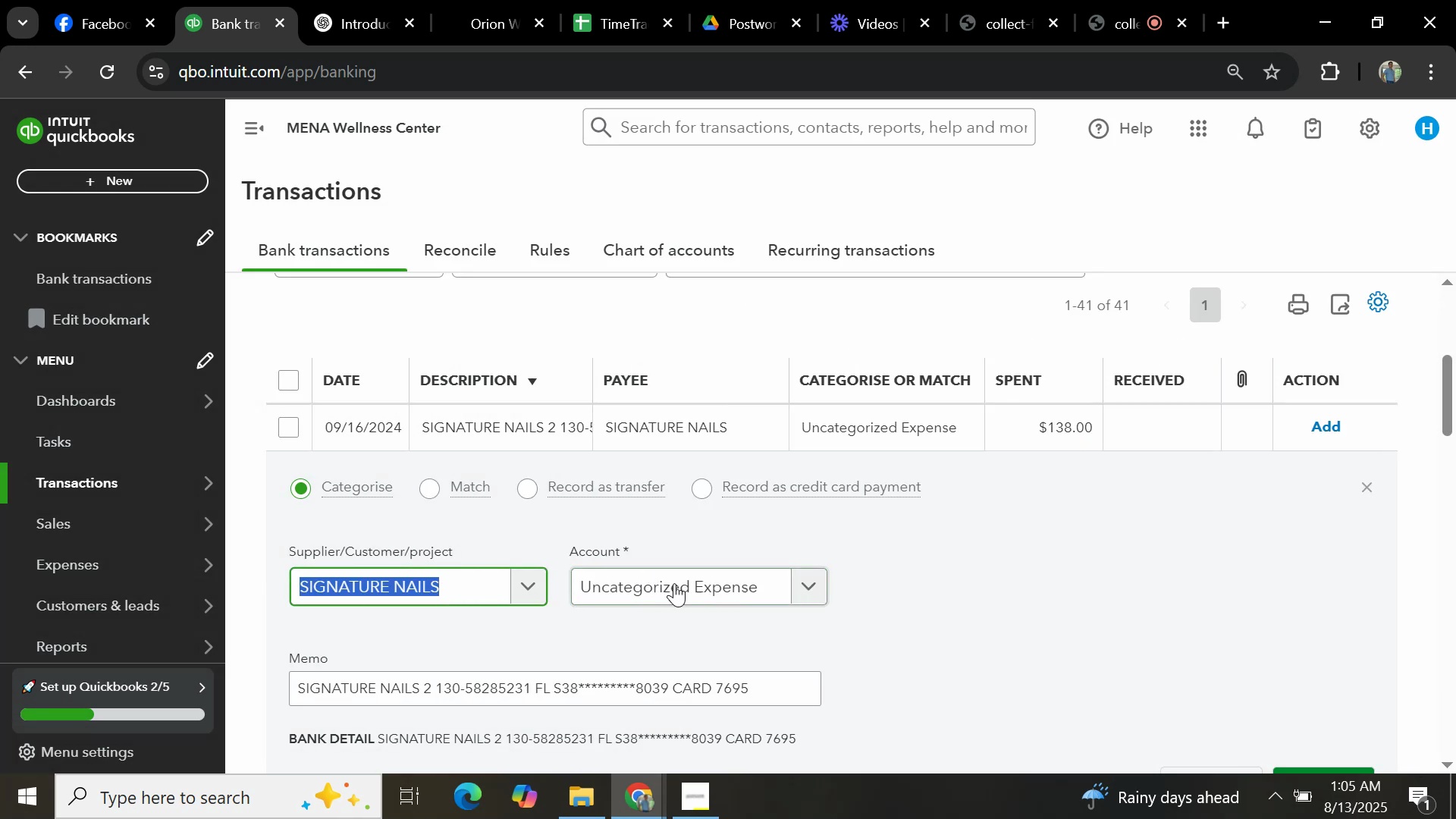 
type(GENERAL)
 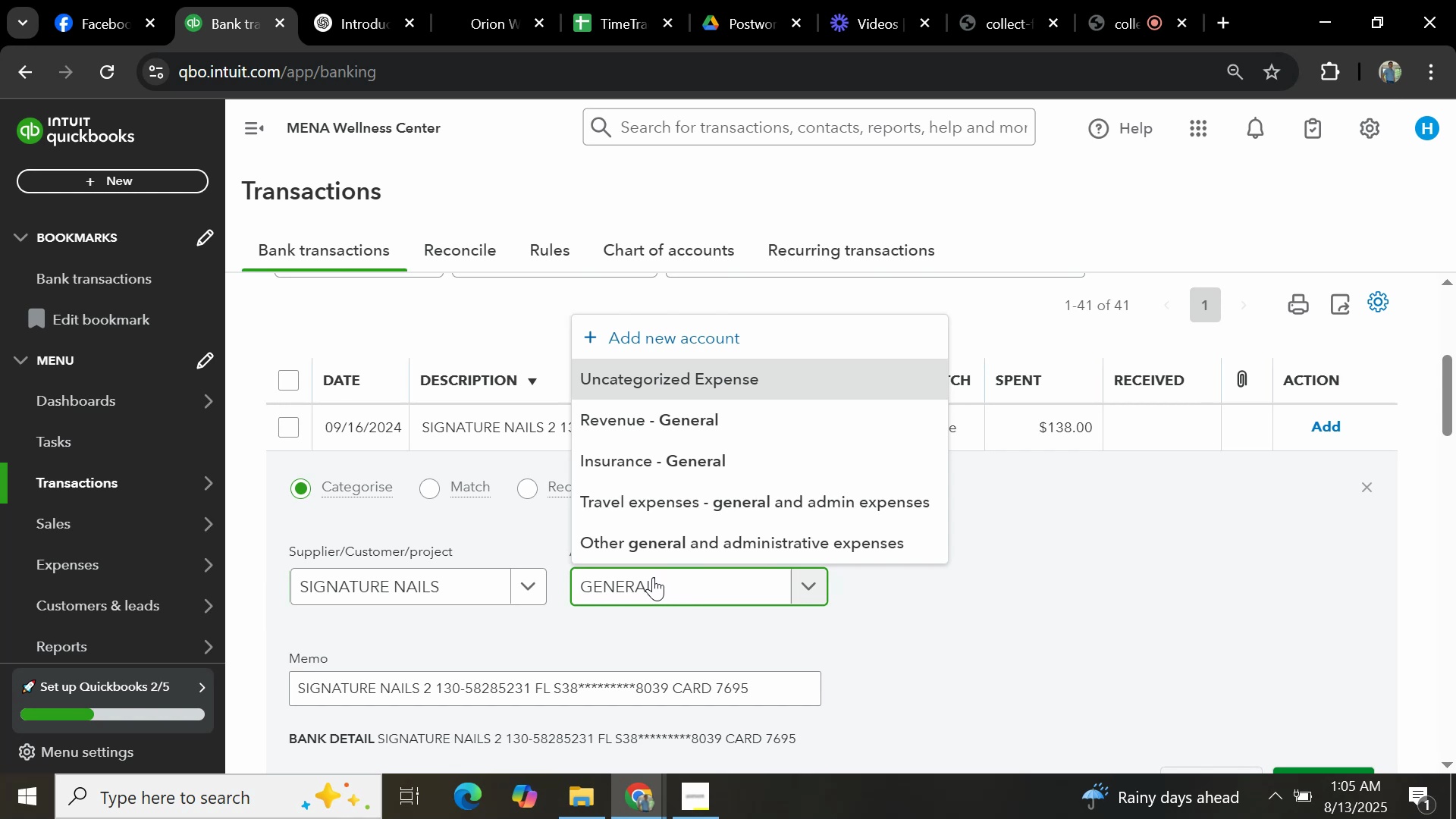 
left_click([684, 543])
 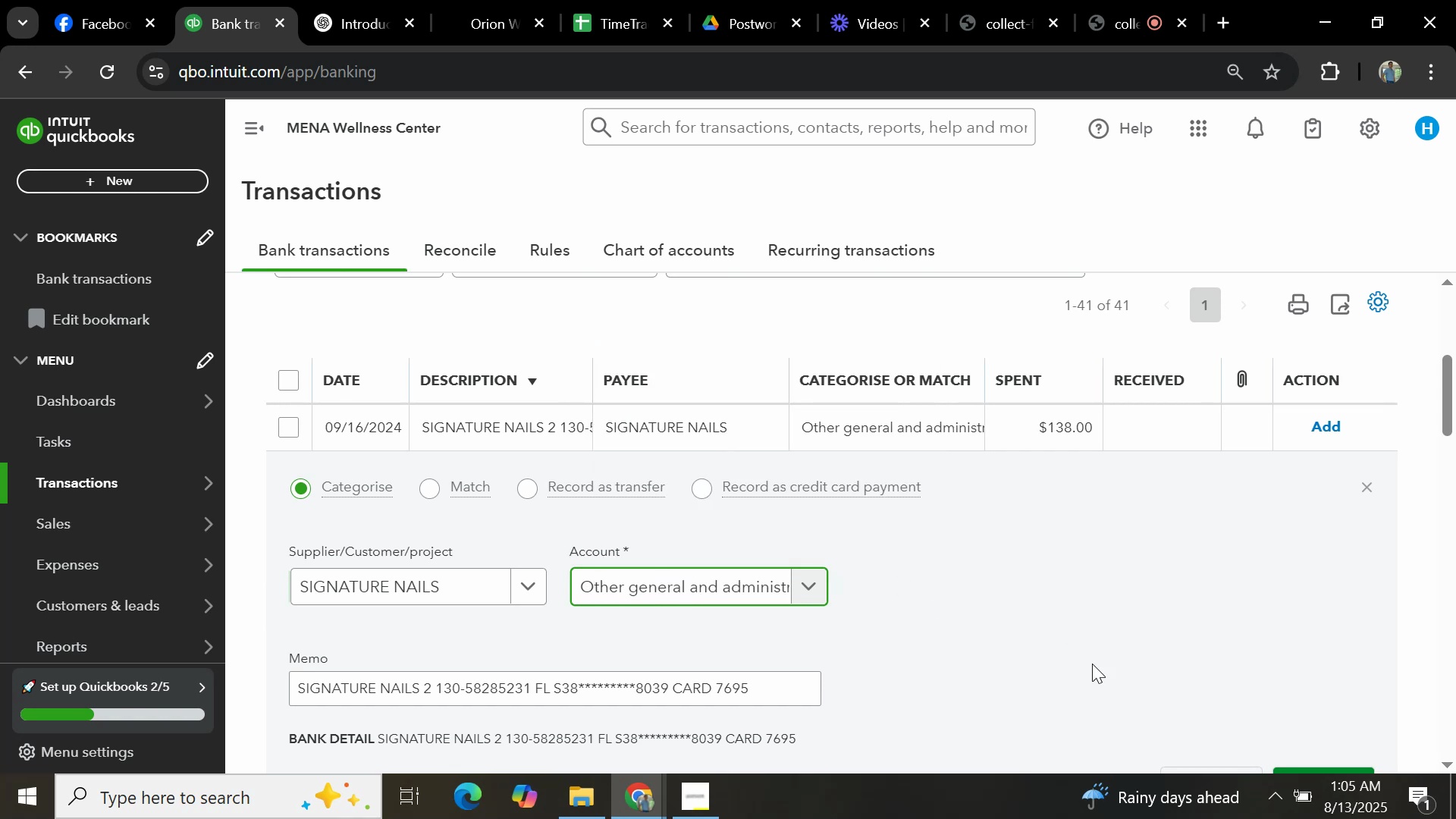 
scroll: coordinate [1007, 641], scroll_direction: down, amount: 2.0
 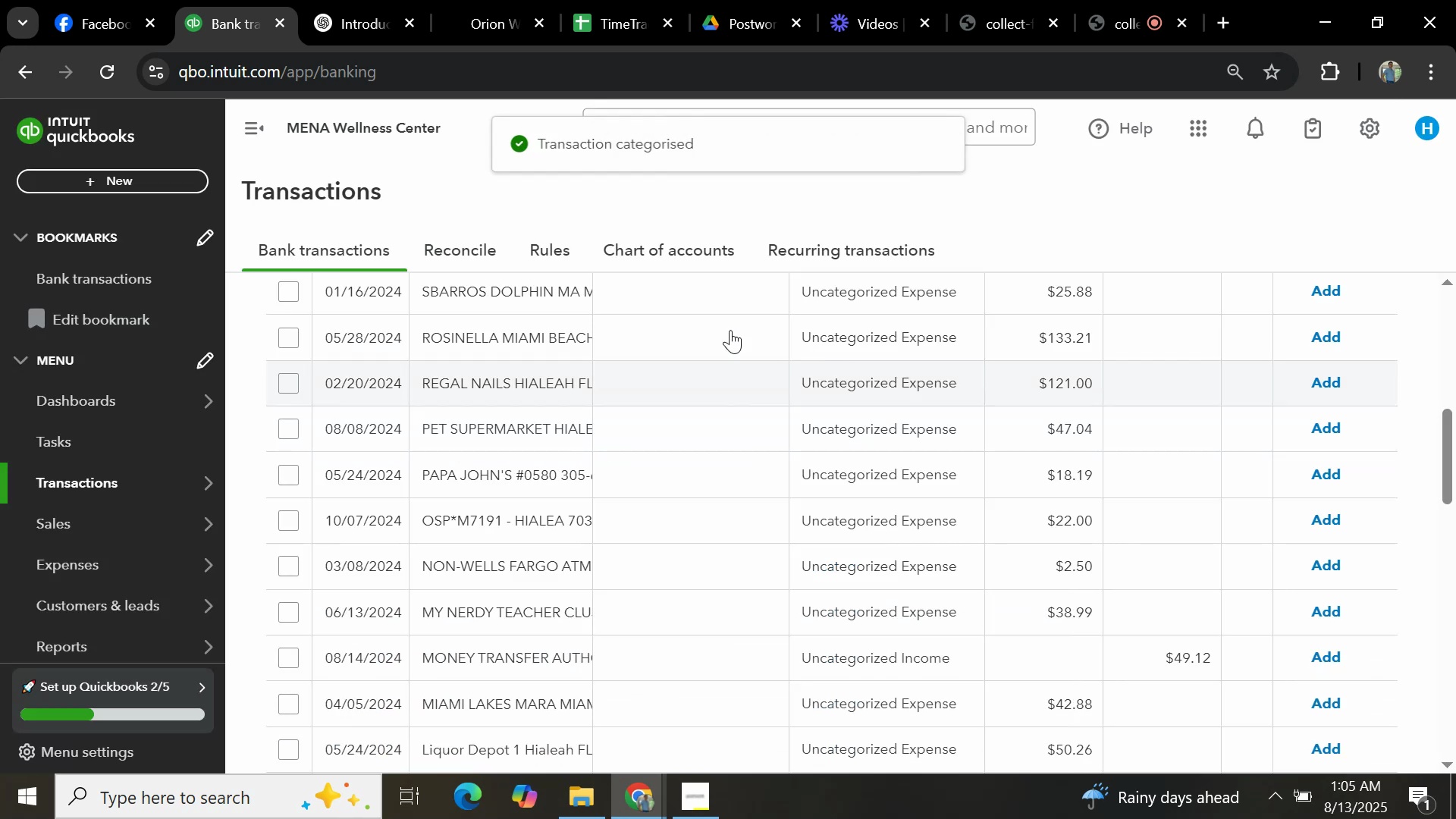 
scroll: coordinate [664, 445], scroll_direction: up, amount: 2.0
 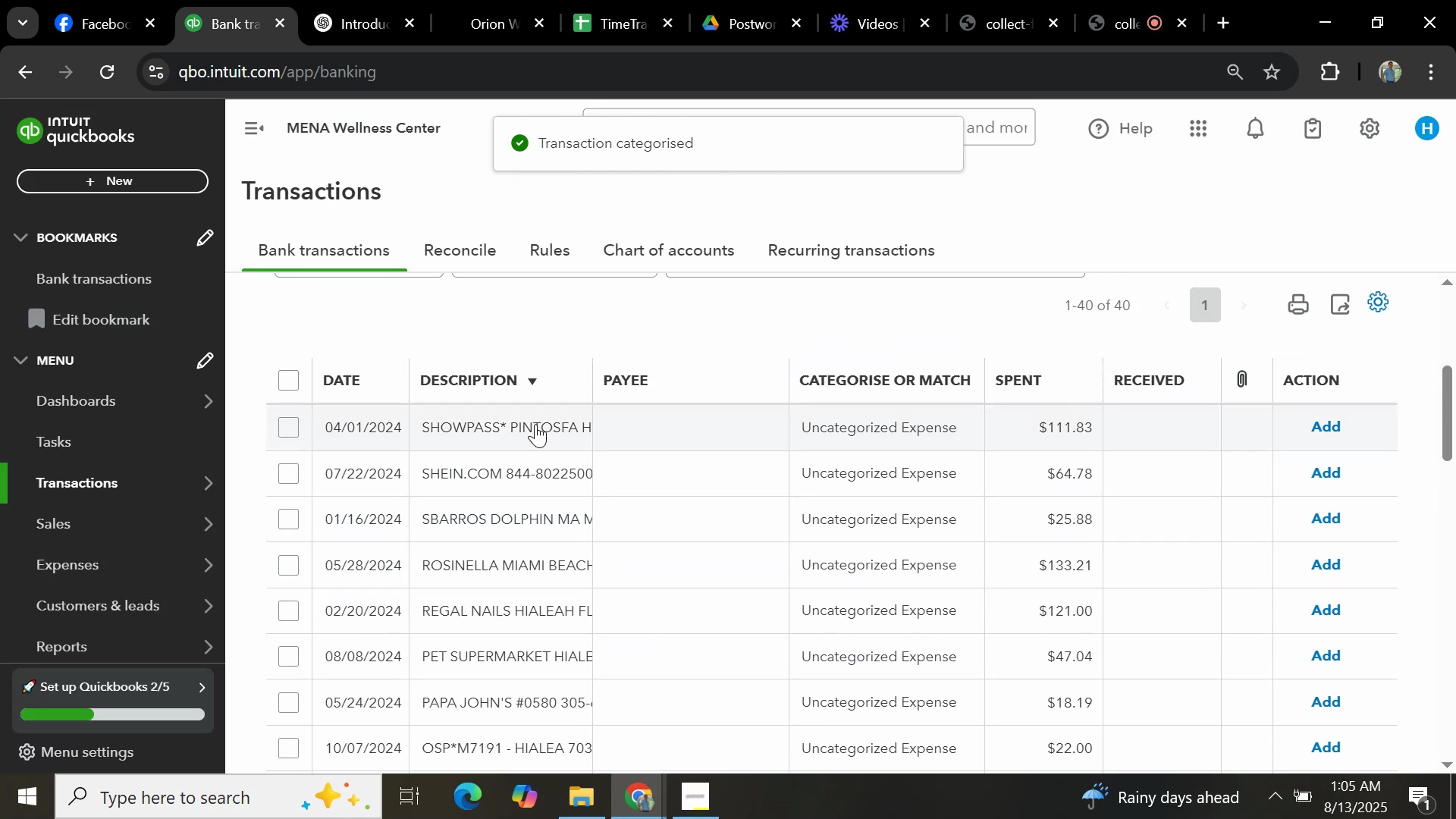 
left_click([523, 437])
 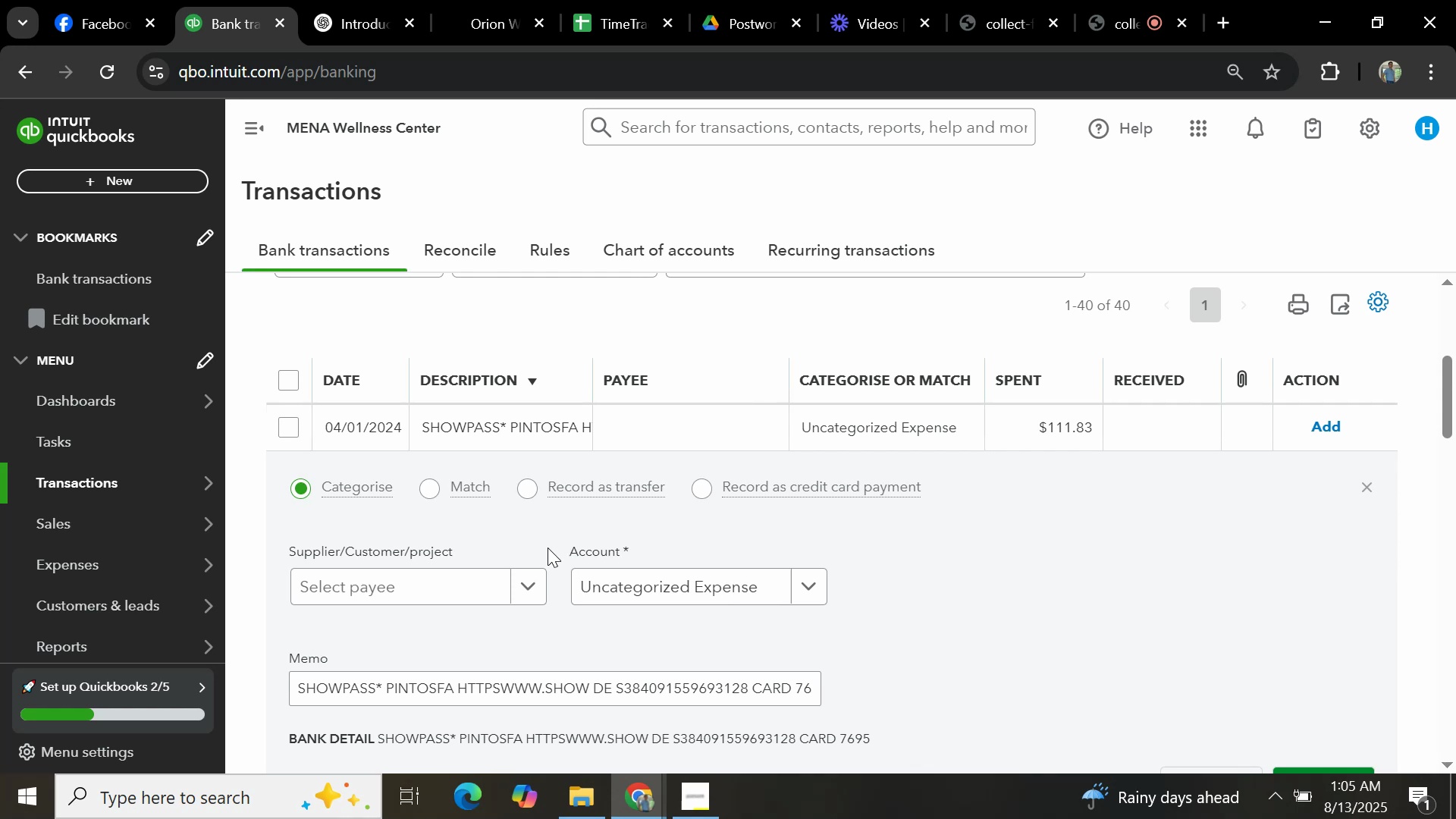 
left_click([485, 586])
 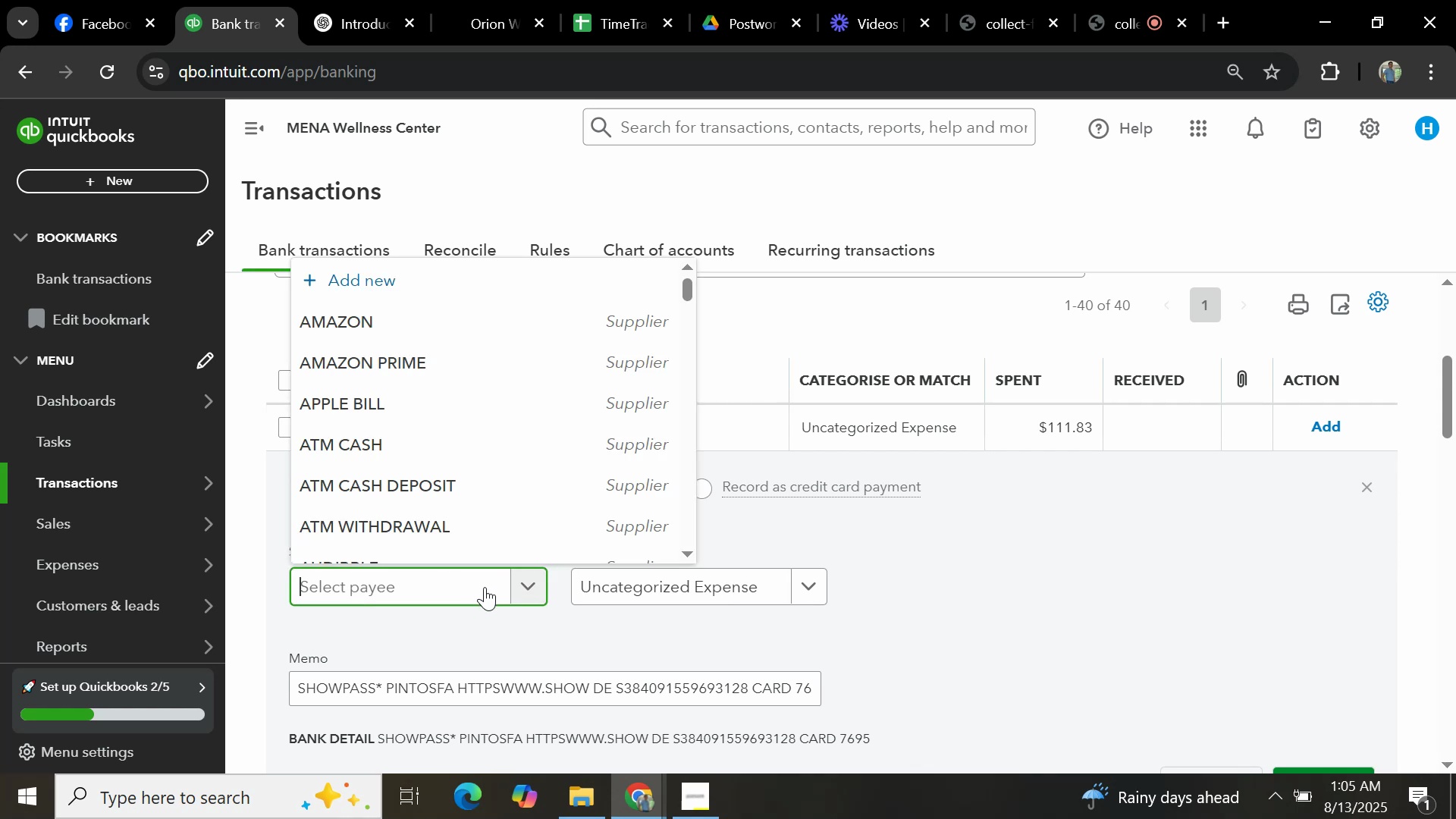 
type(SHOWPASS)
 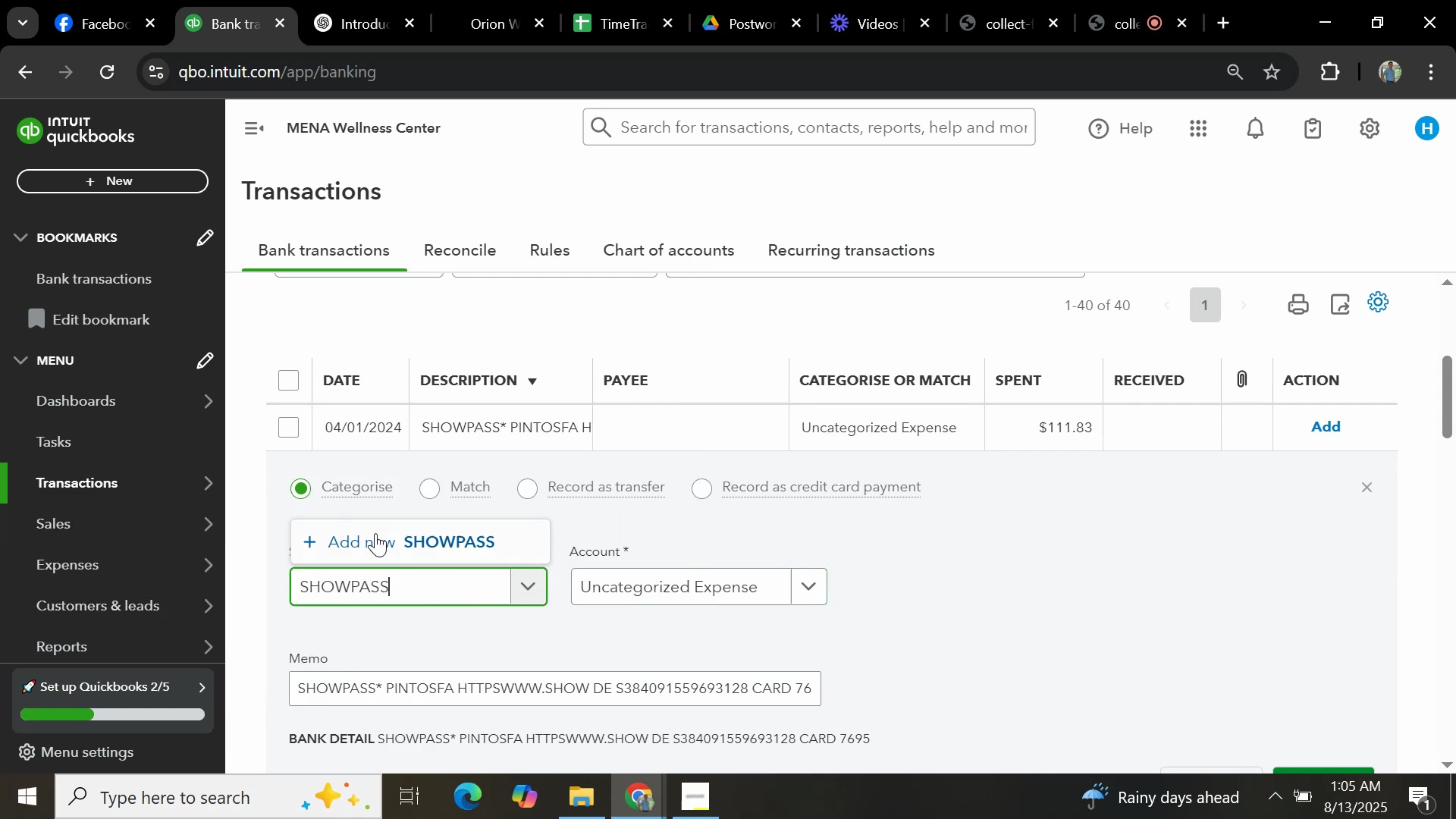 
left_click([470, 546])
 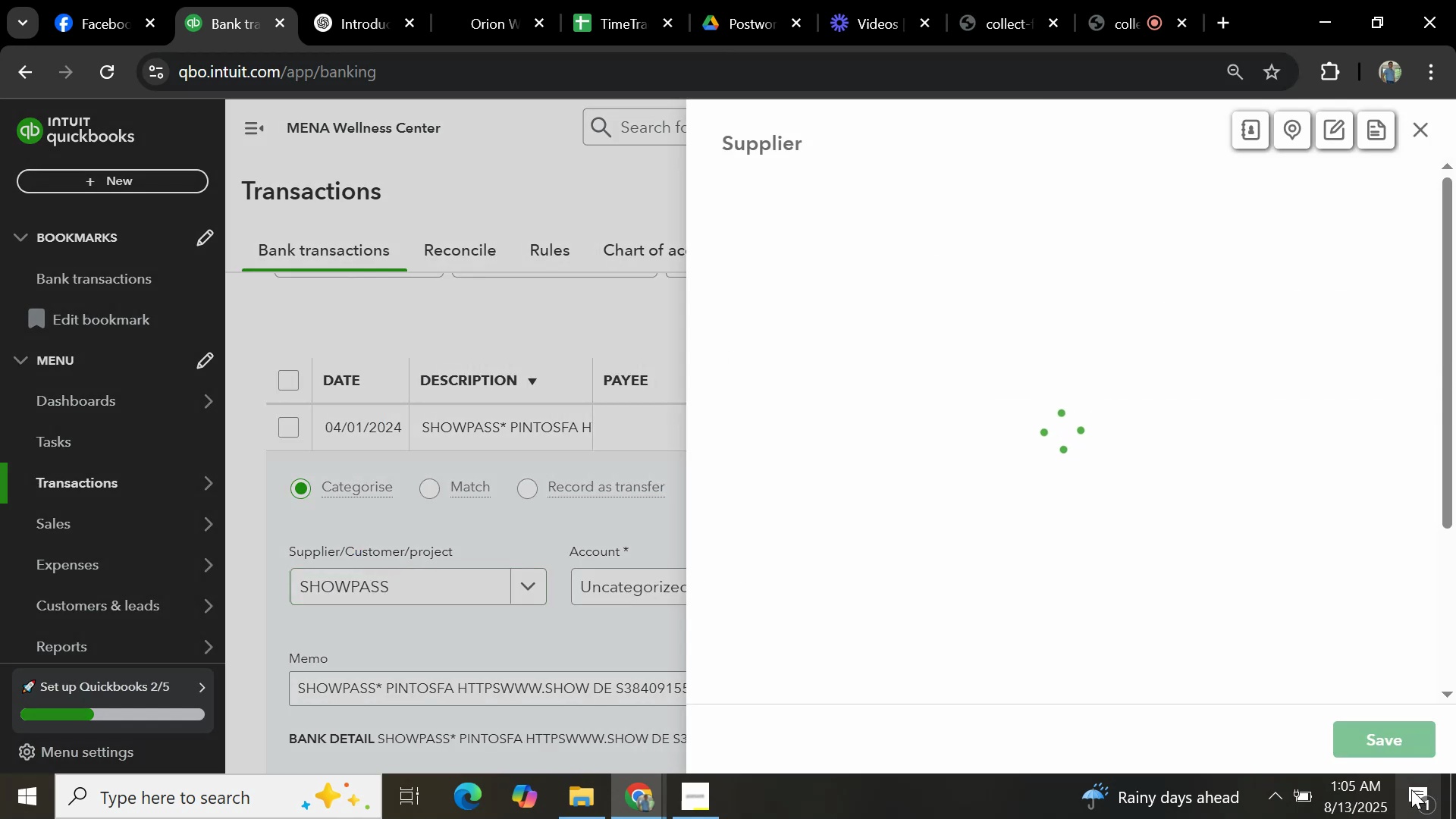 
left_click([1404, 732])
 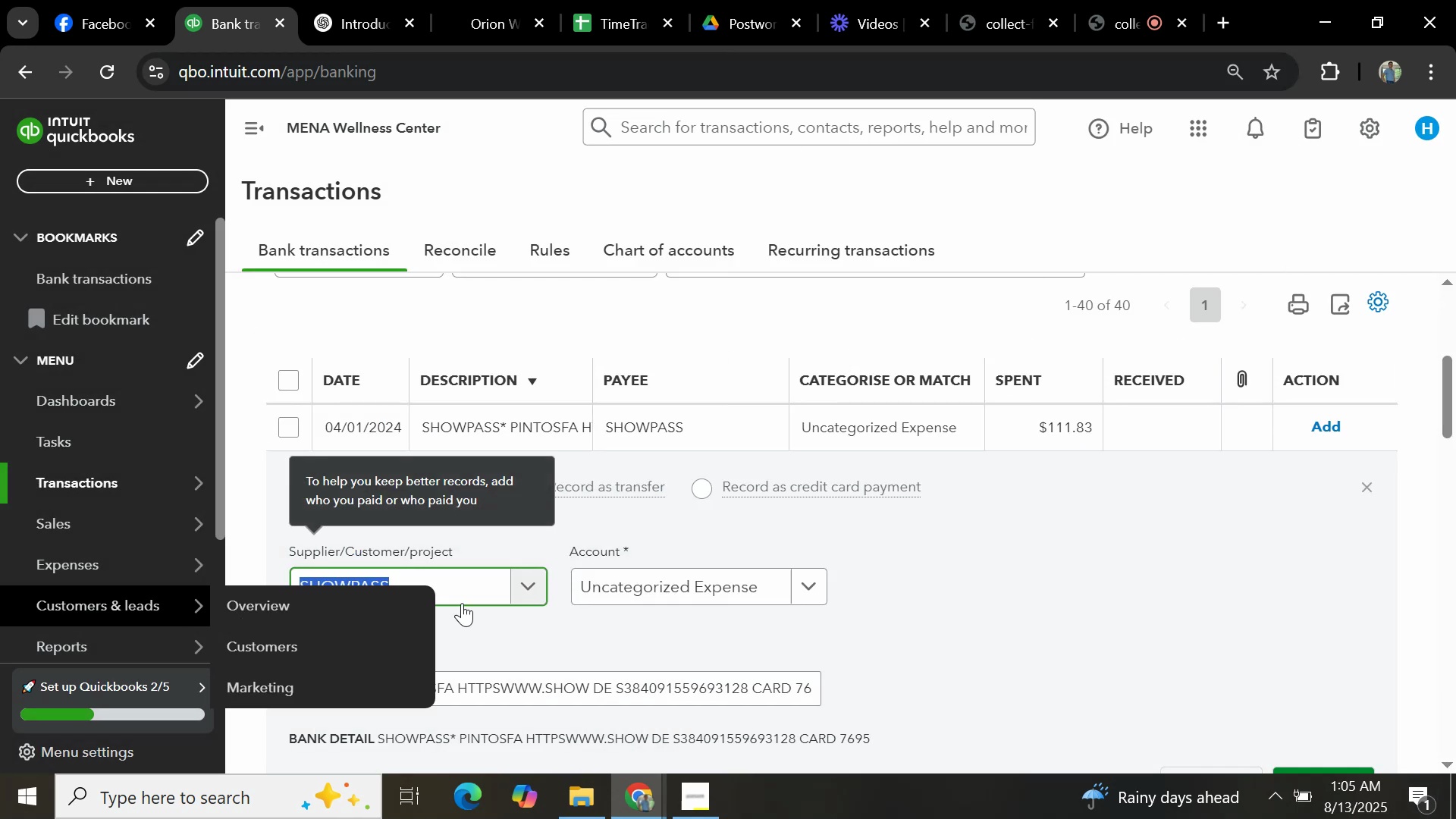 
left_click([675, 577])
 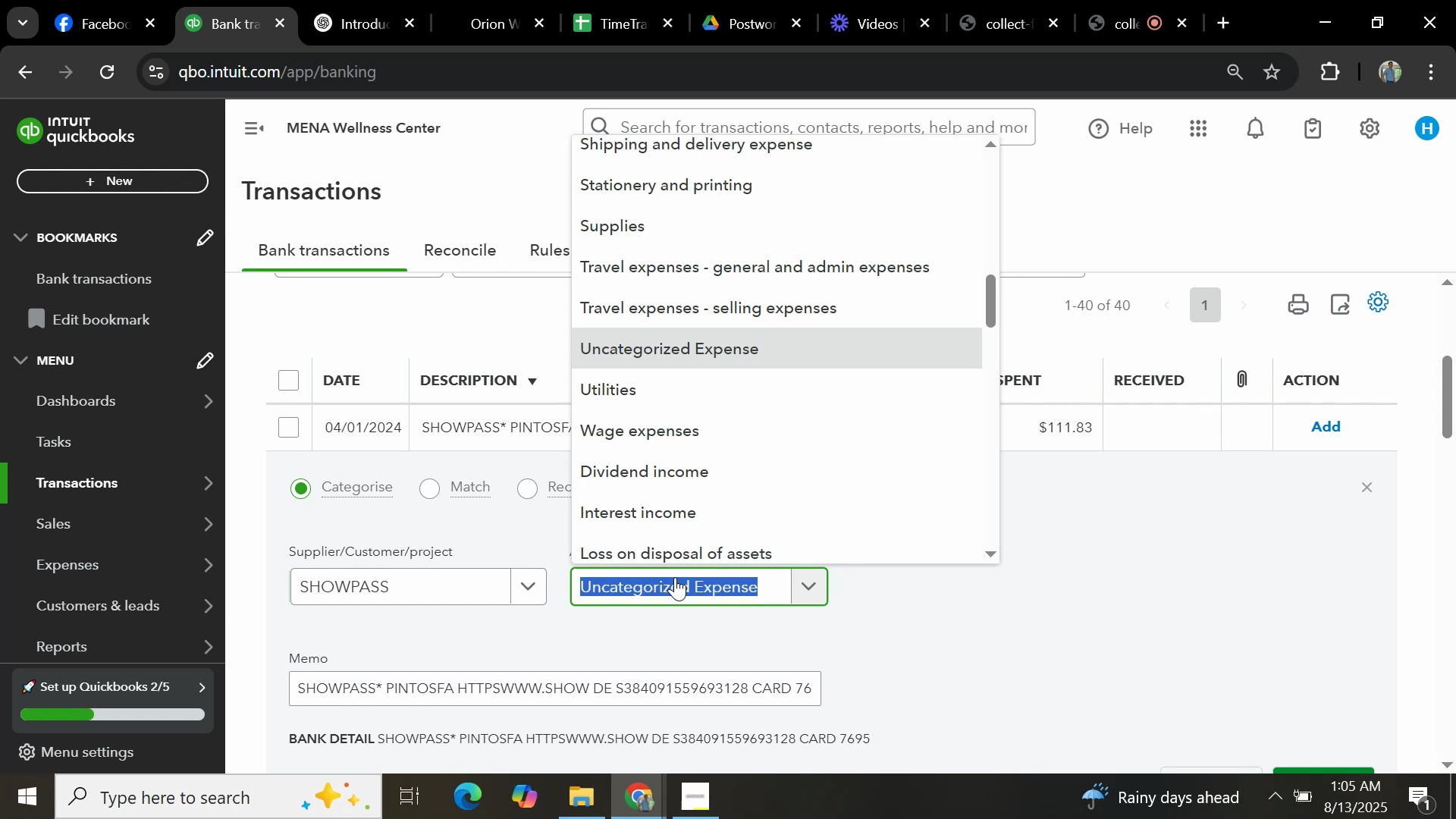 
type(GENERAL)
 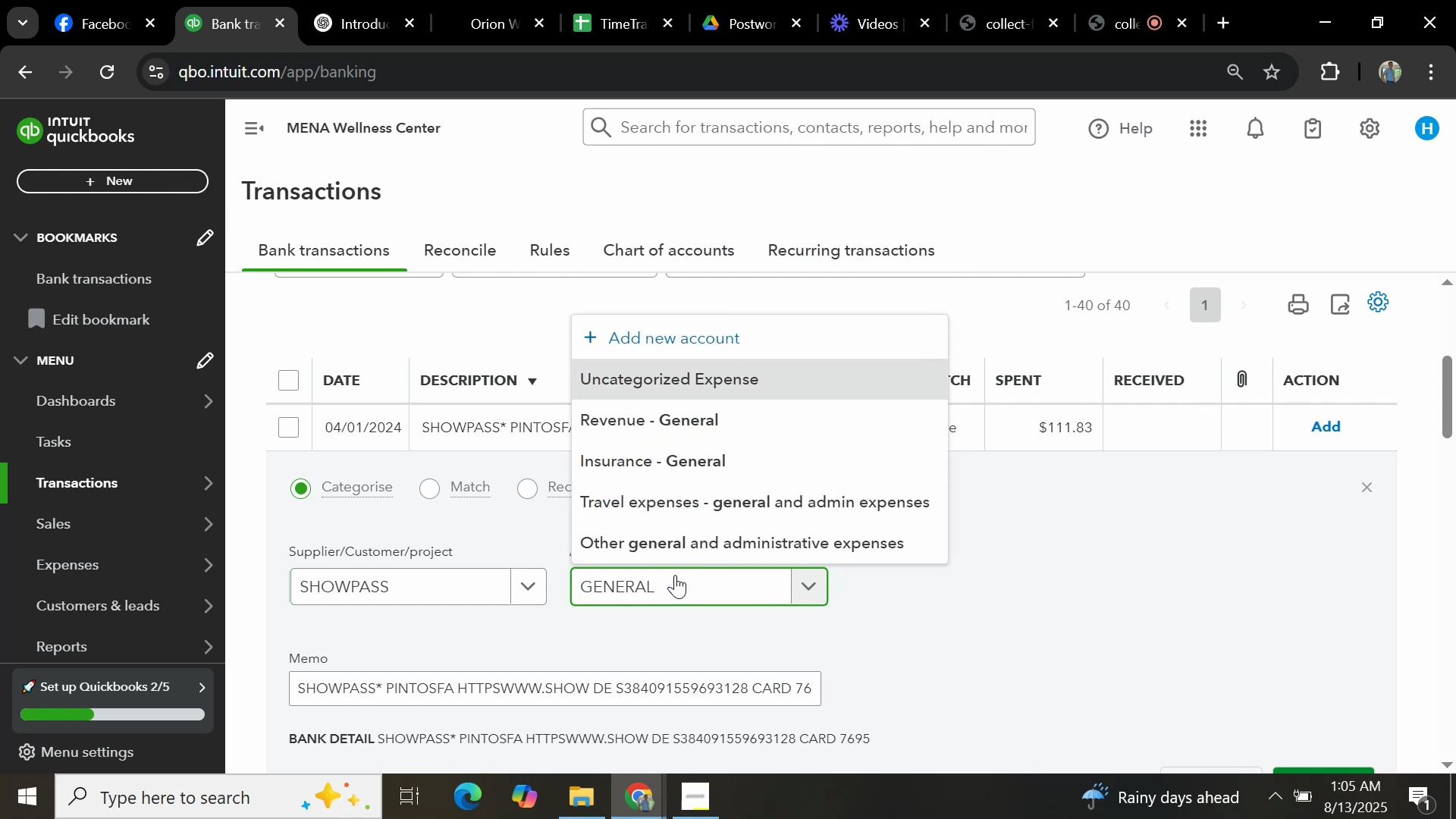 
left_click([684, 540])
 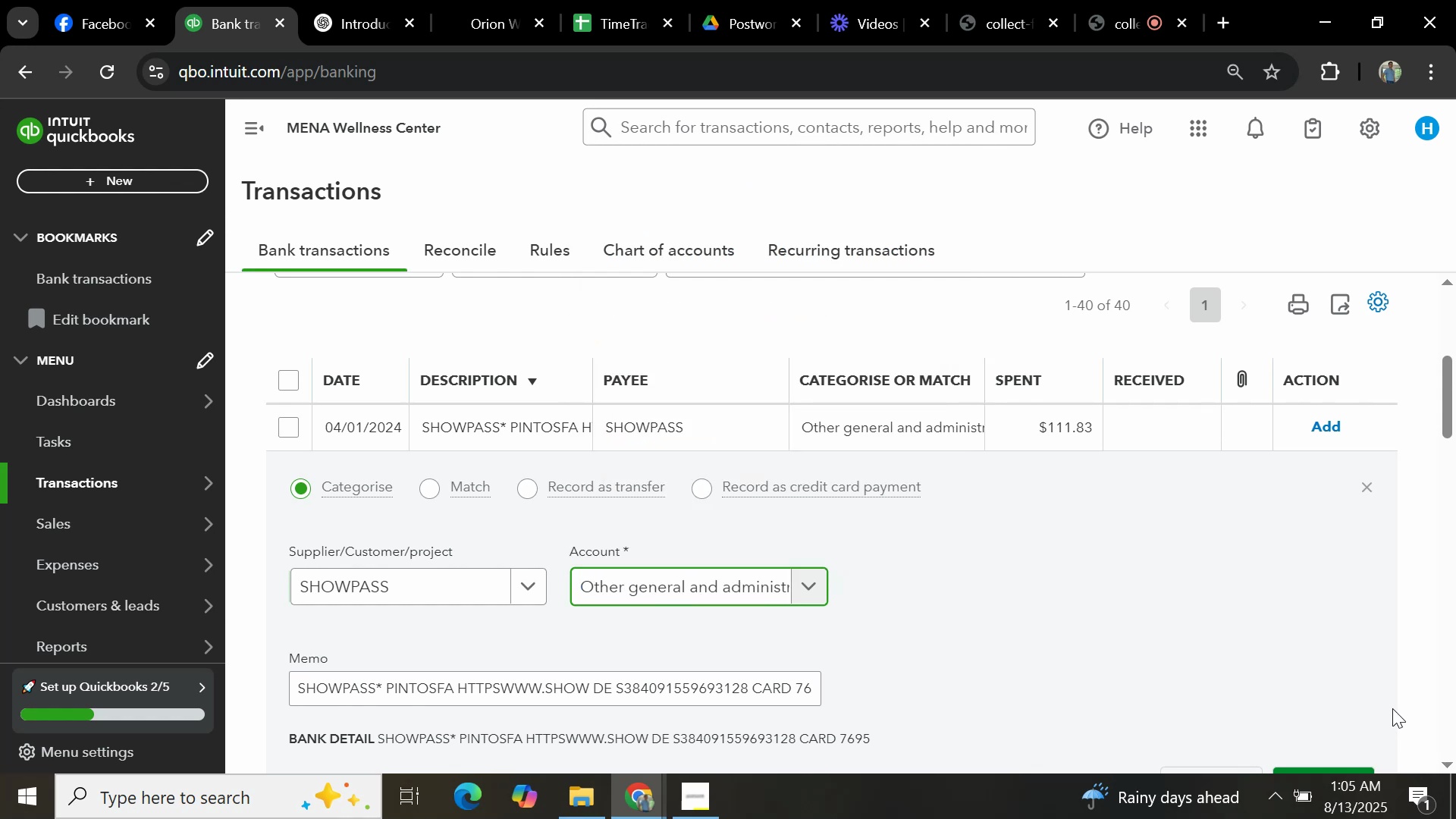 
scroll: coordinate [1373, 679], scroll_direction: down, amount: 1.0
 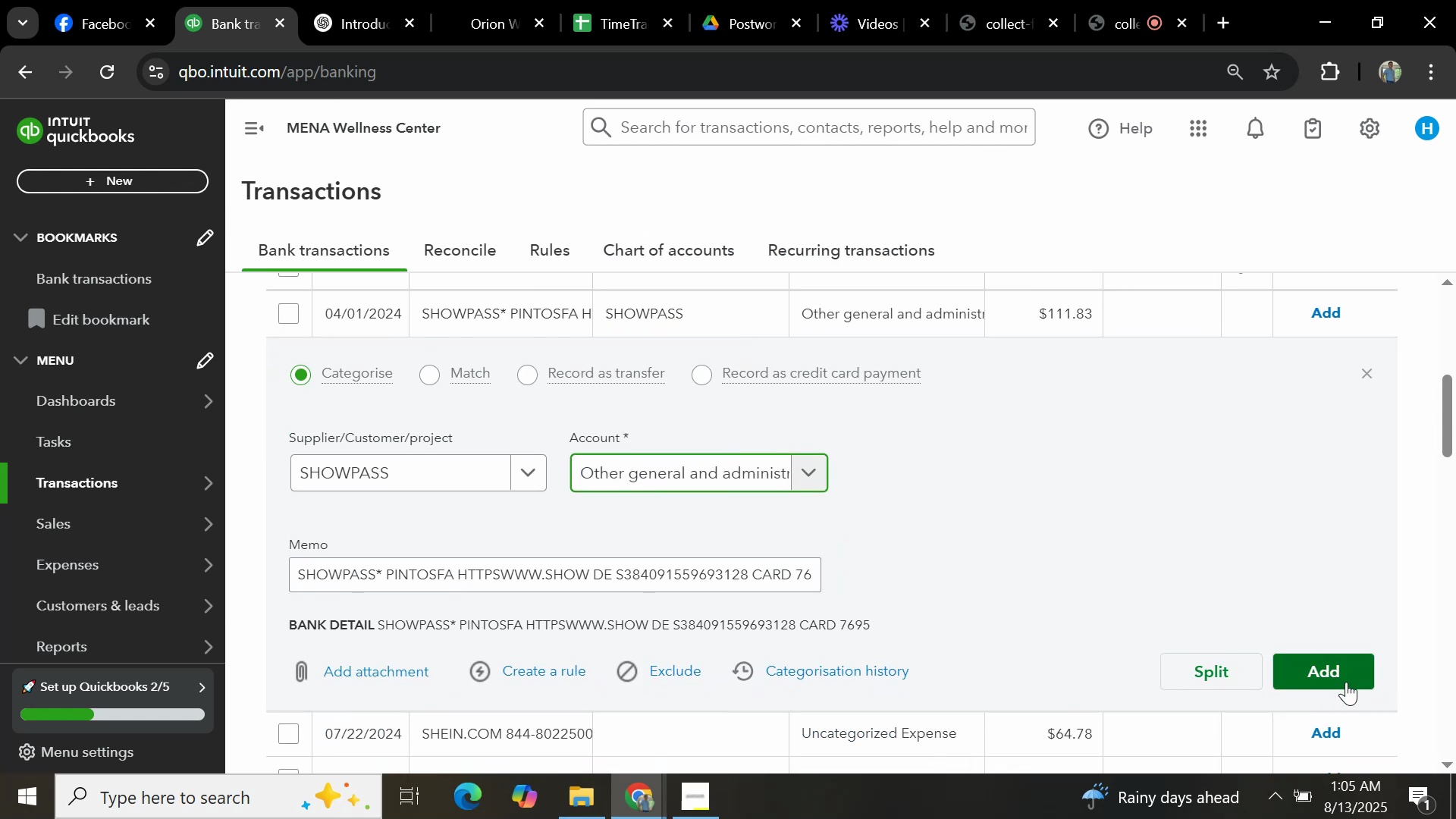 
left_click([1339, 683])
 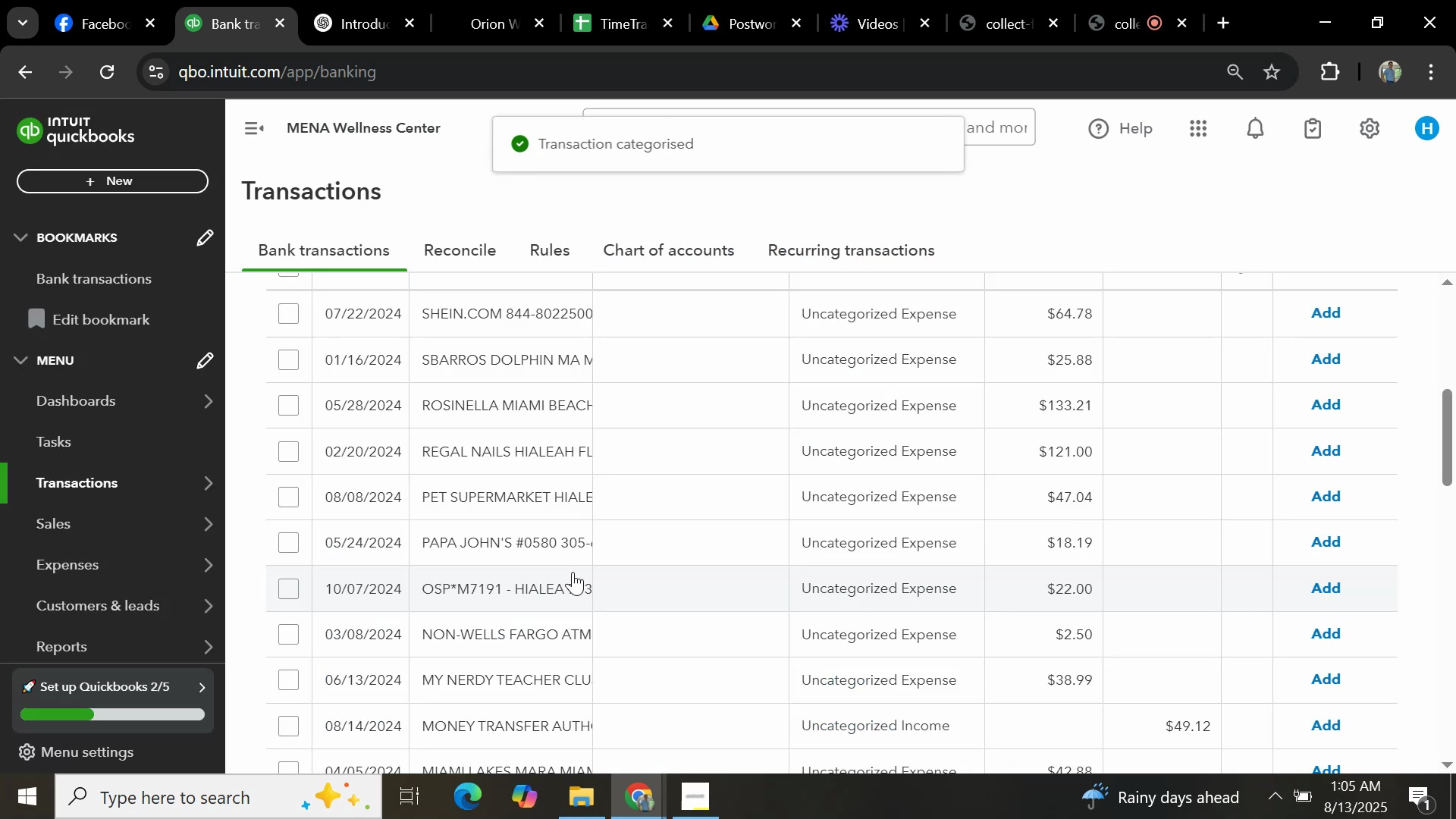 
scroll: coordinate [577, 570], scroll_direction: up, amount: 5.0
 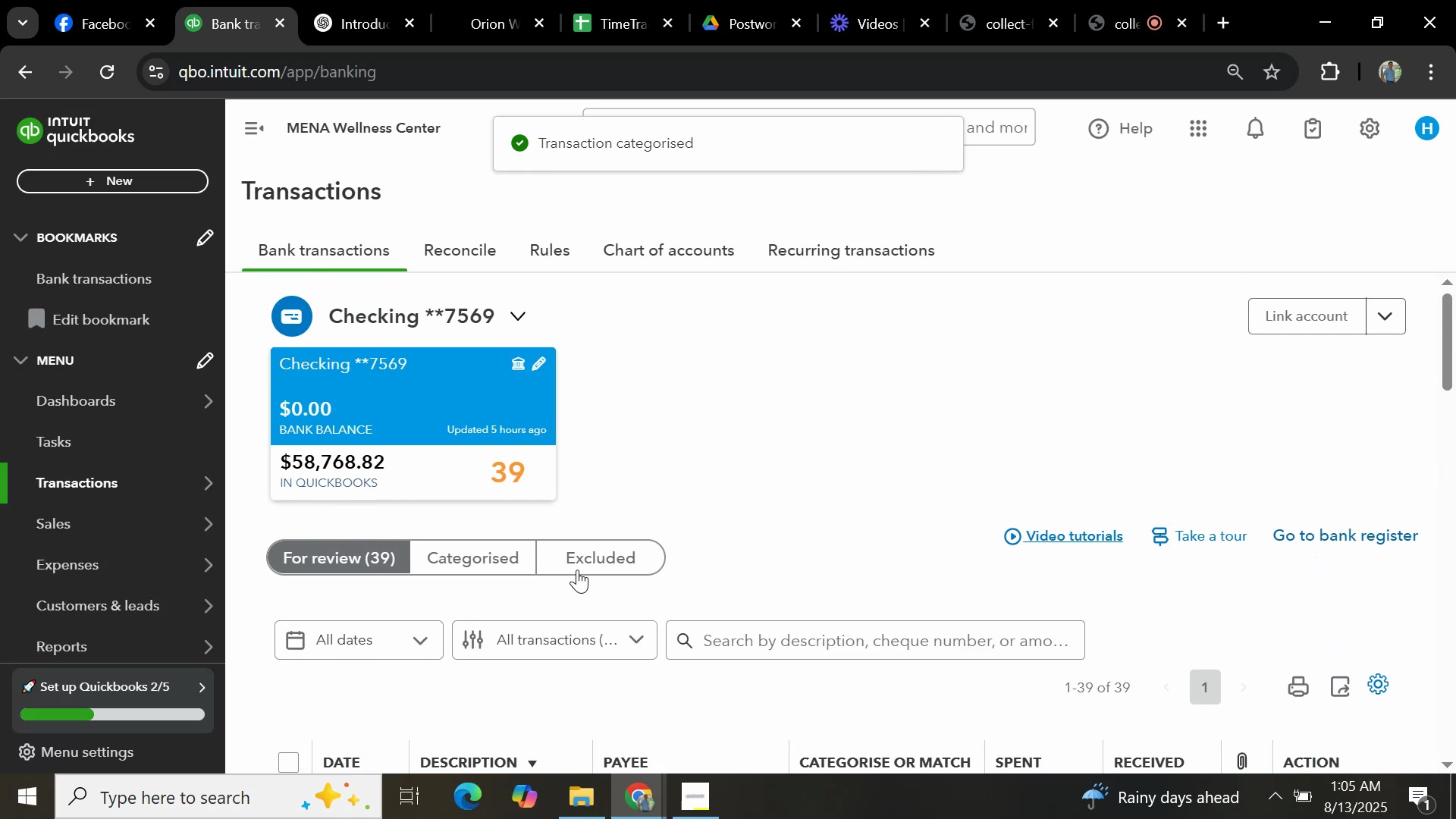 
scroll: coordinate [577, 570], scroll_direction: down, amount: 4.0
 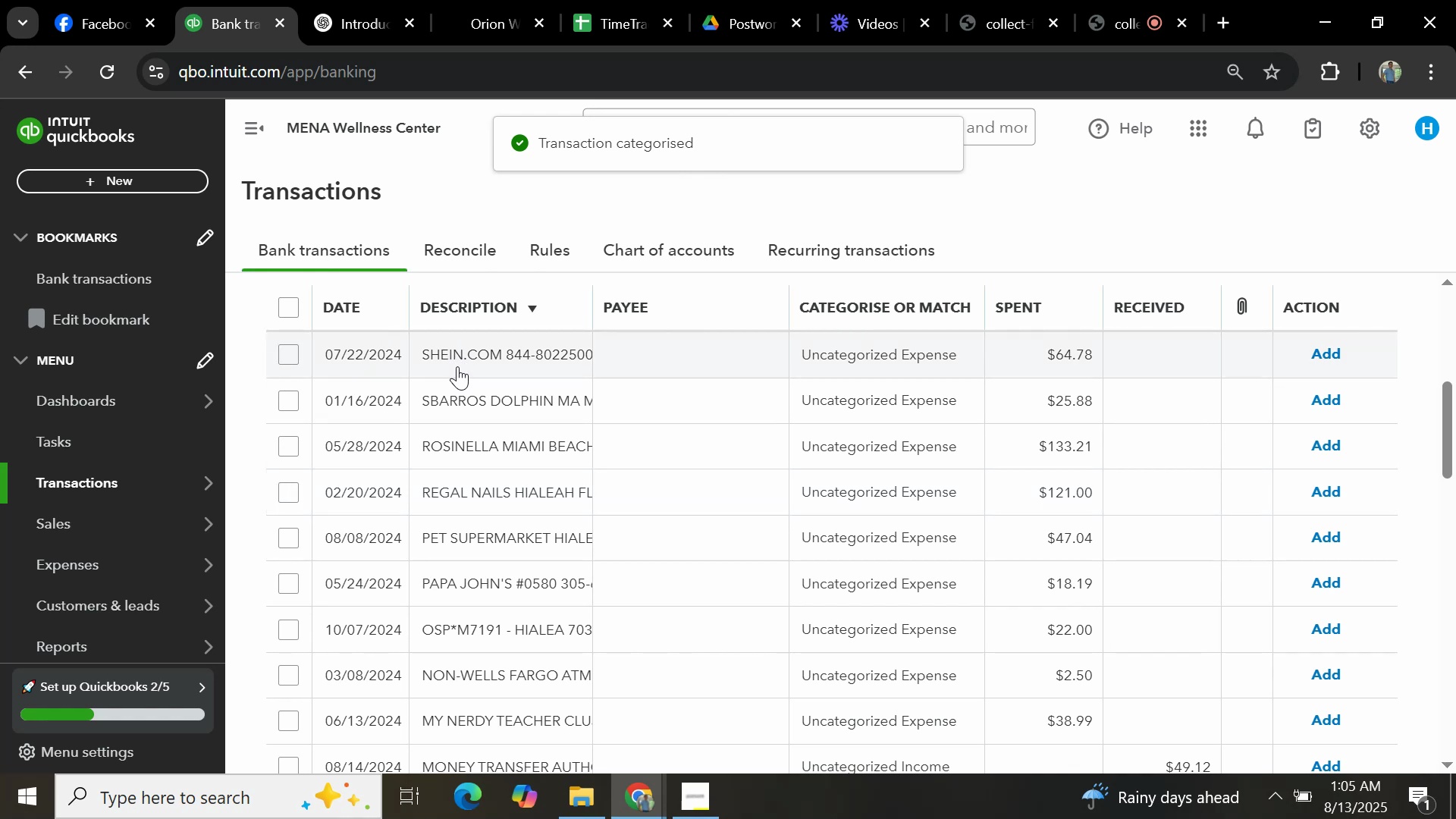 
left_click([473, 363])
 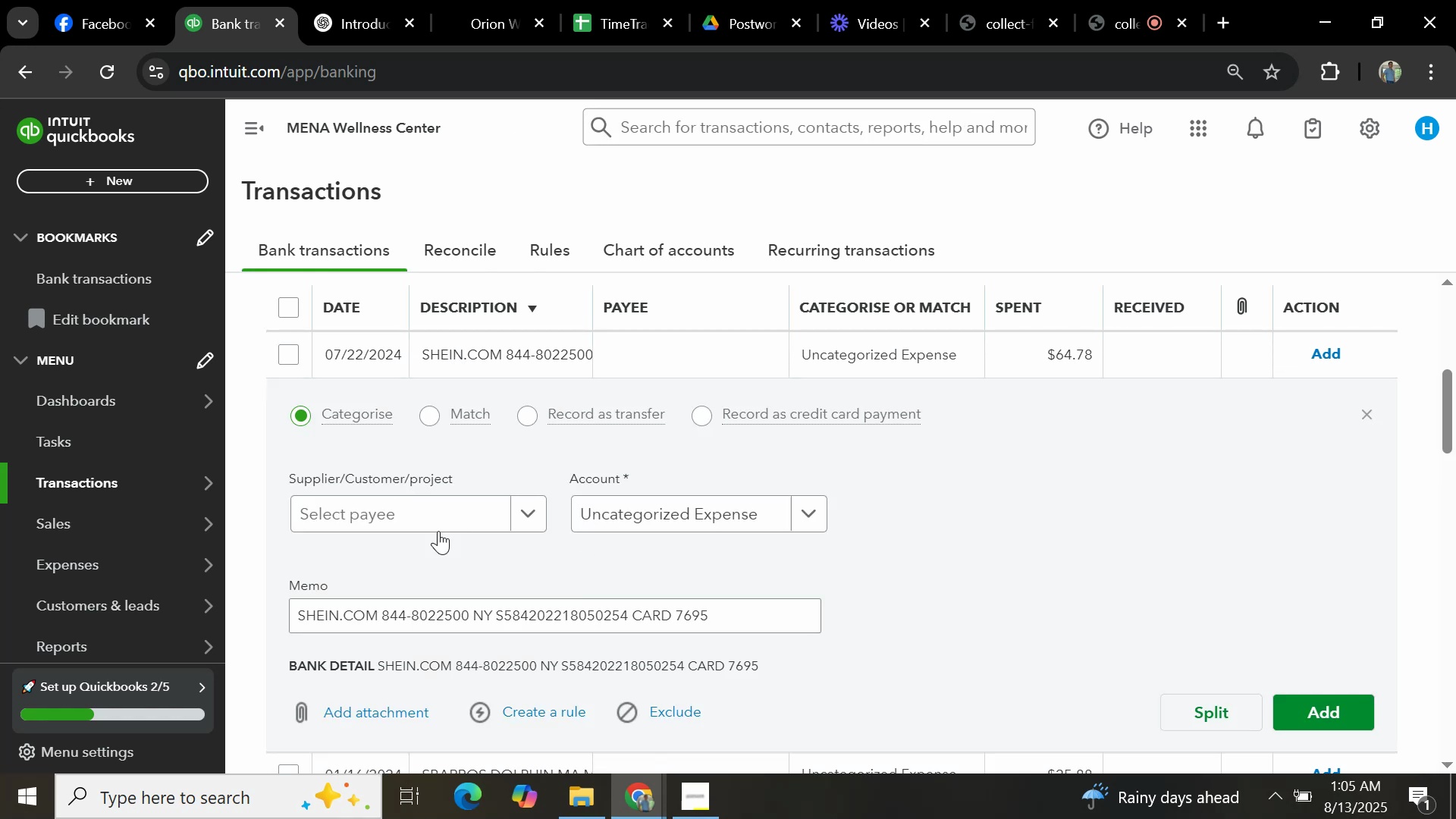 
left_click([413, 526])
 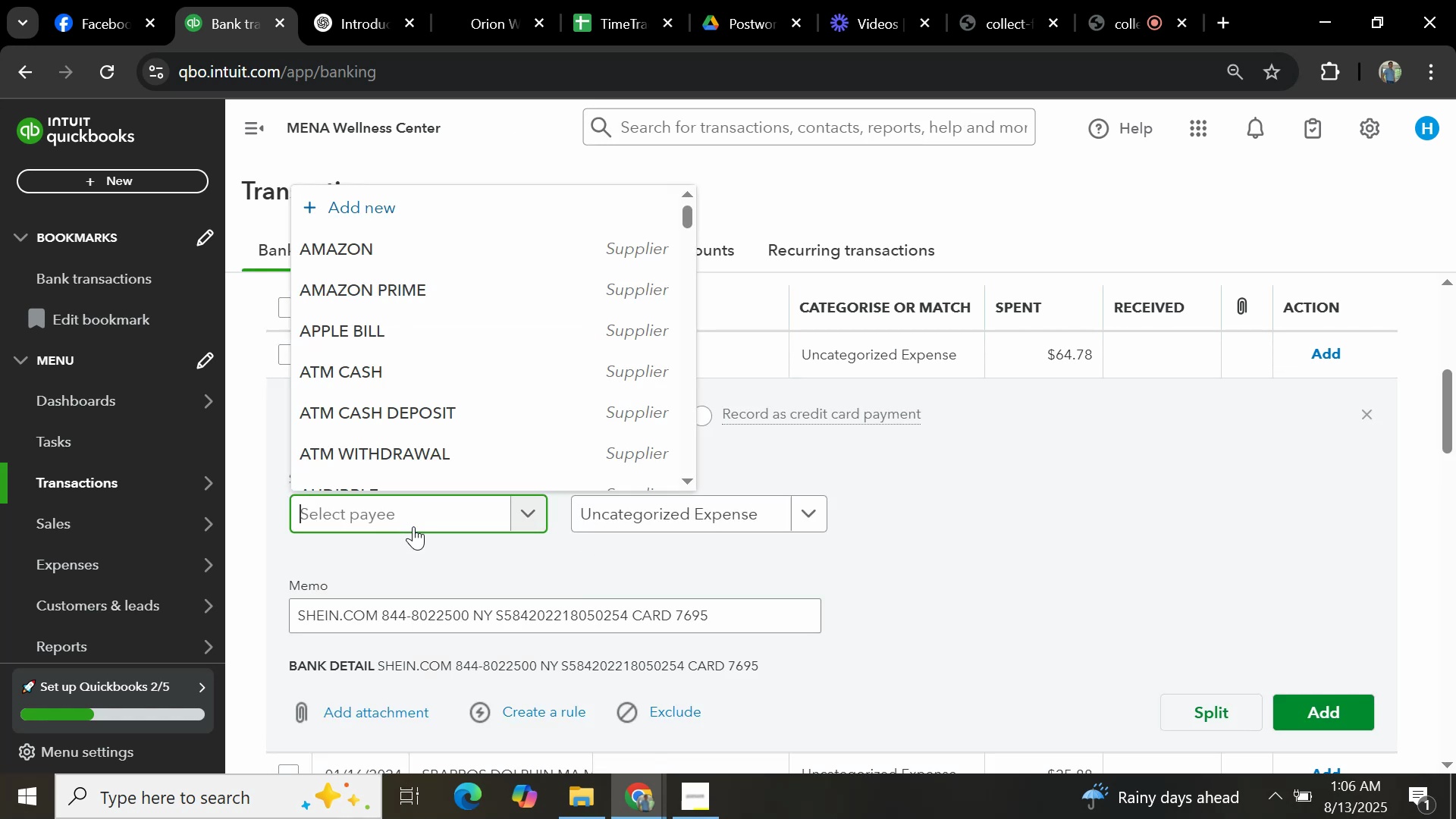 
type(SHEIN)
 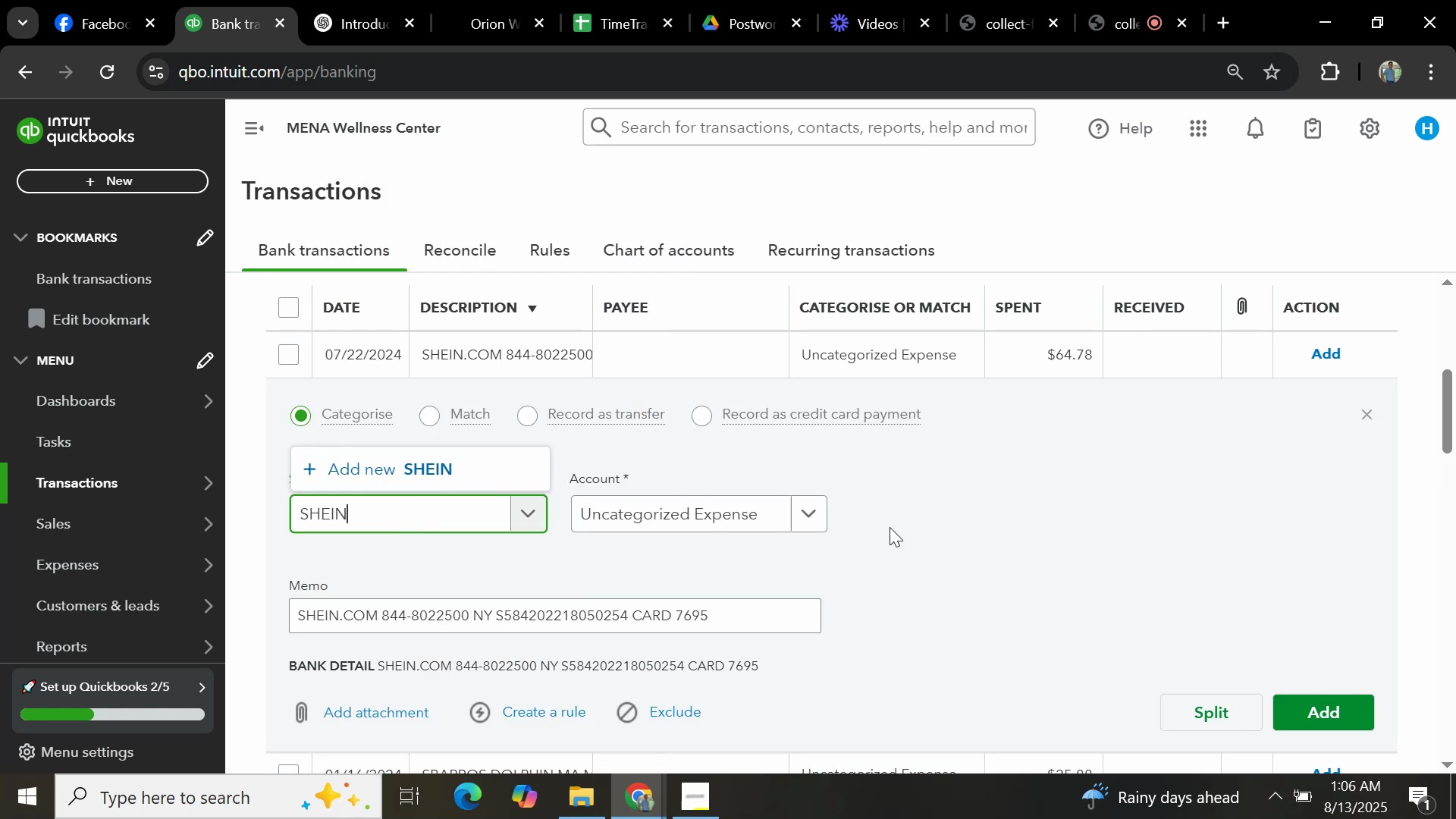 
left_click([805, 511])
 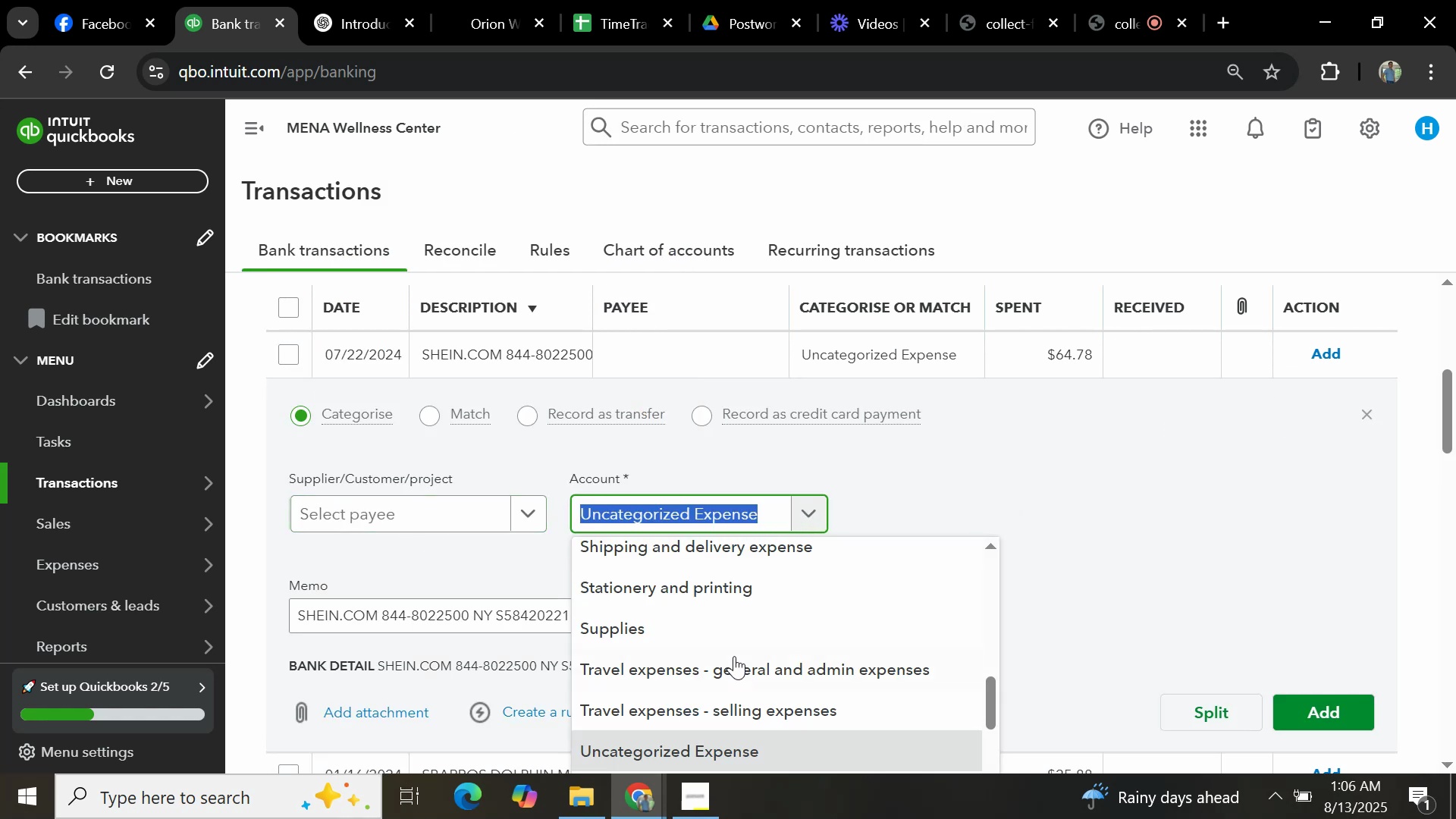 
type(GENERAL)
 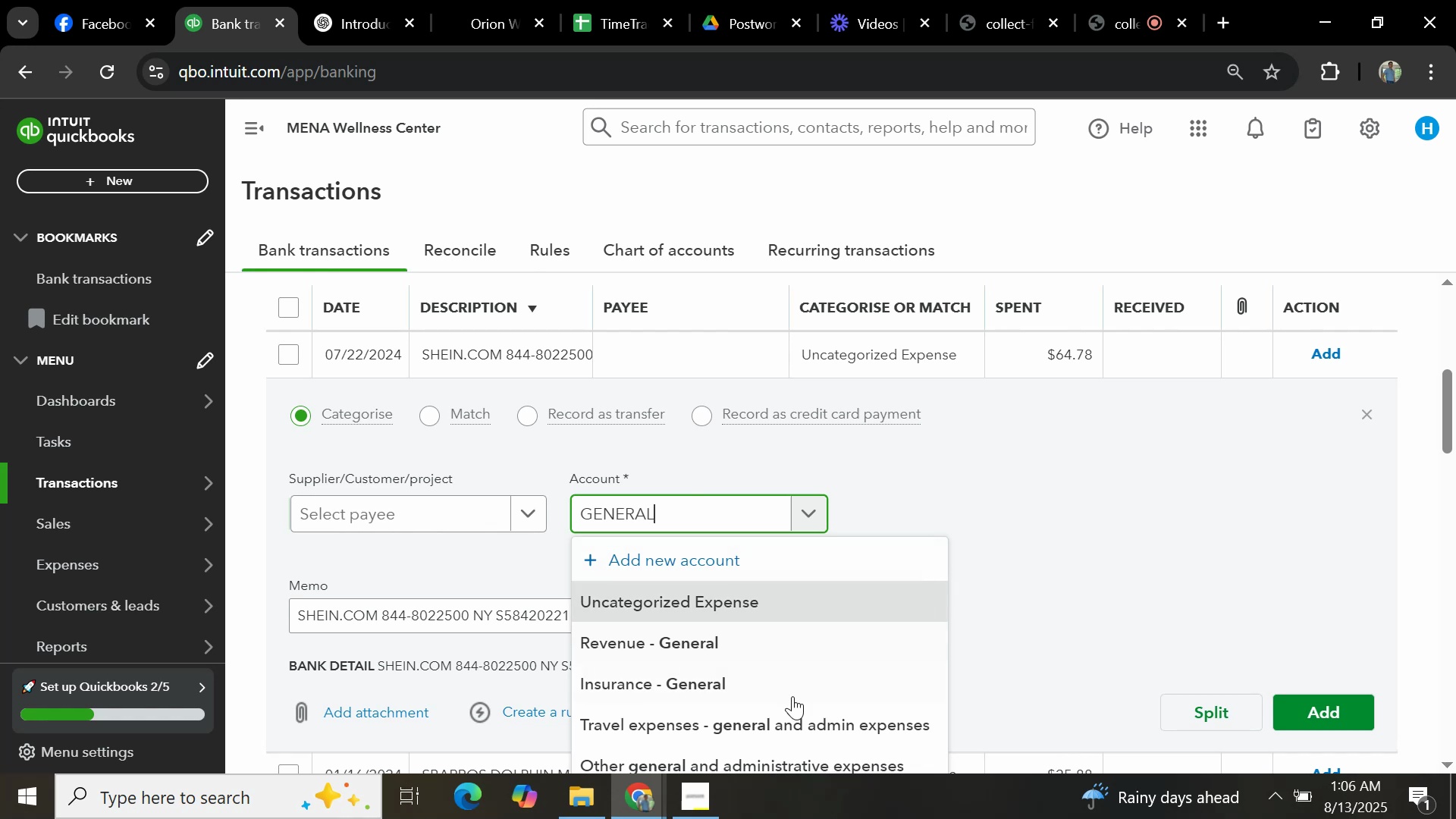 
left_click([783, 755])
 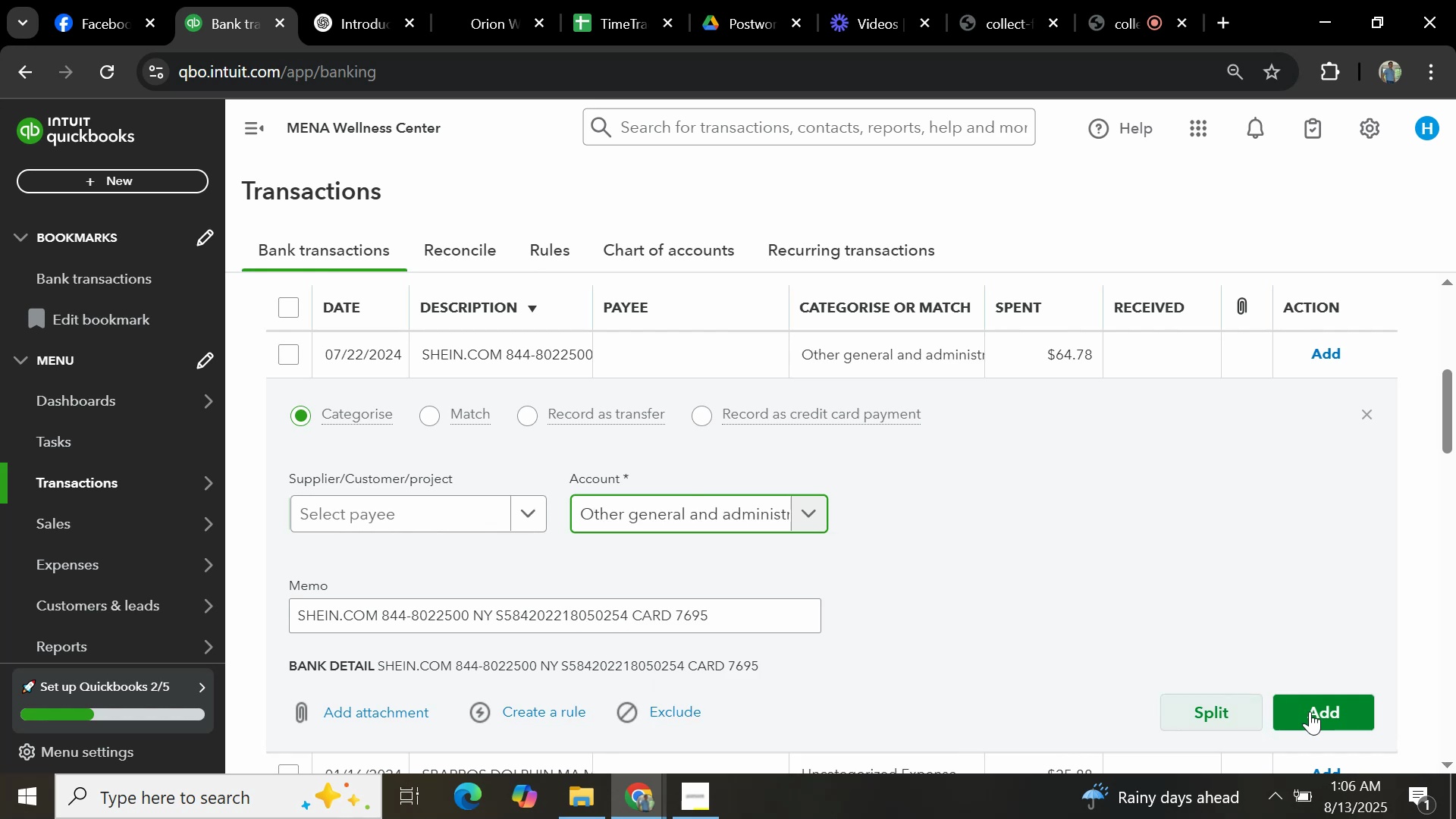 
left_click([1310, 711])
 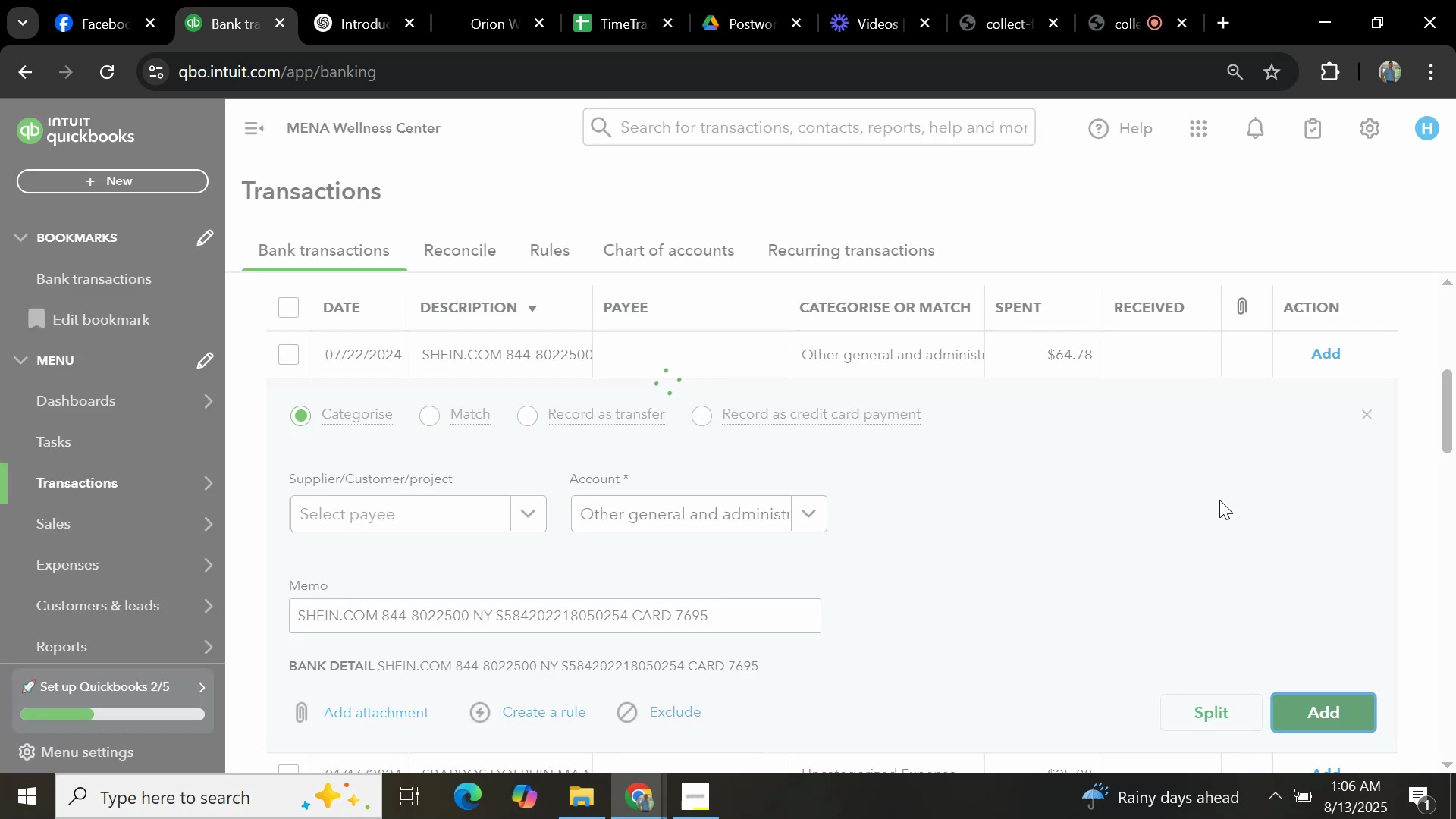 
mouse_move([810, 335])
 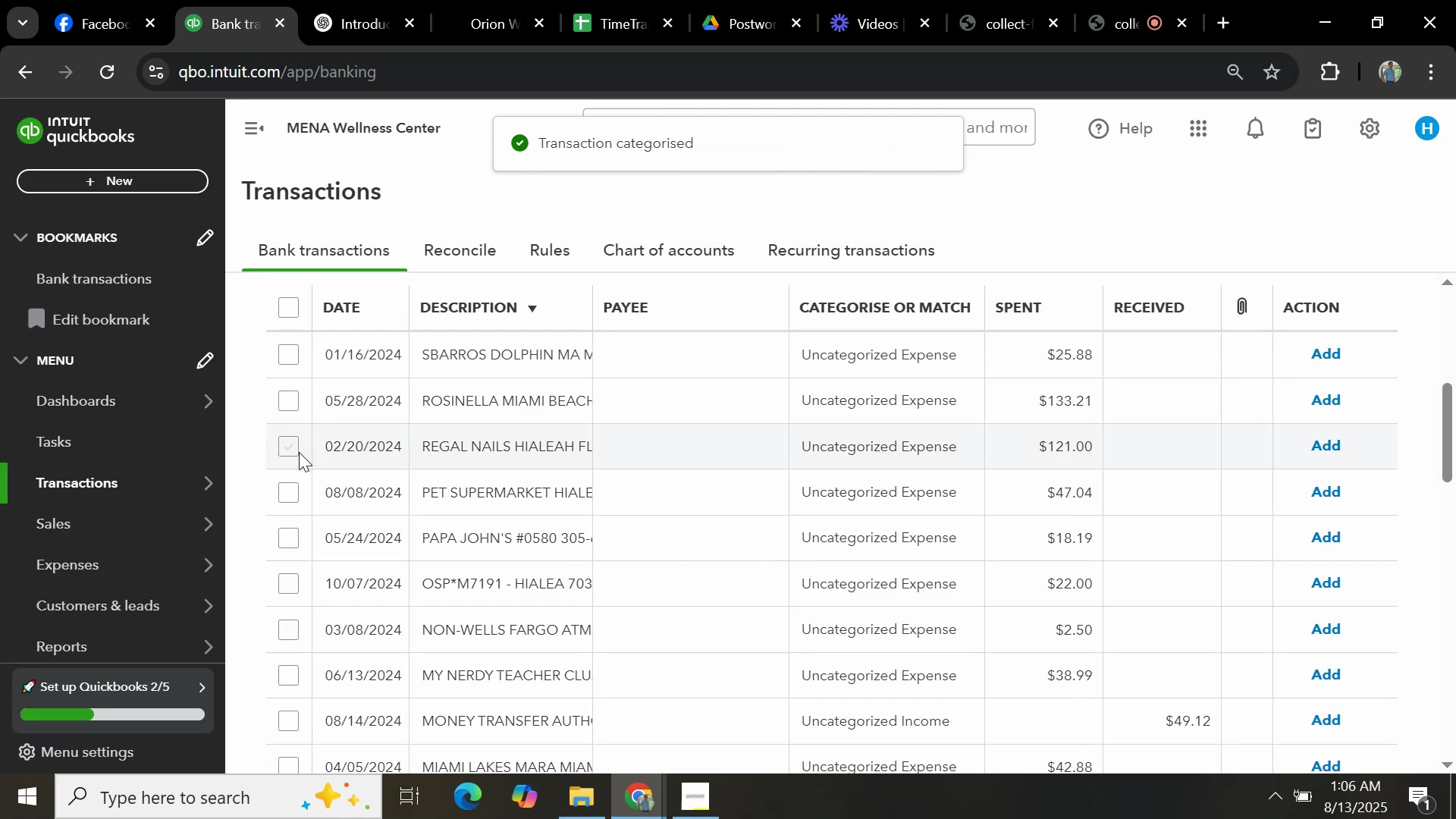 
left_click([522, 347])
 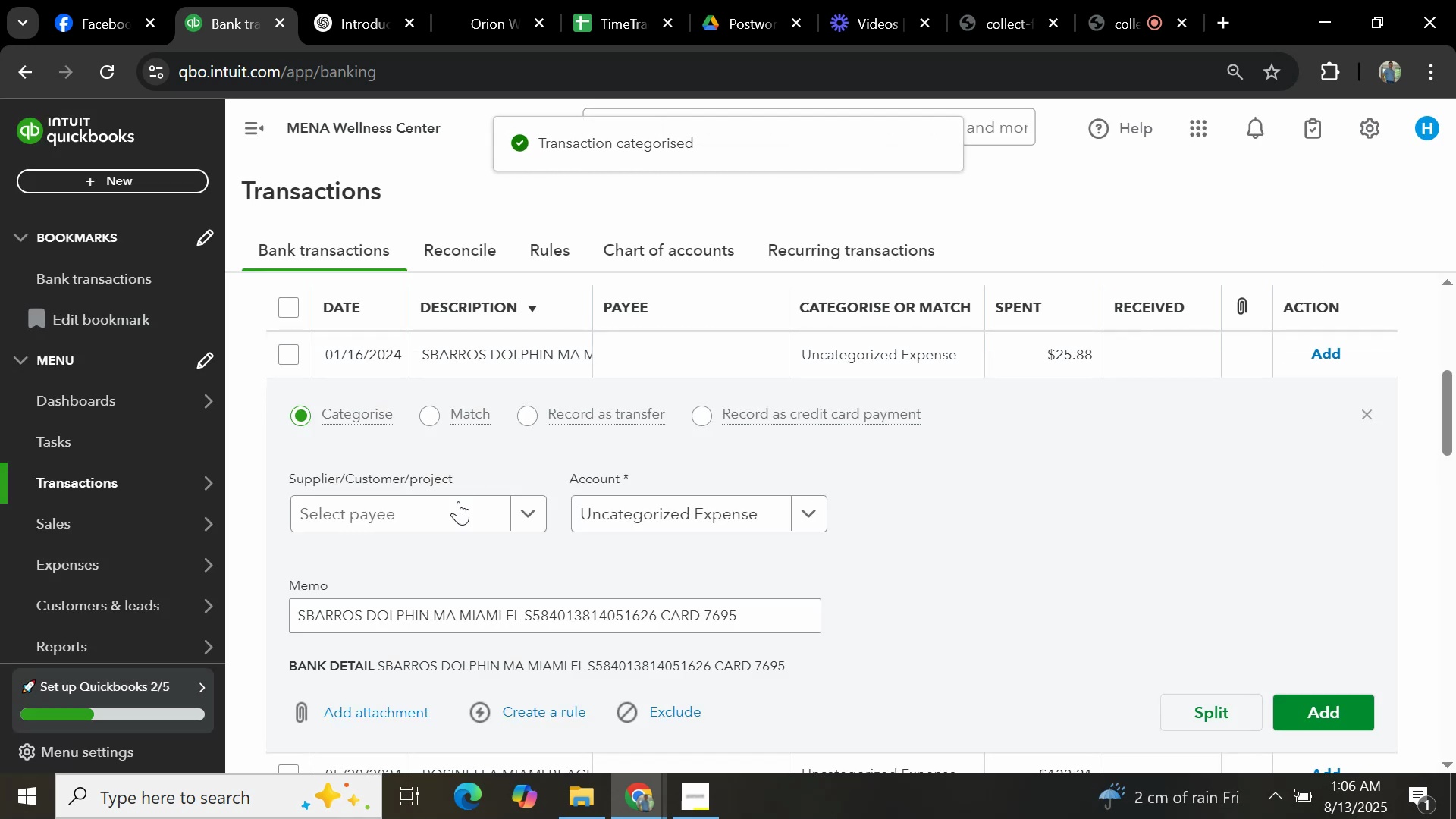 
left_click([448, 505])
 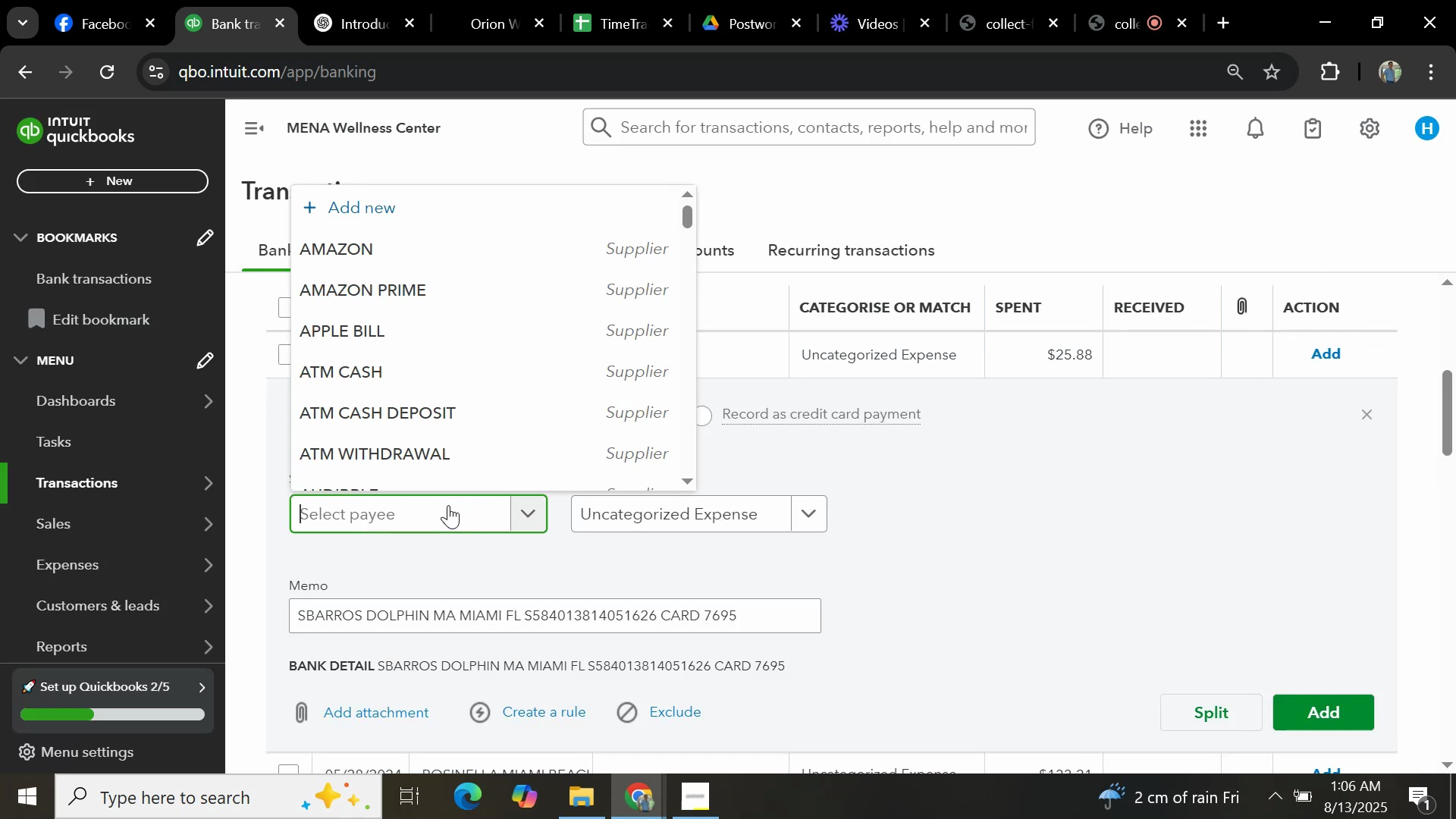 
type(SBARROS)
 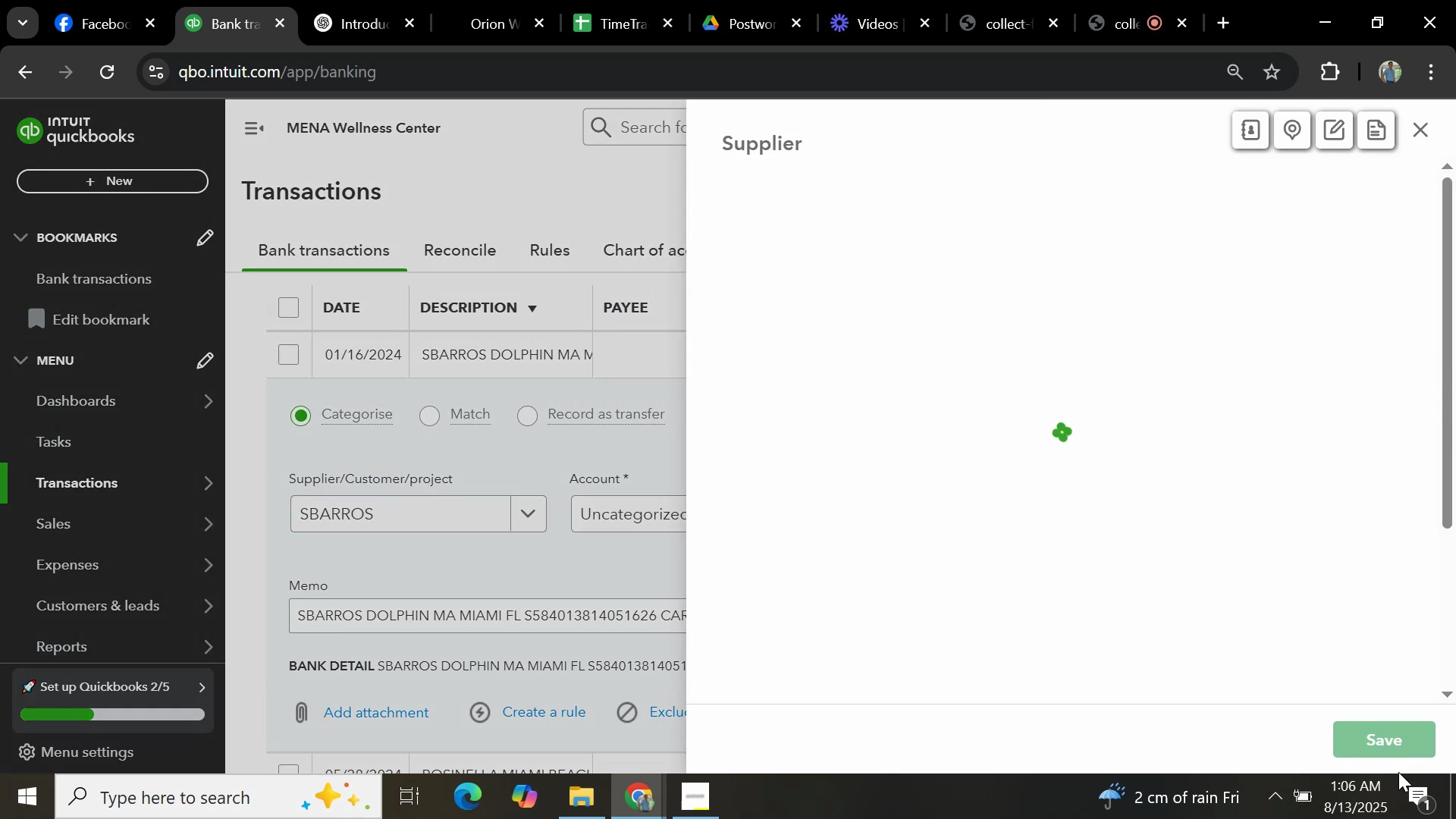 
left_click([1377, 746])
 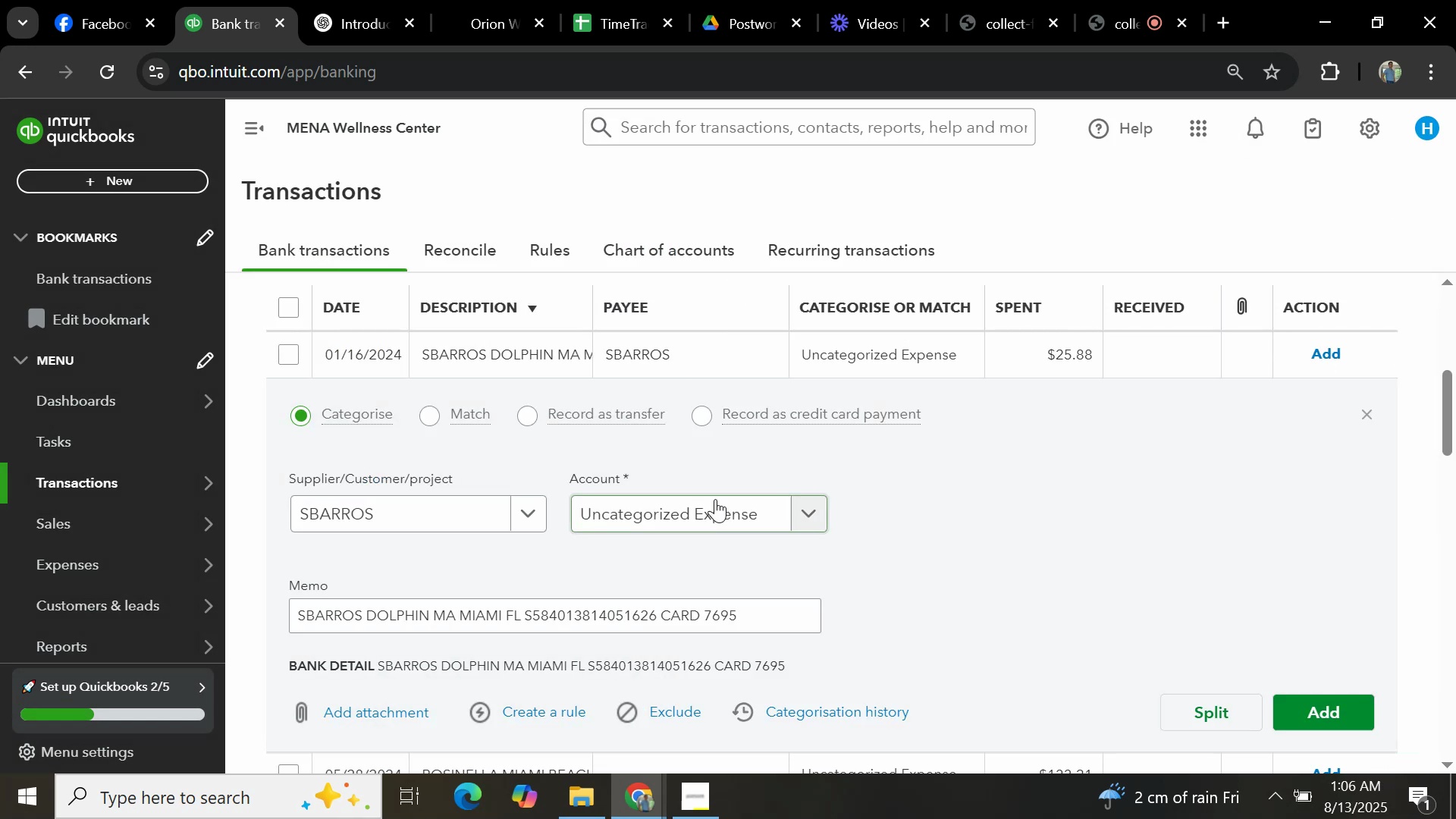 
left_click([723, 521])
 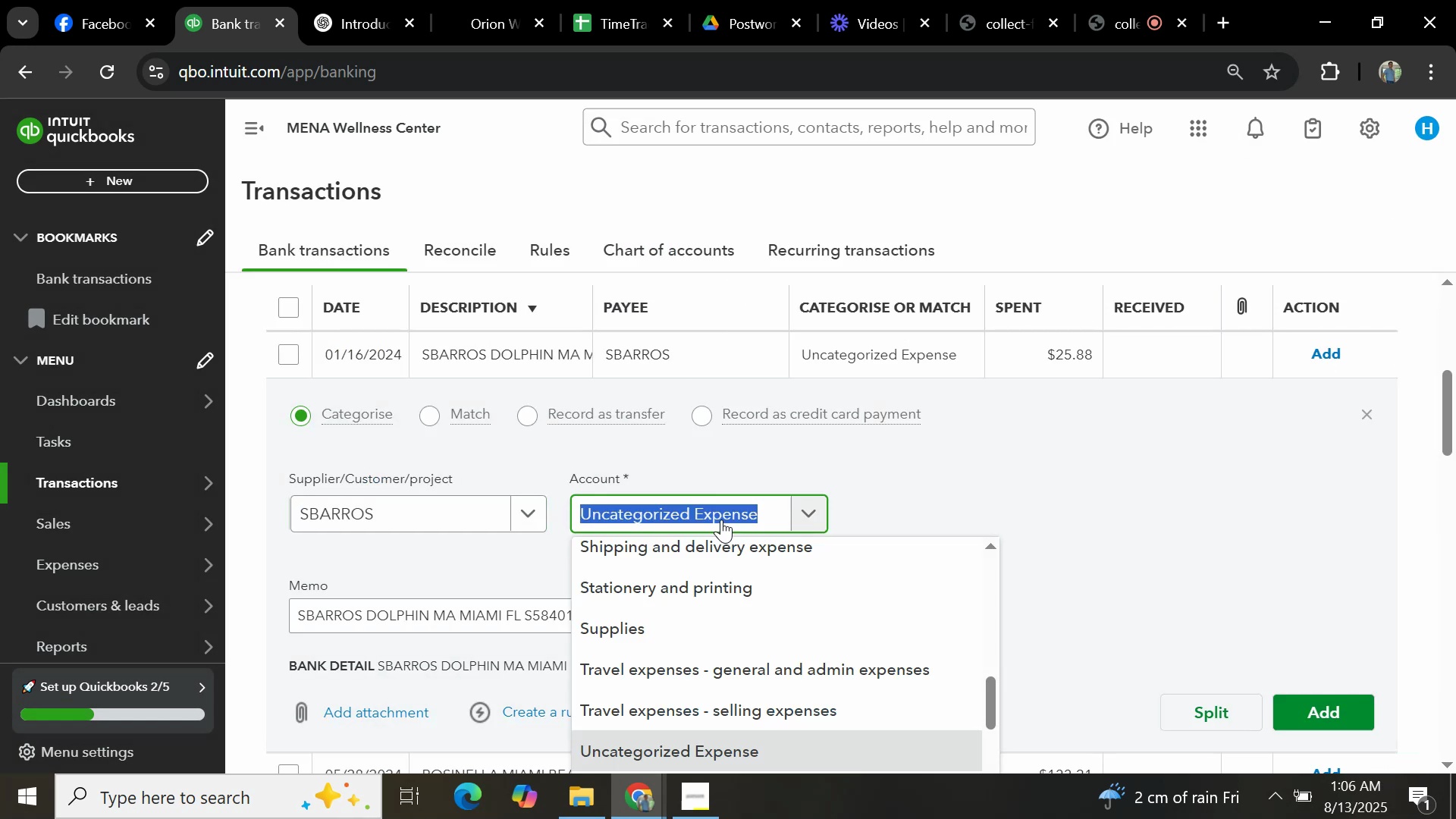 
type(GENERAL)
 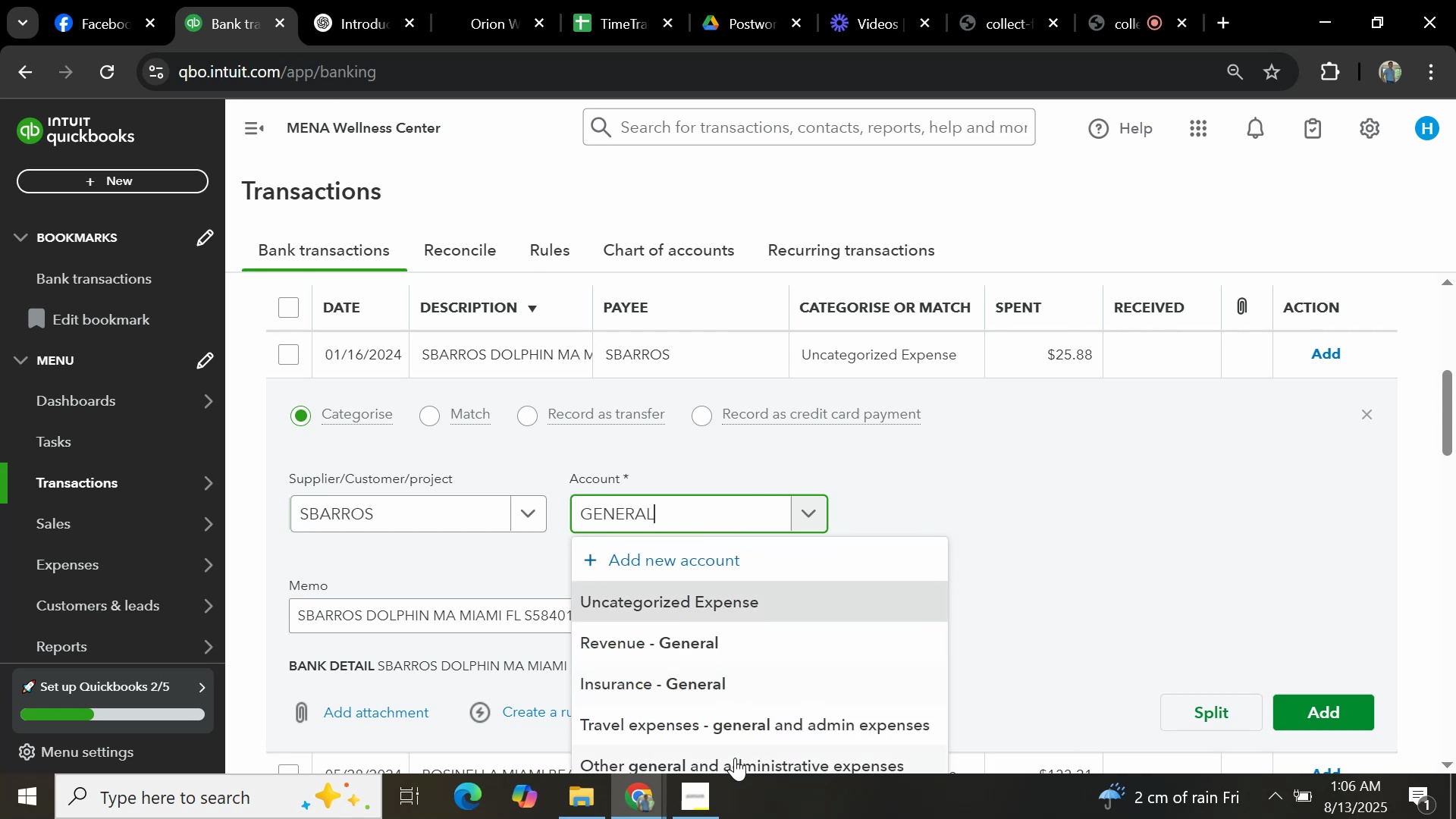 
left_click([740, 759])
 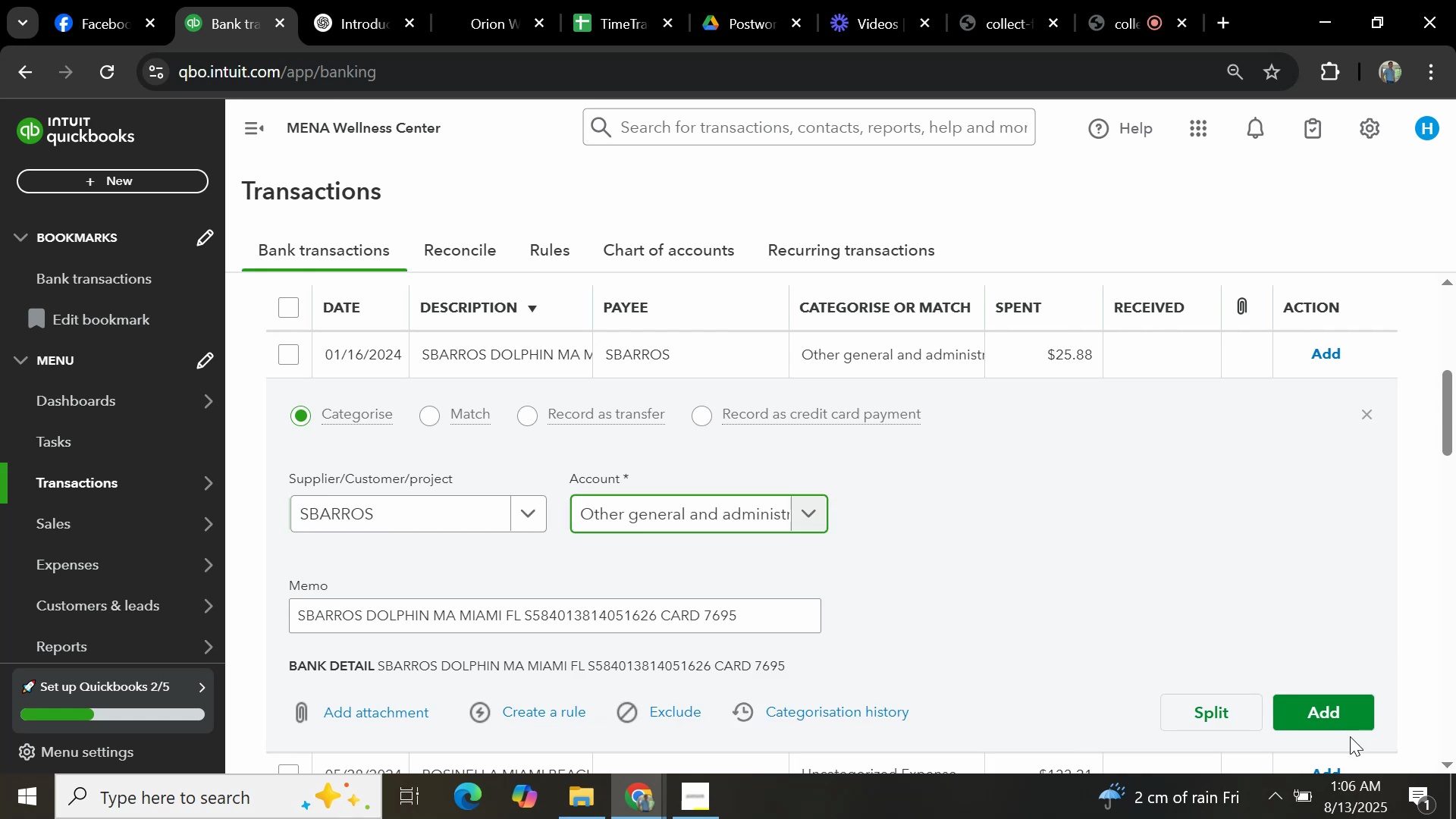 
left_click([1329, 711])
 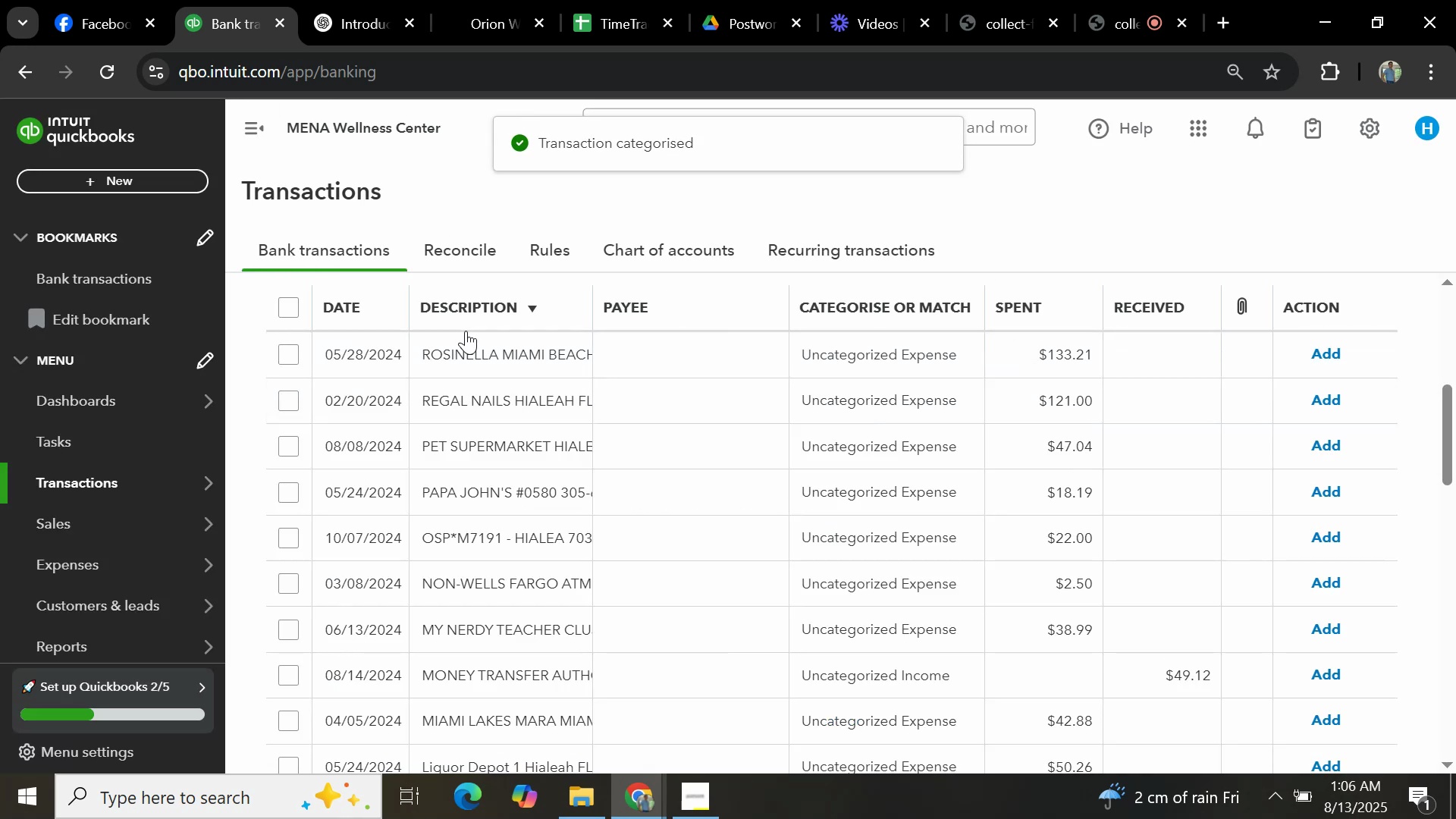 
left_click([482, 356])
 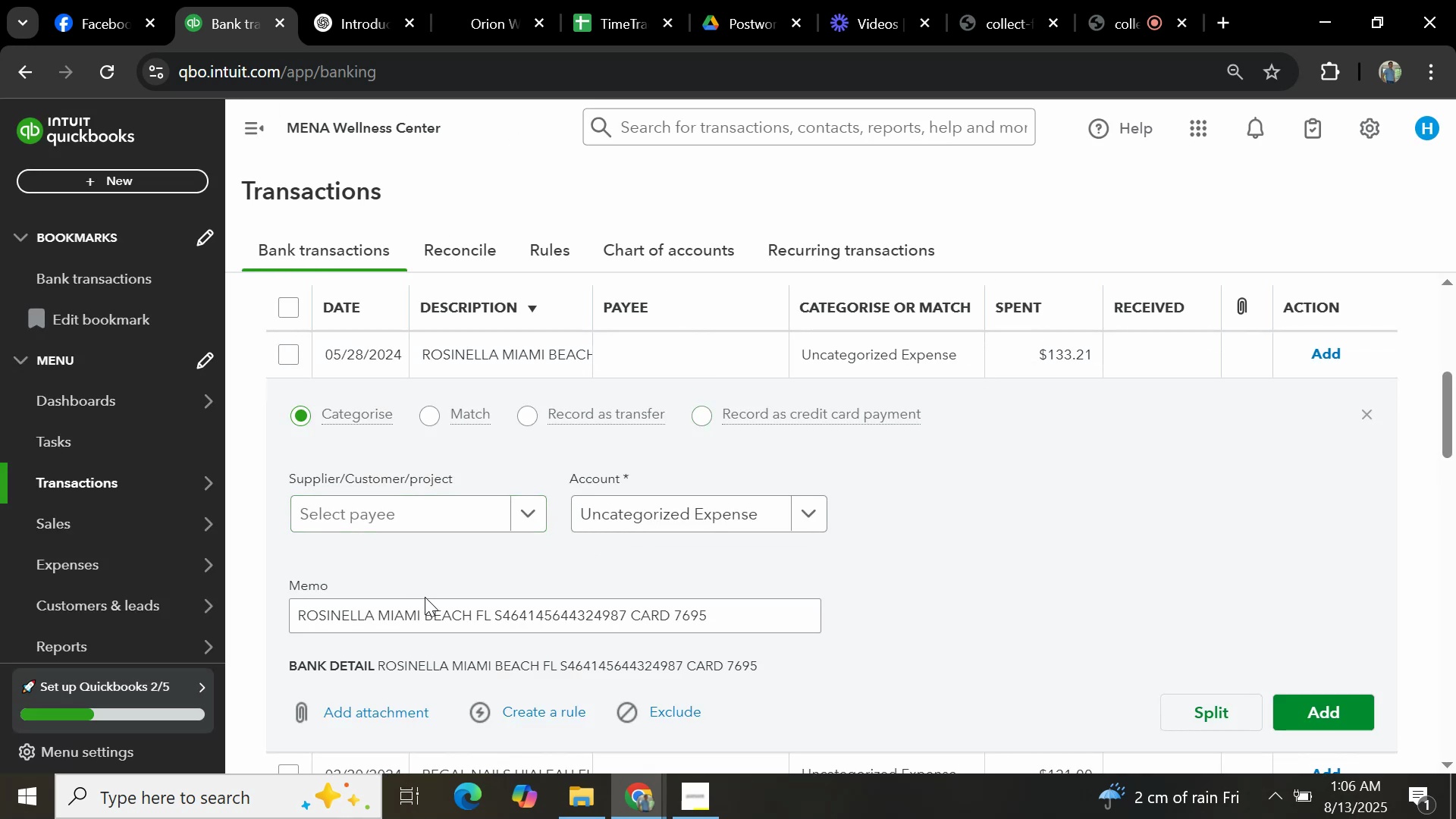 
left_click_drag(start_coordinate=[463, 612], to_coordinate=[268, 609])
 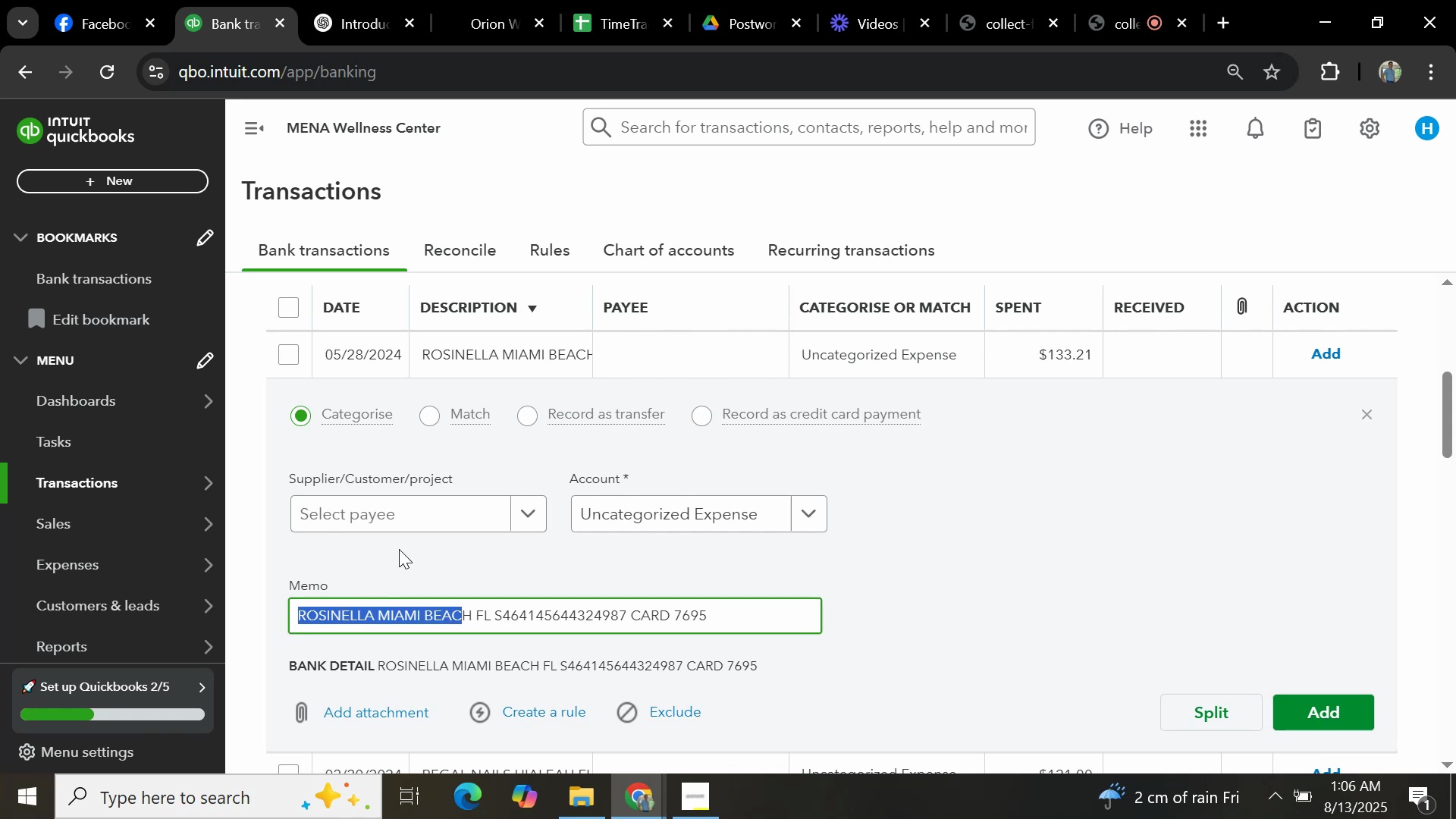 
key(Control+C)
 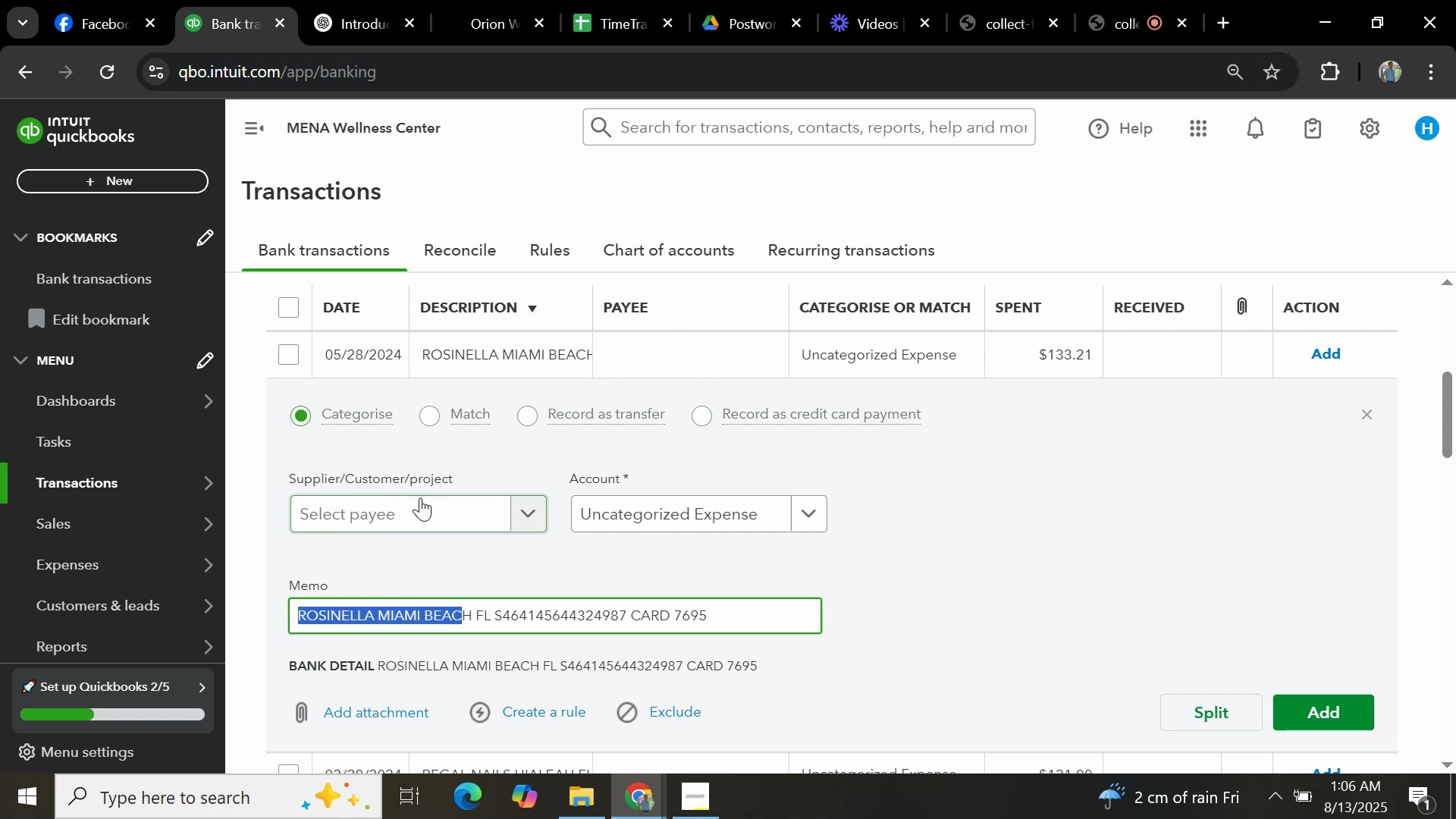 
key(Control+V)
 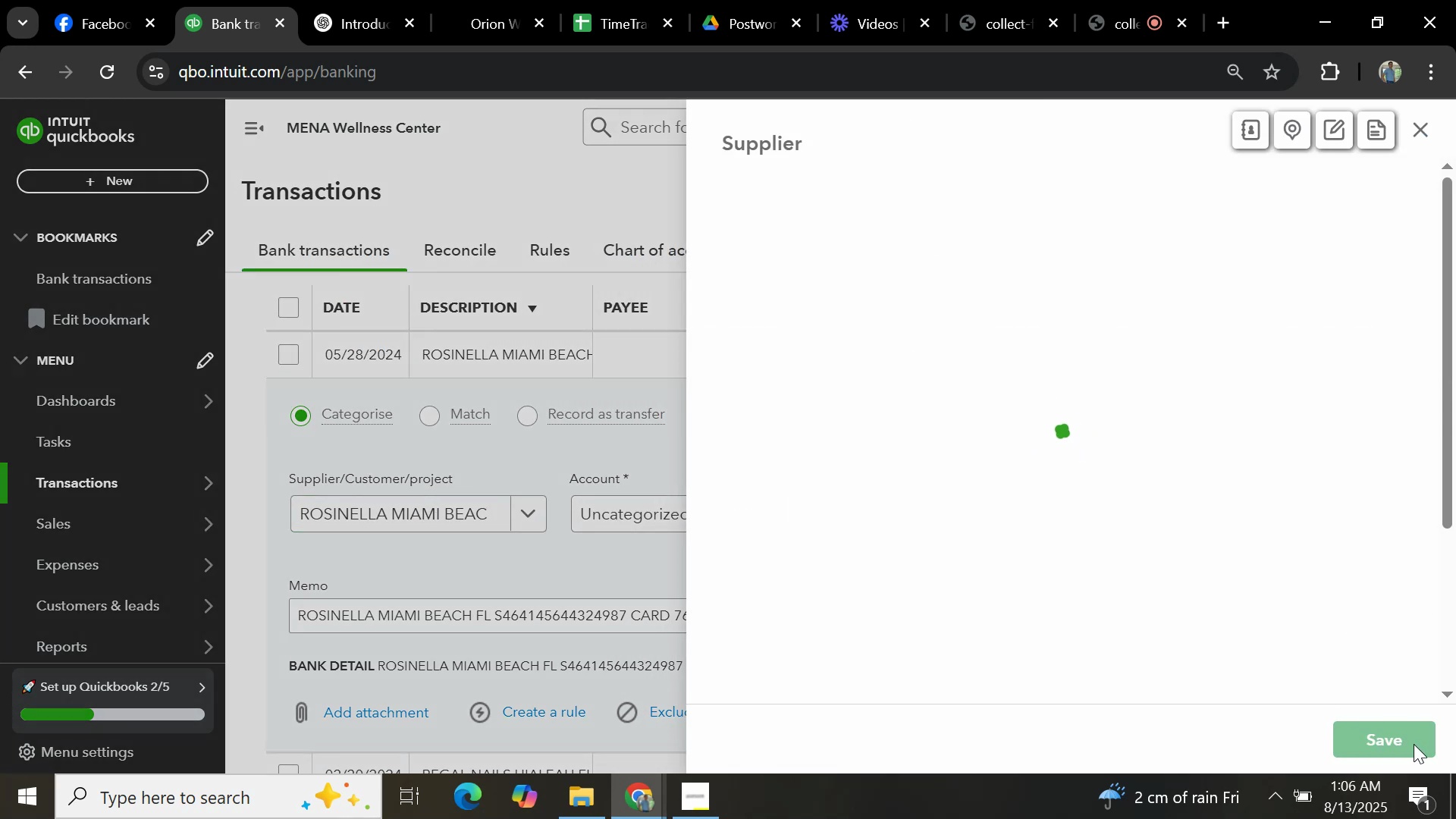 
left_click([1398, 745])
 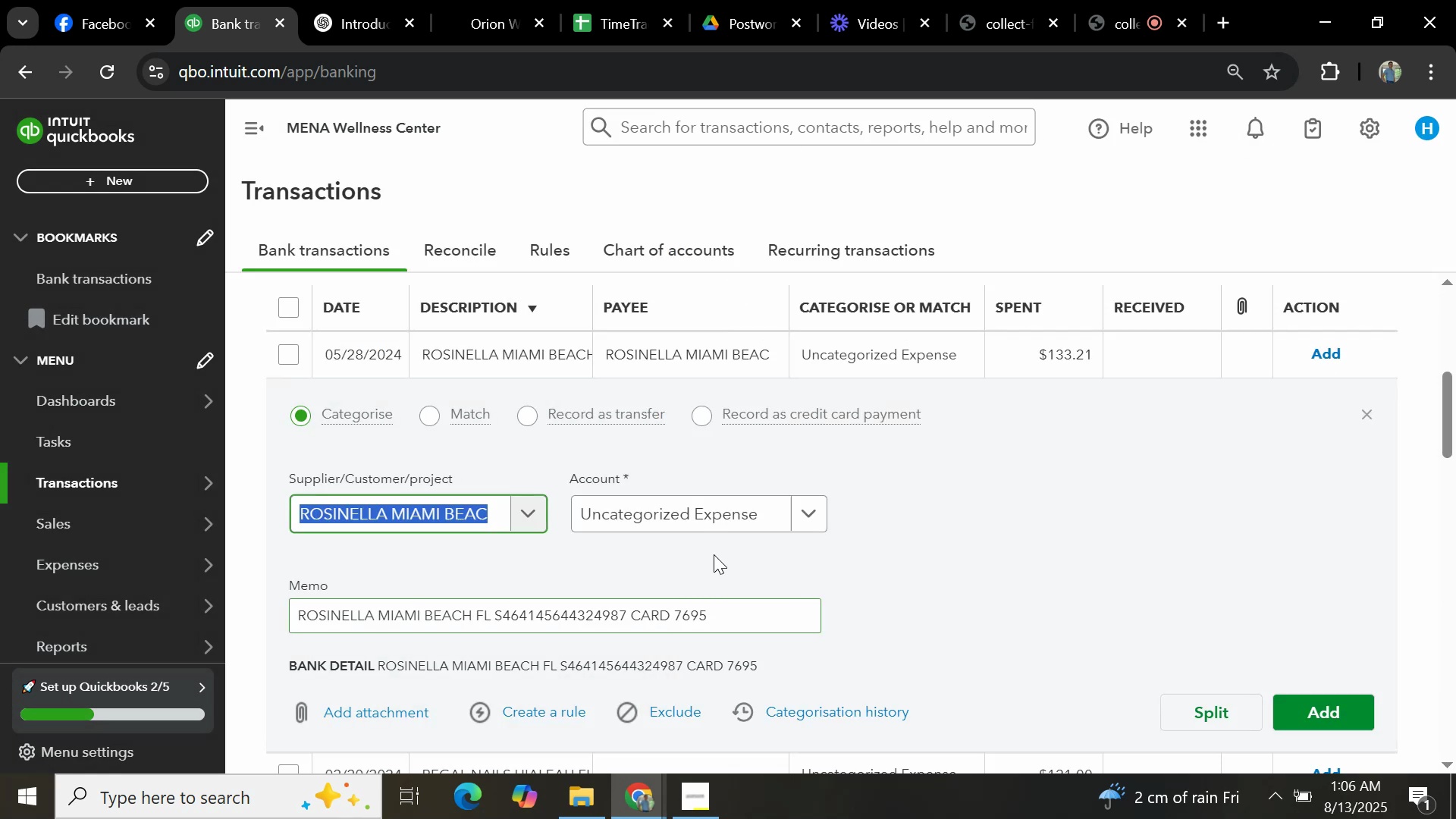 
left_click([695, 524])
 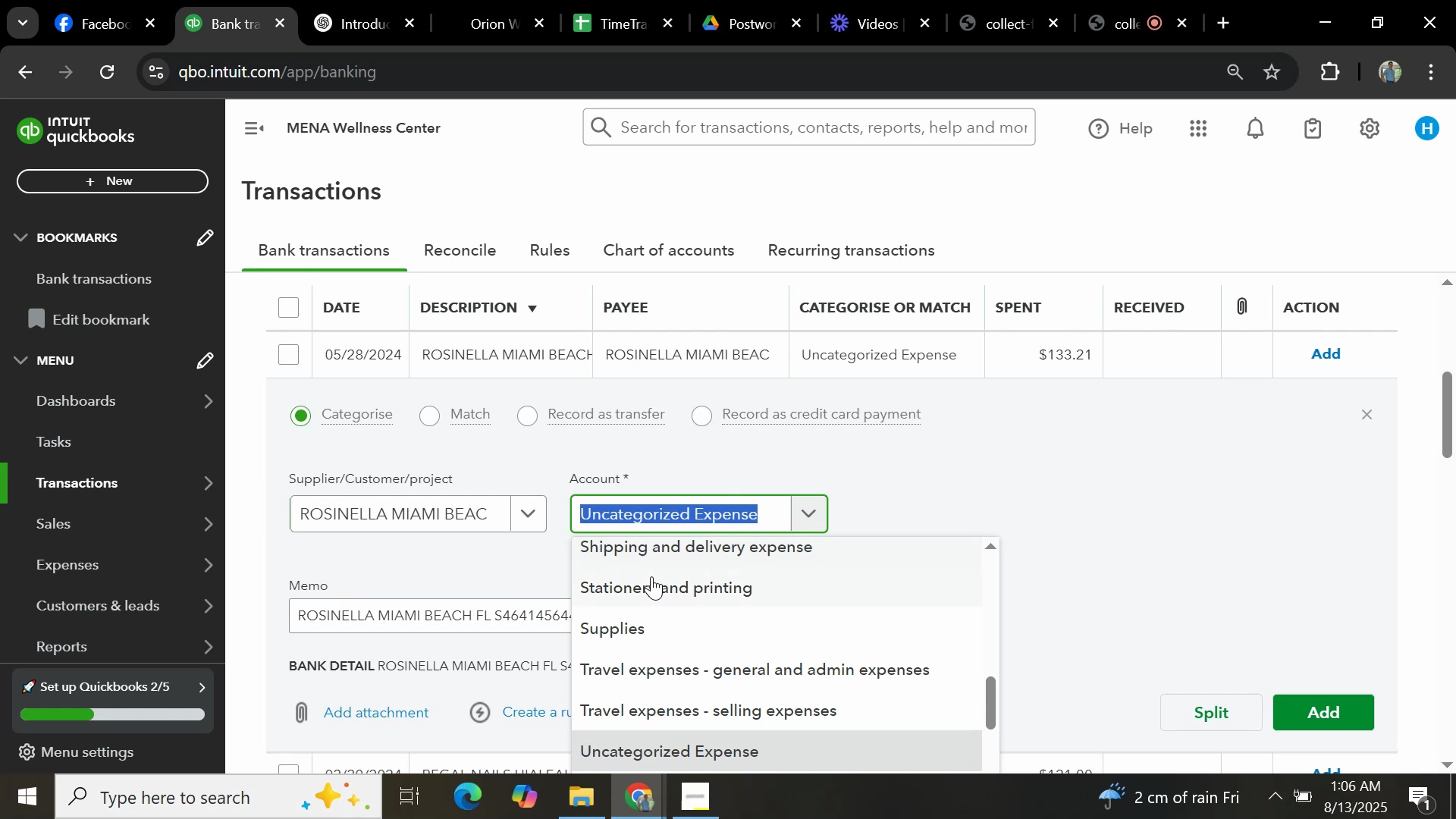 
type(GA)
key(Backspace)
type(ENERAL)
 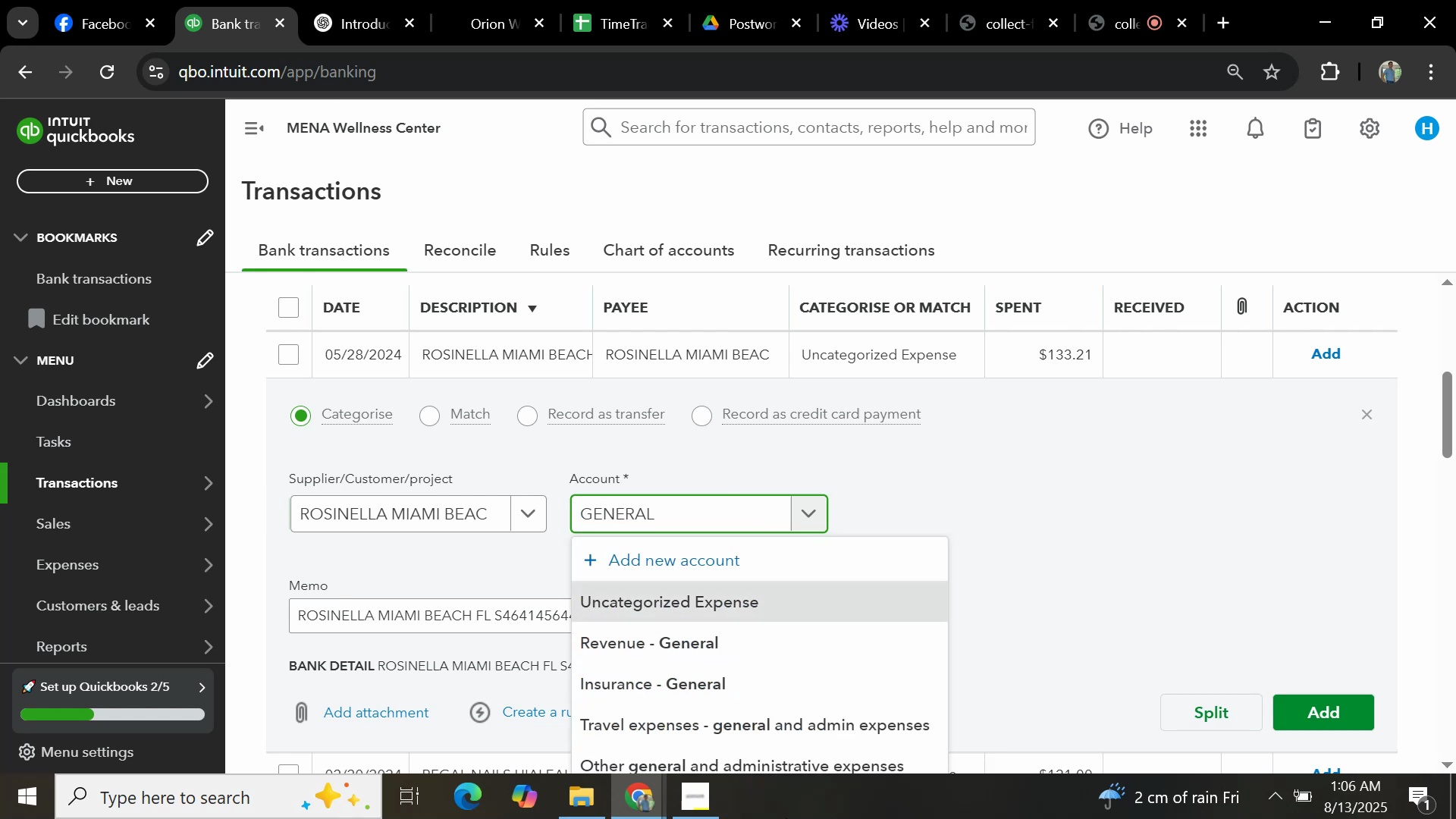 
scroll: coordinate [720, 694], scroll_direction: down, amount: 1.0
 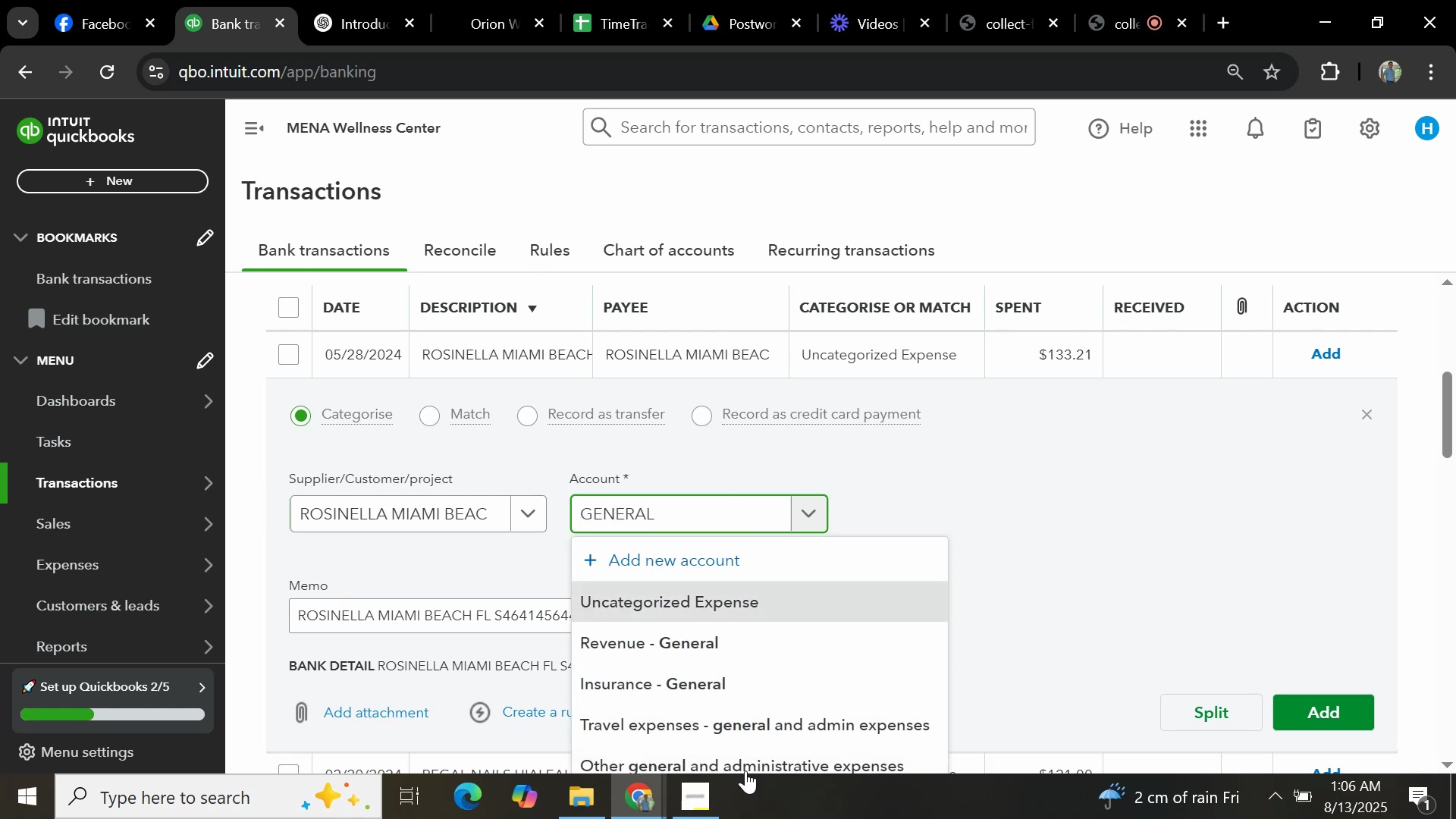 
left_click([747, 759])
 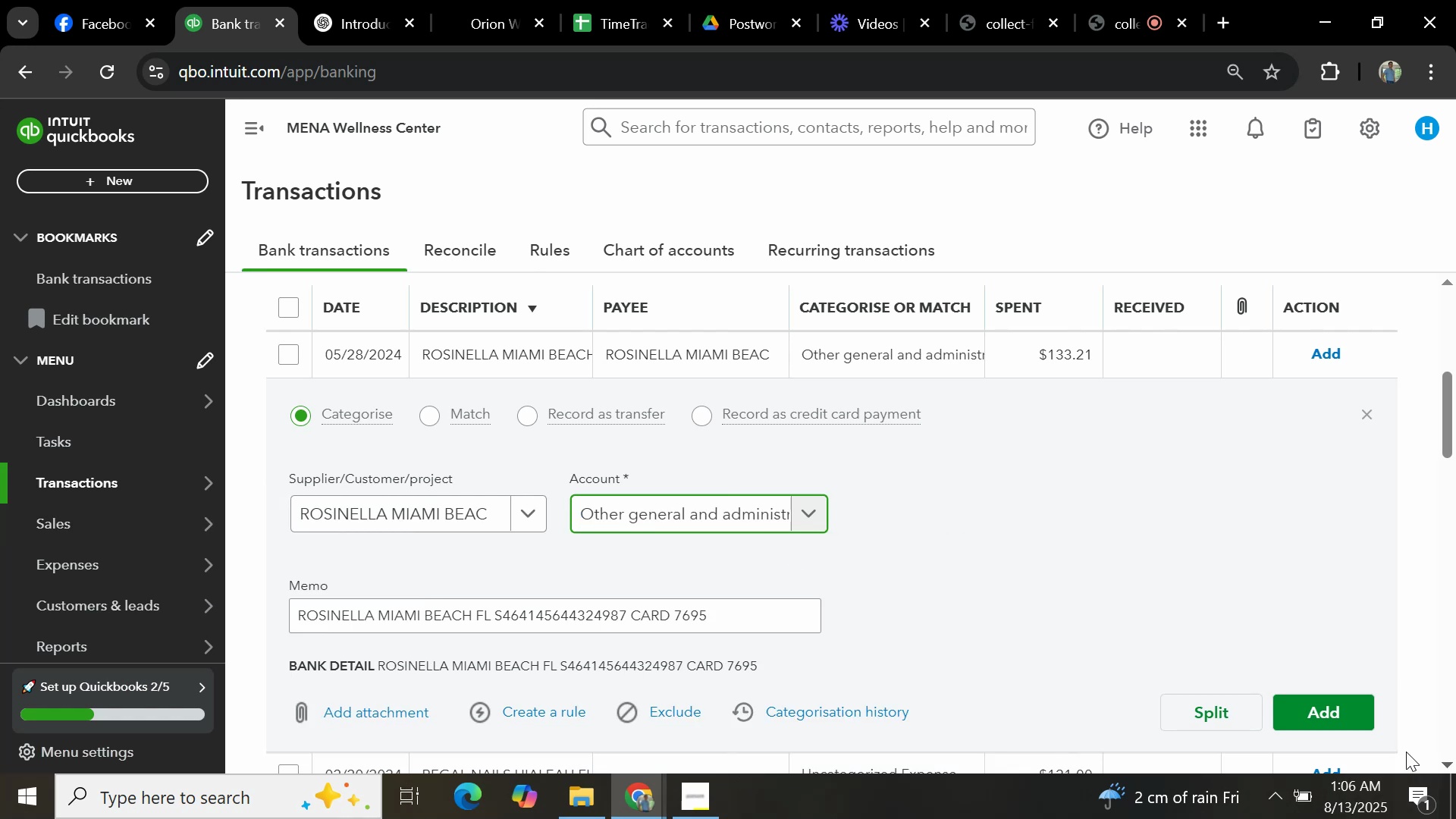 
left_click([1327, 713])
 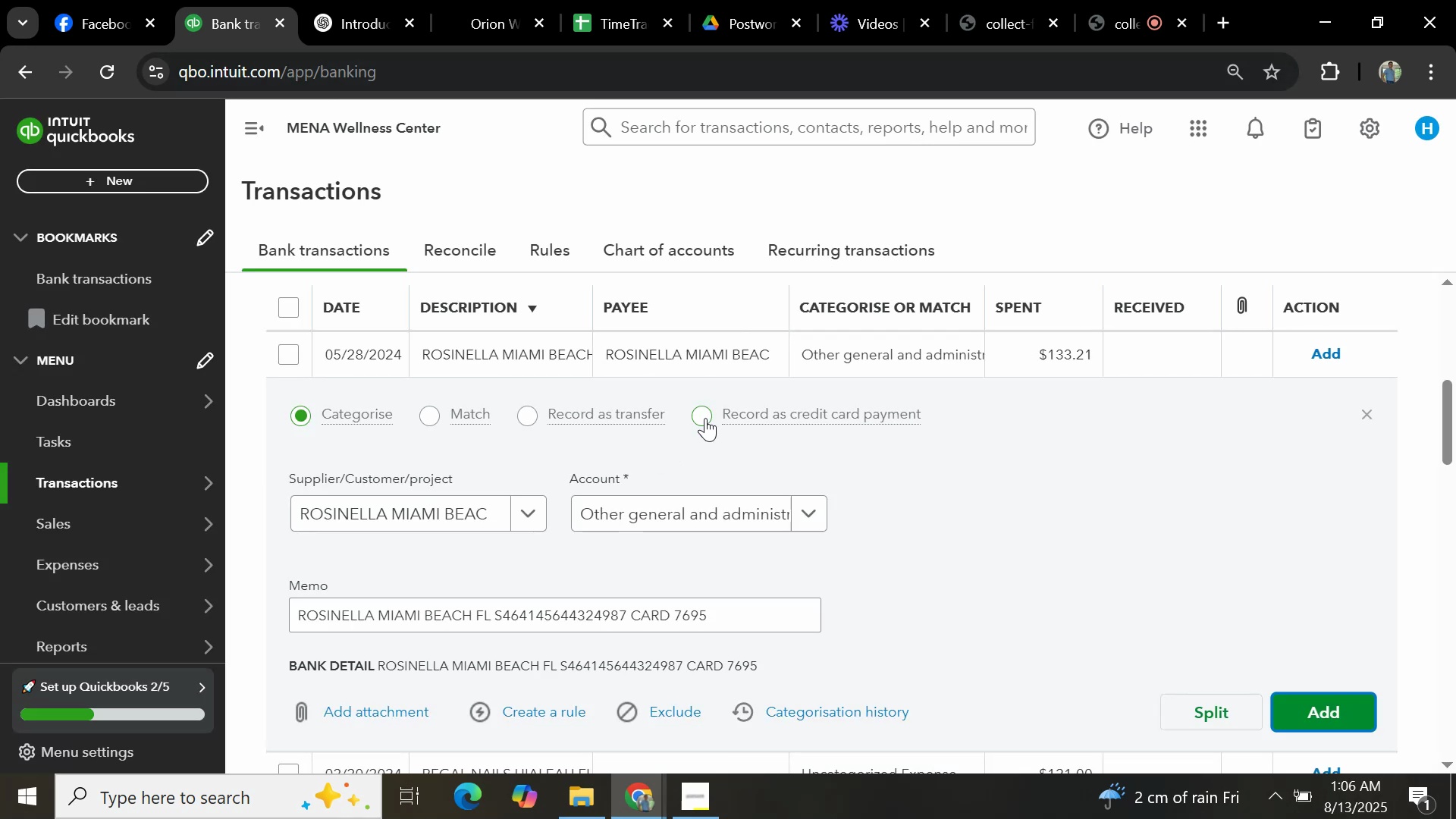 
left_click([1321, 713])
 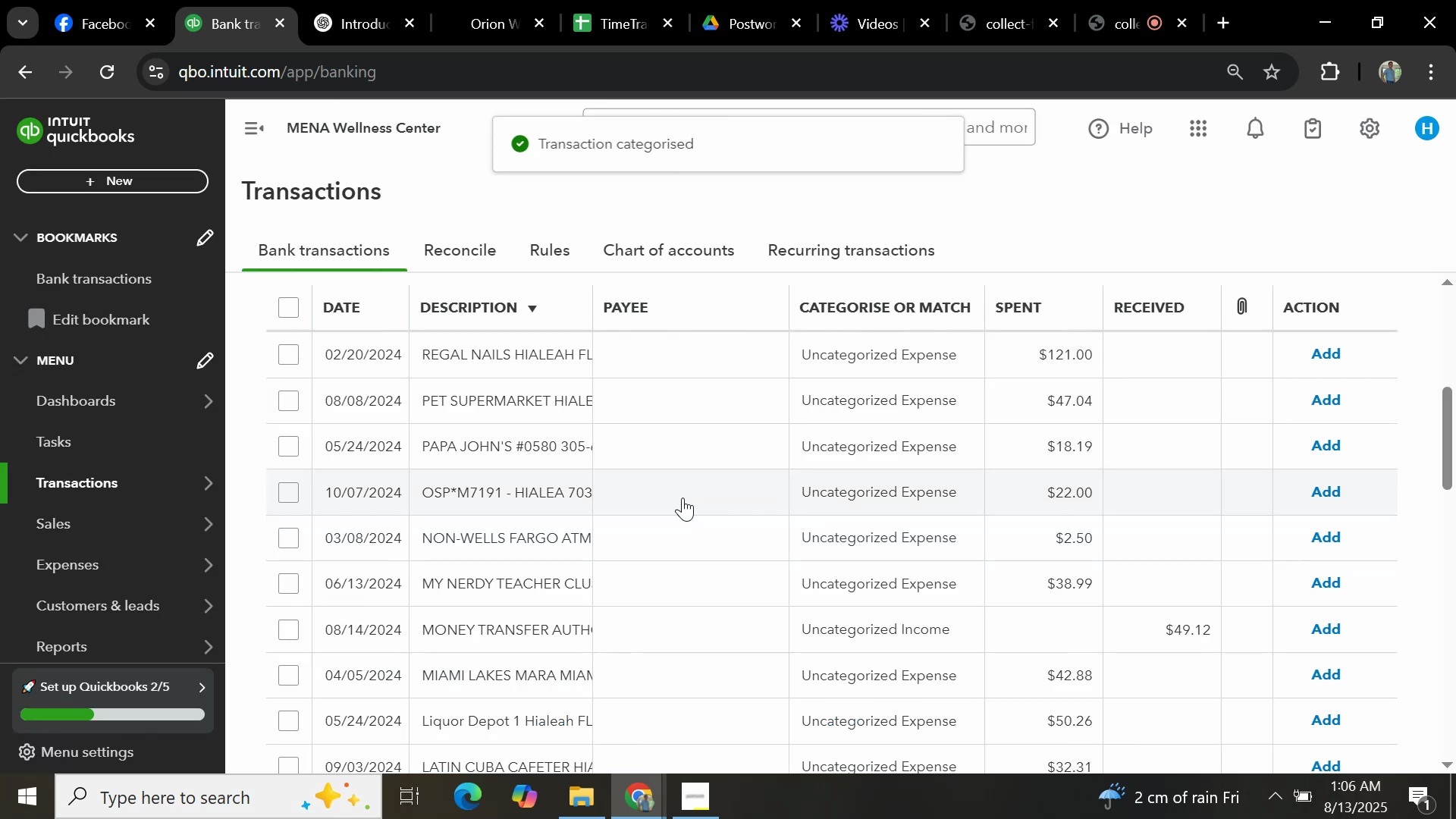 
scroll: coordinate [525, 472], scroll_direction: up, amount: 4.0
 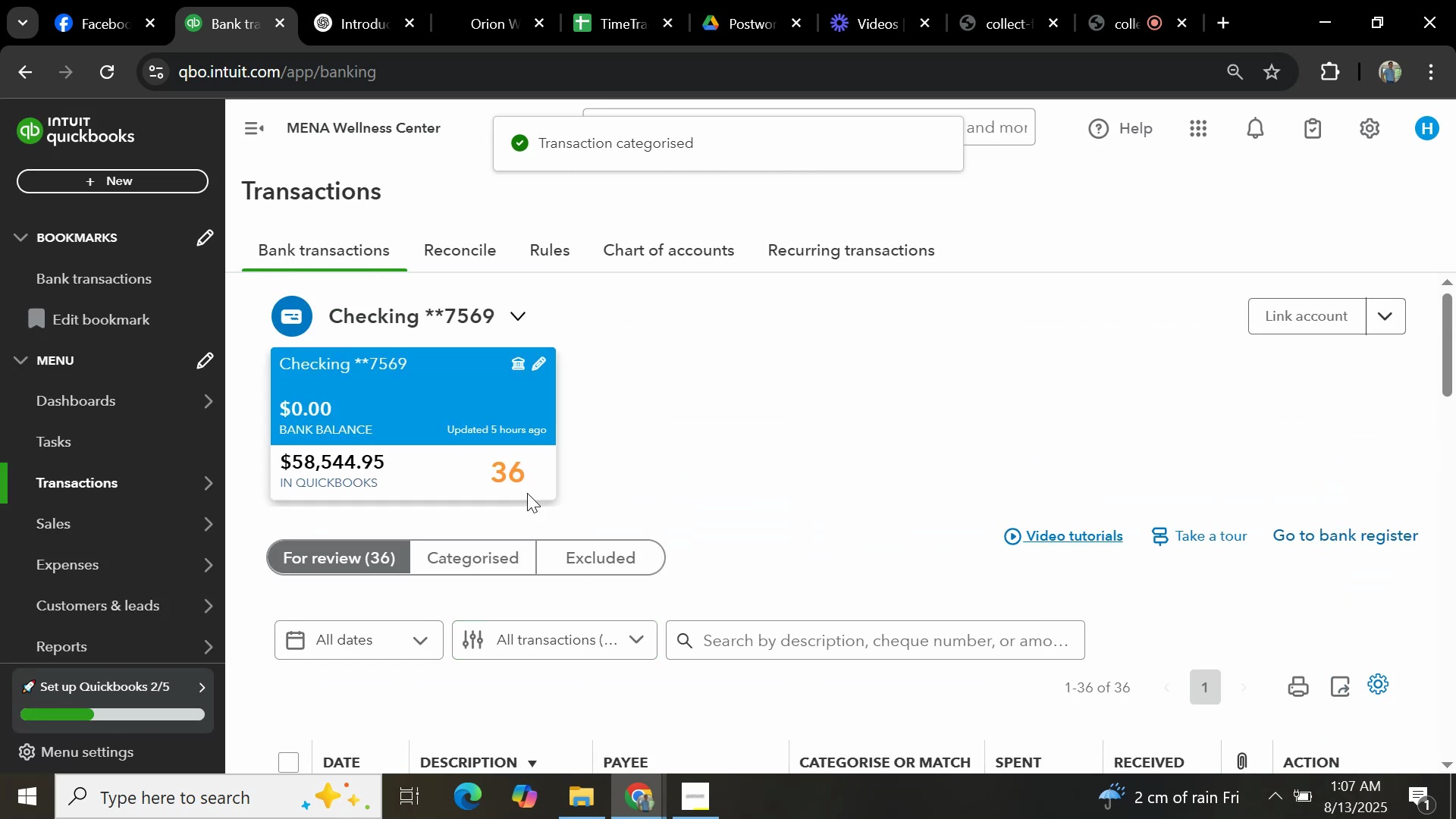 
scroll: coordinate [527, 495], scroll_direction: down, amount: 3.0
 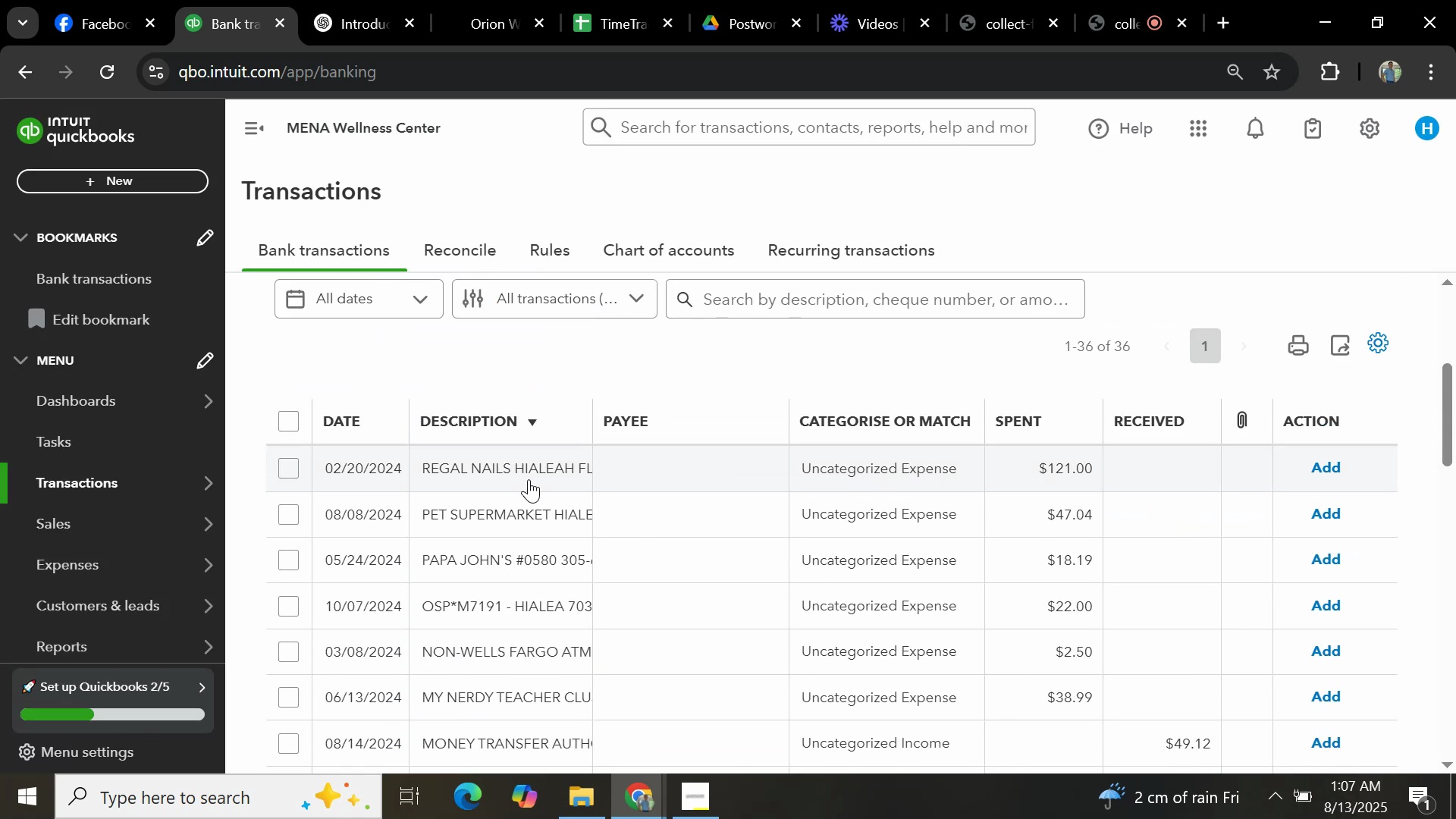 
left_click([529, 479])
 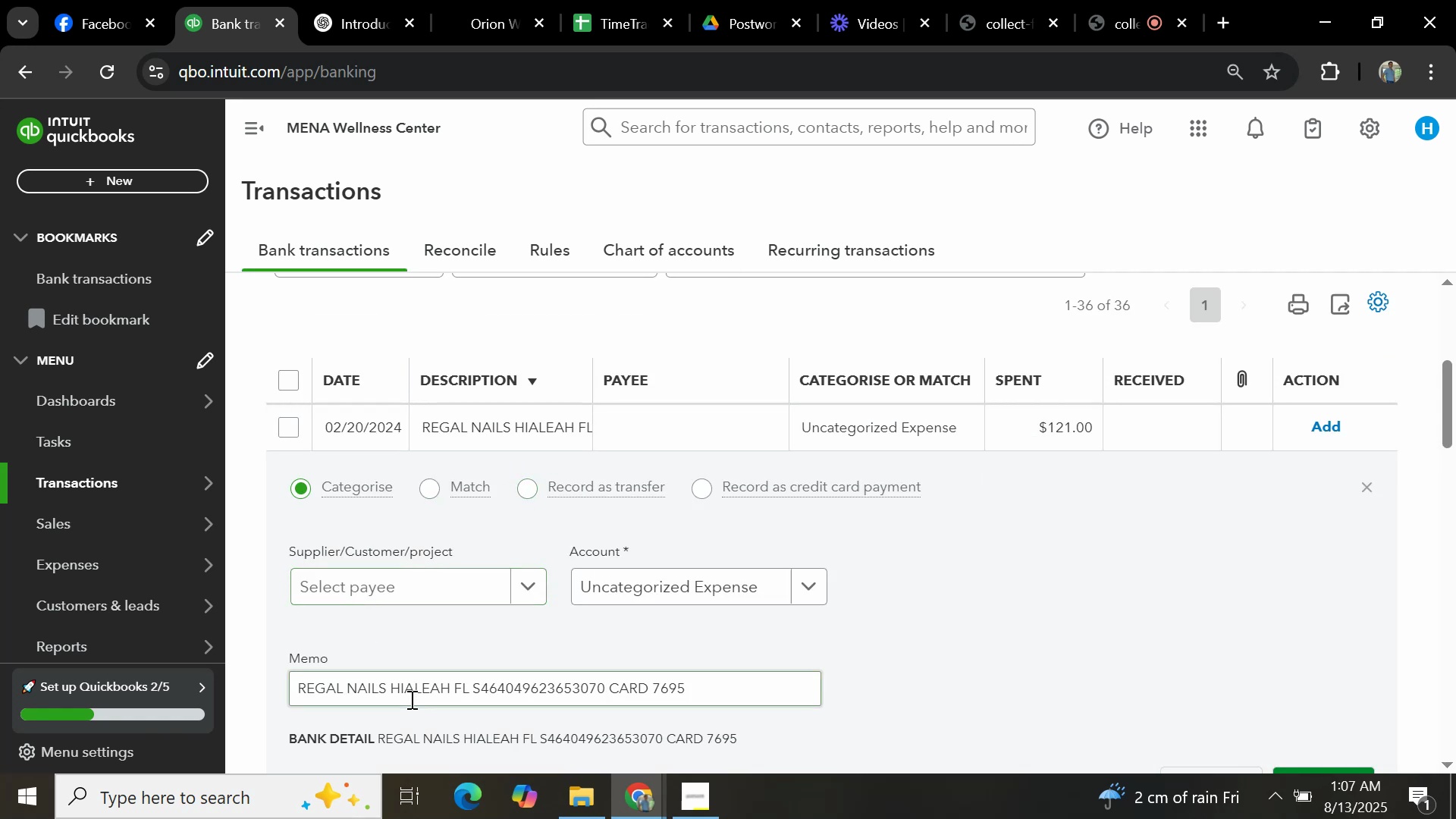 
left_click_drag(start_coordinate=[381, 693], to_coordinate=[195, 666])
 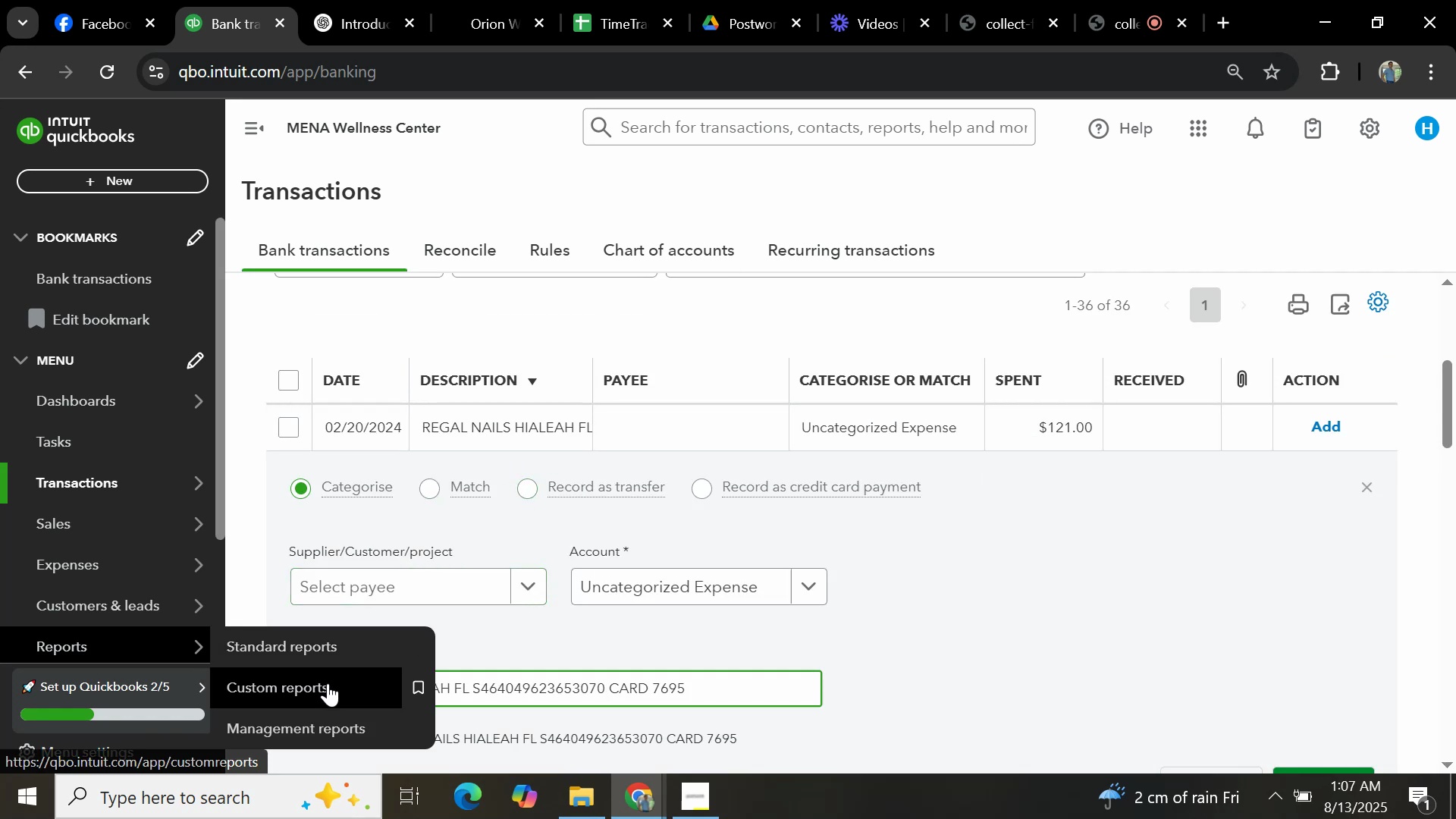 
left_click([589, 639])
 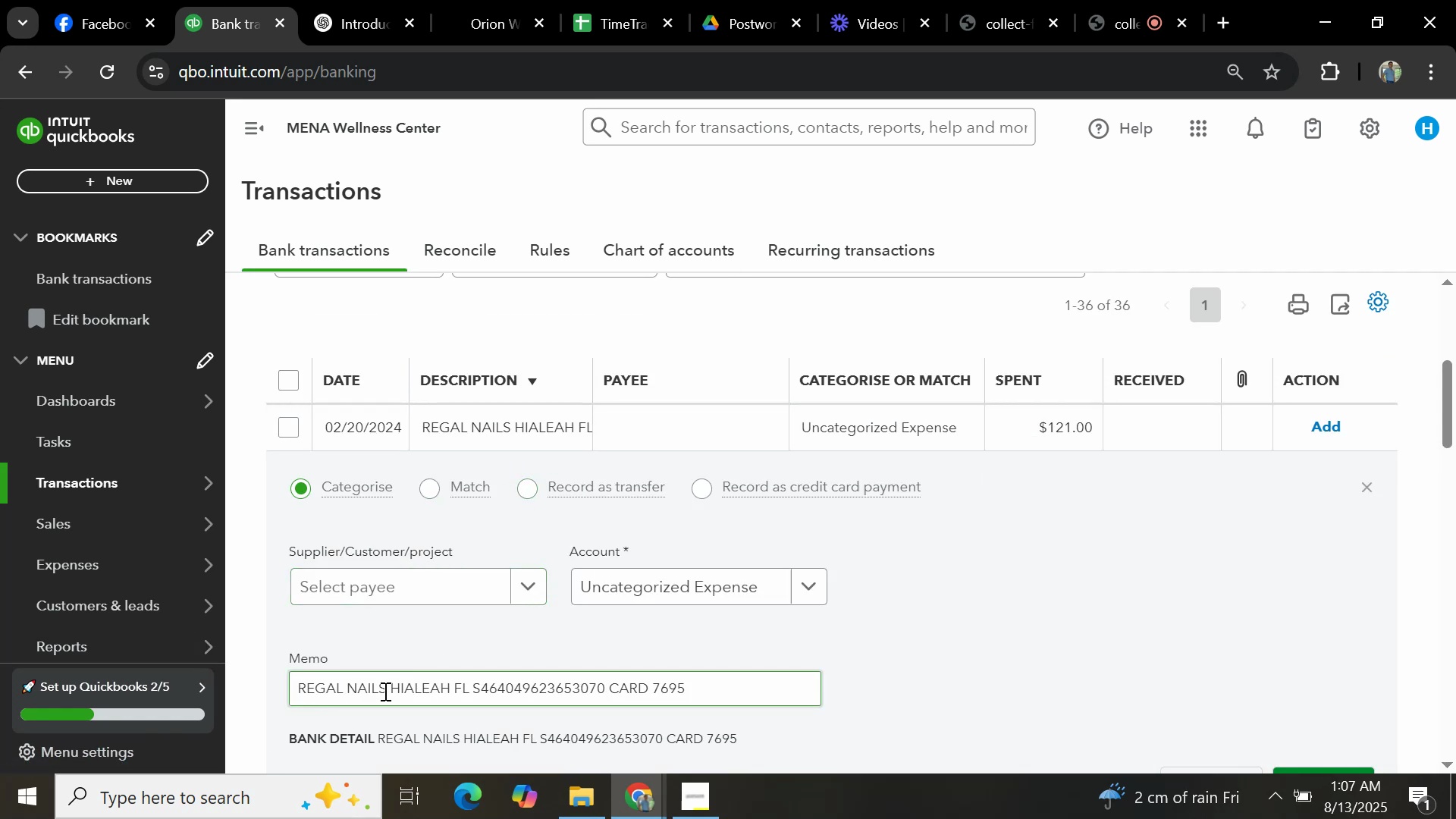 
left_click_drag(start_coordinate=[384, 691], to_coordinate=[231, 664])
 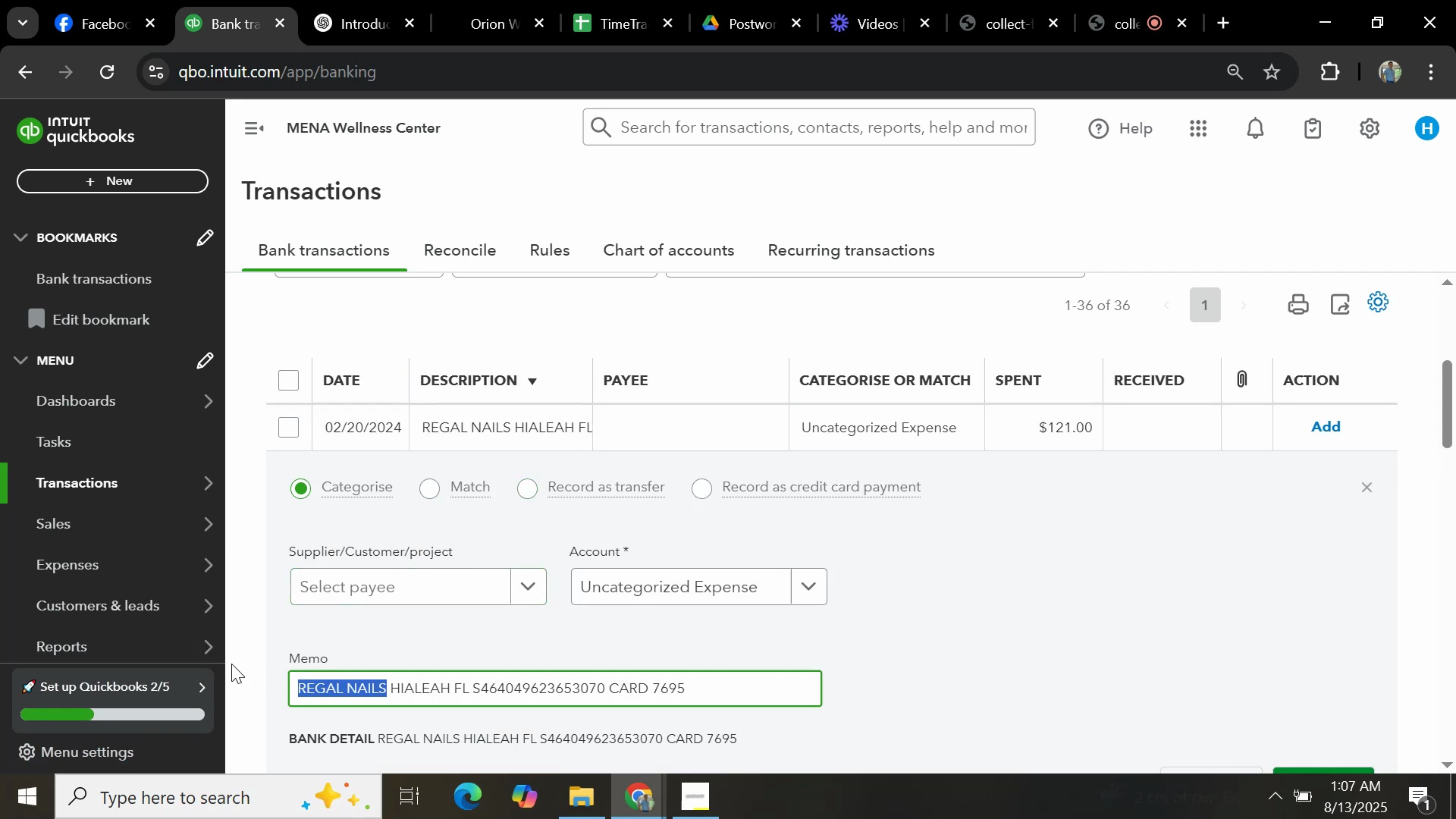 
key(Control+C)
 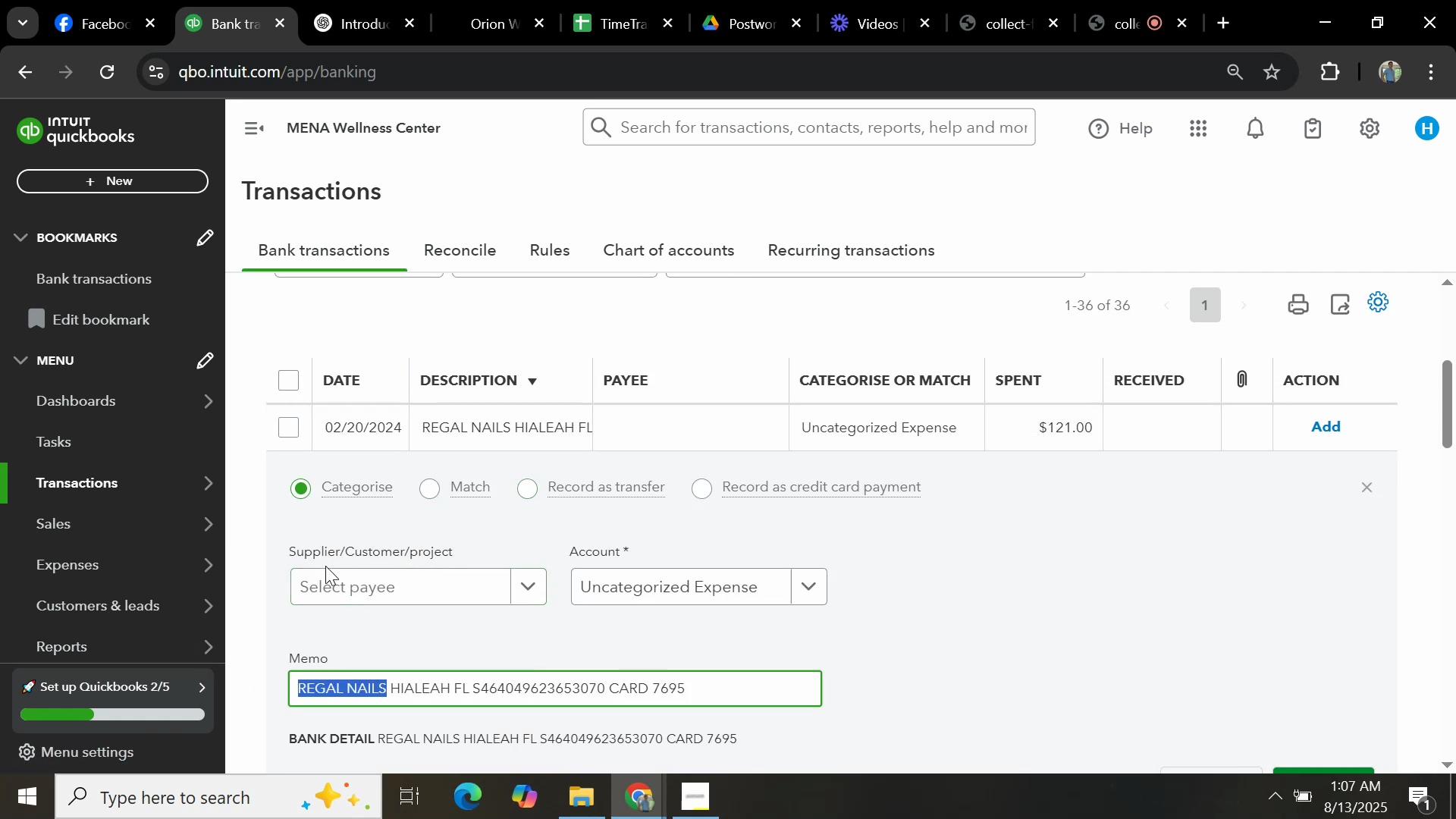 
left_click([359, 596])
 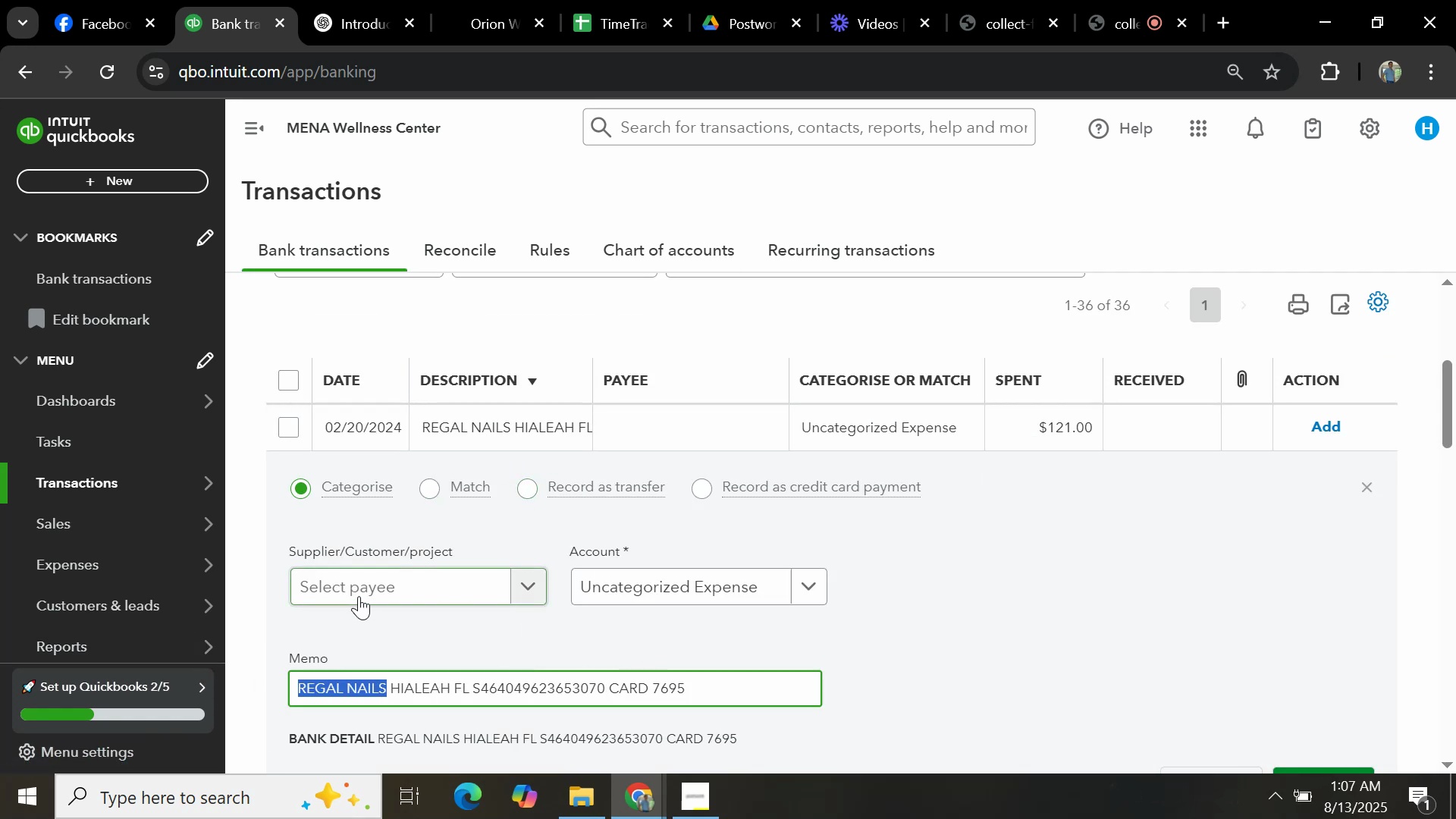 
key(Control+V)
 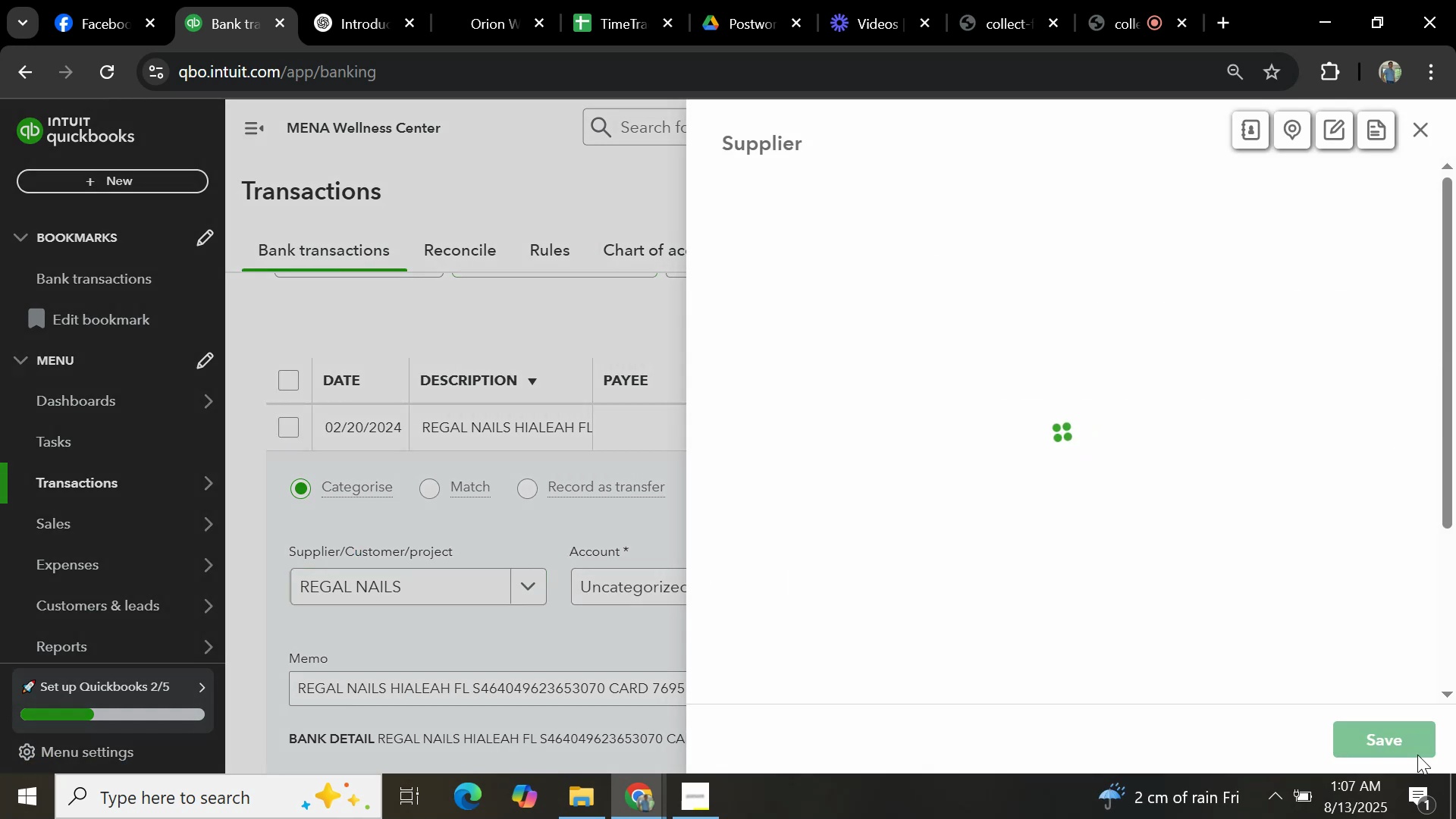 
left_click([1402, 736])
 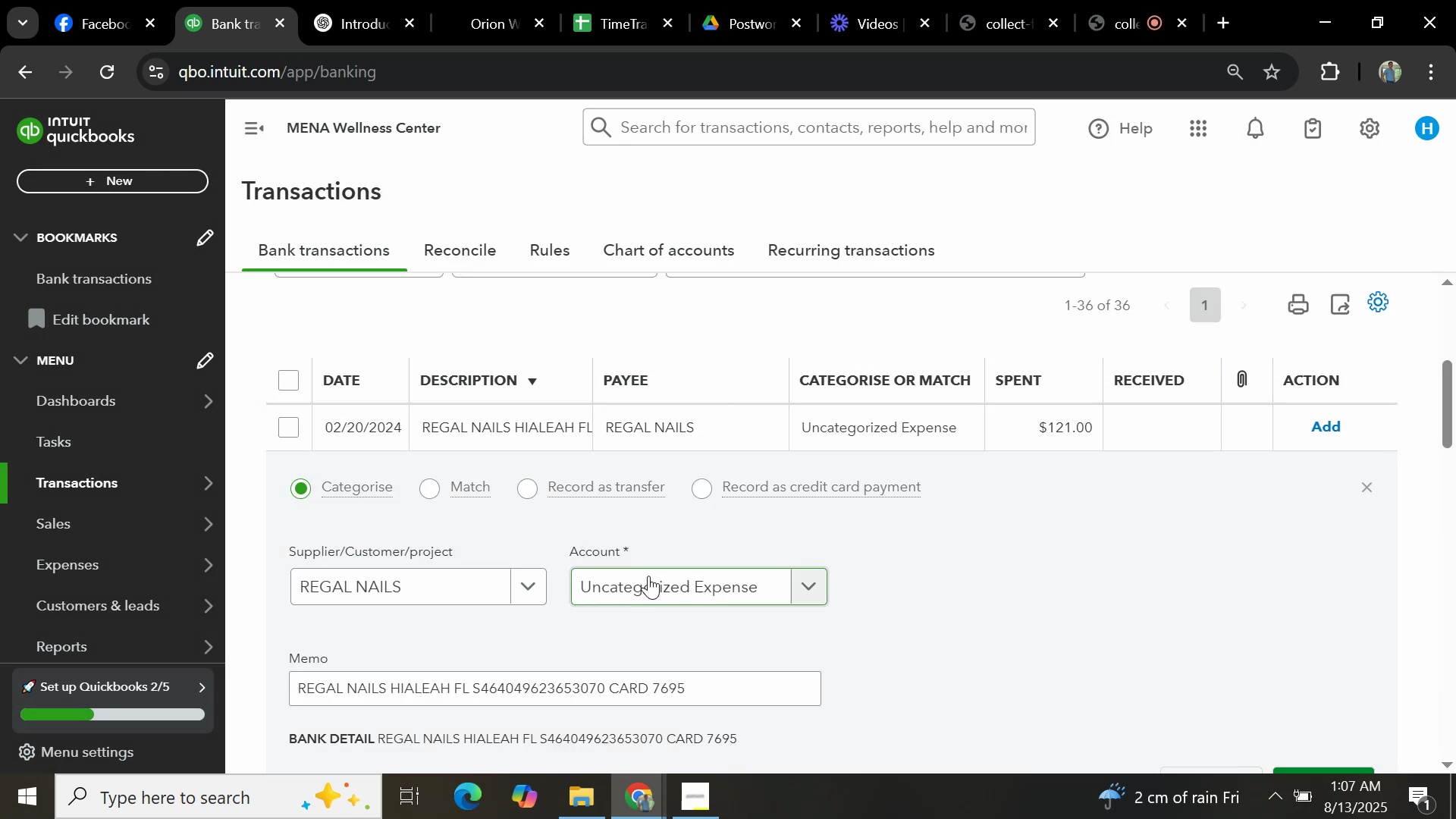 
left_click([670, 574])
 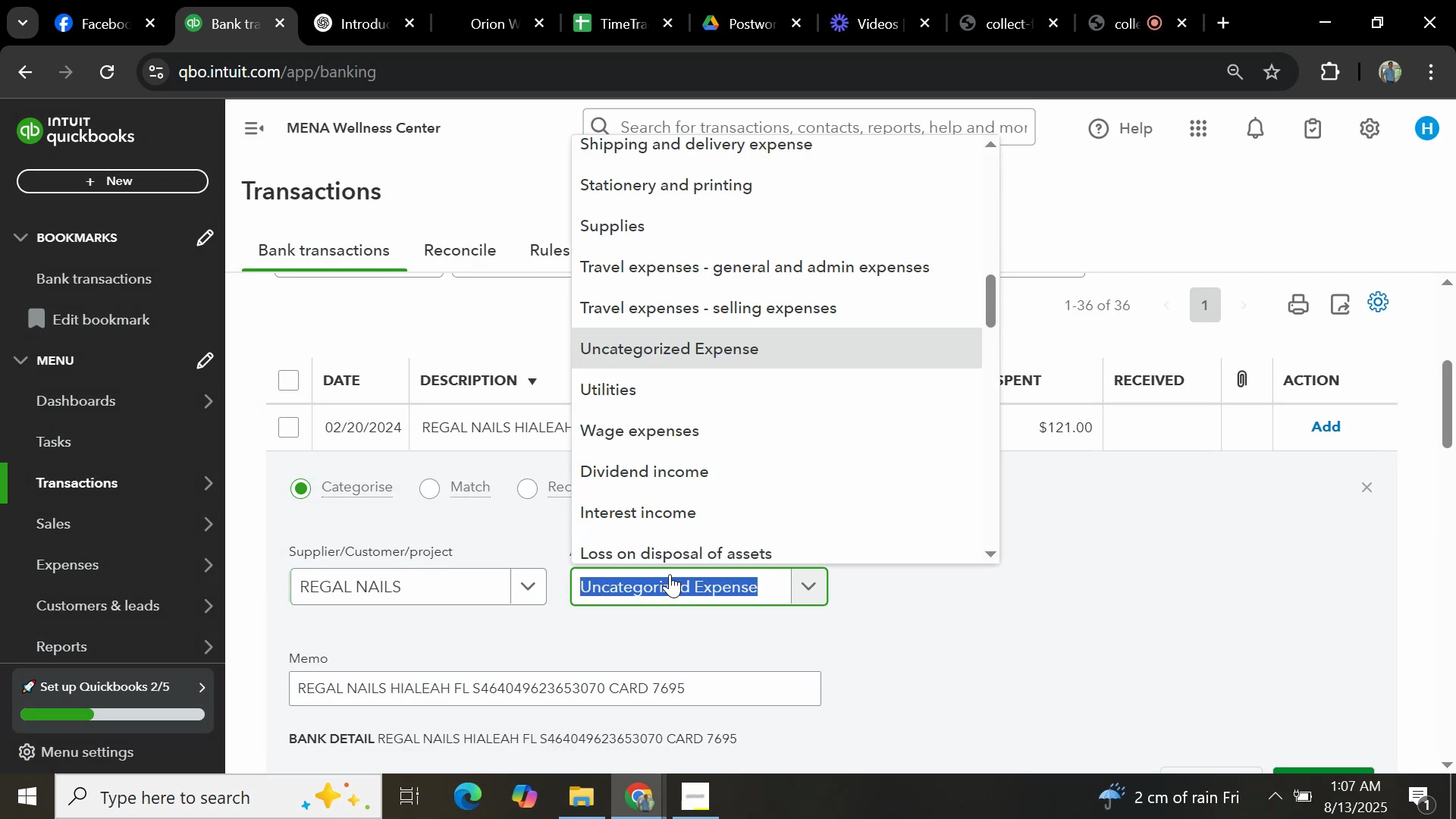 
type(GENER)
 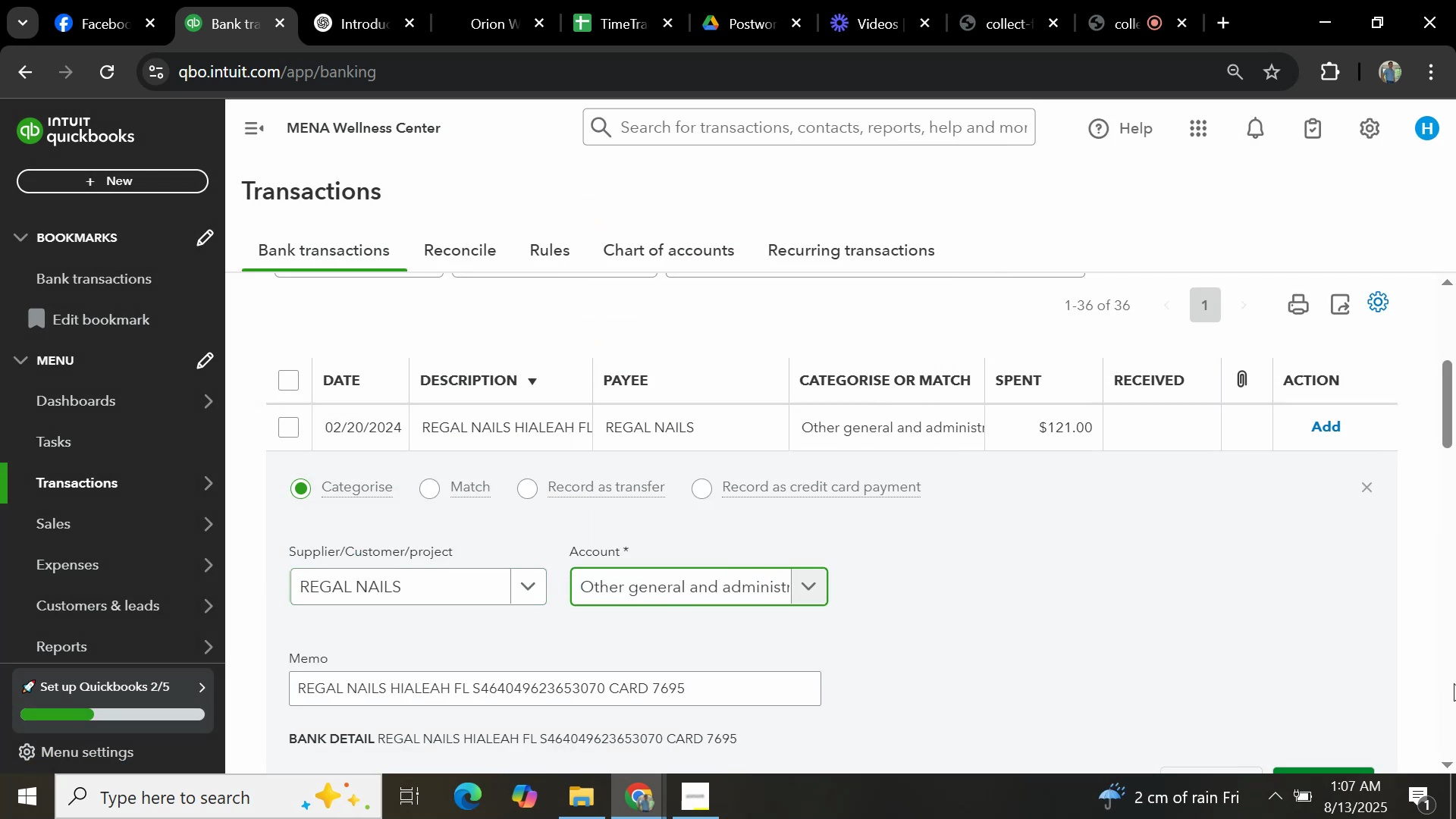 
scroll: coordinate [1230, 596], scroll_direction: down, amount: 1.0
 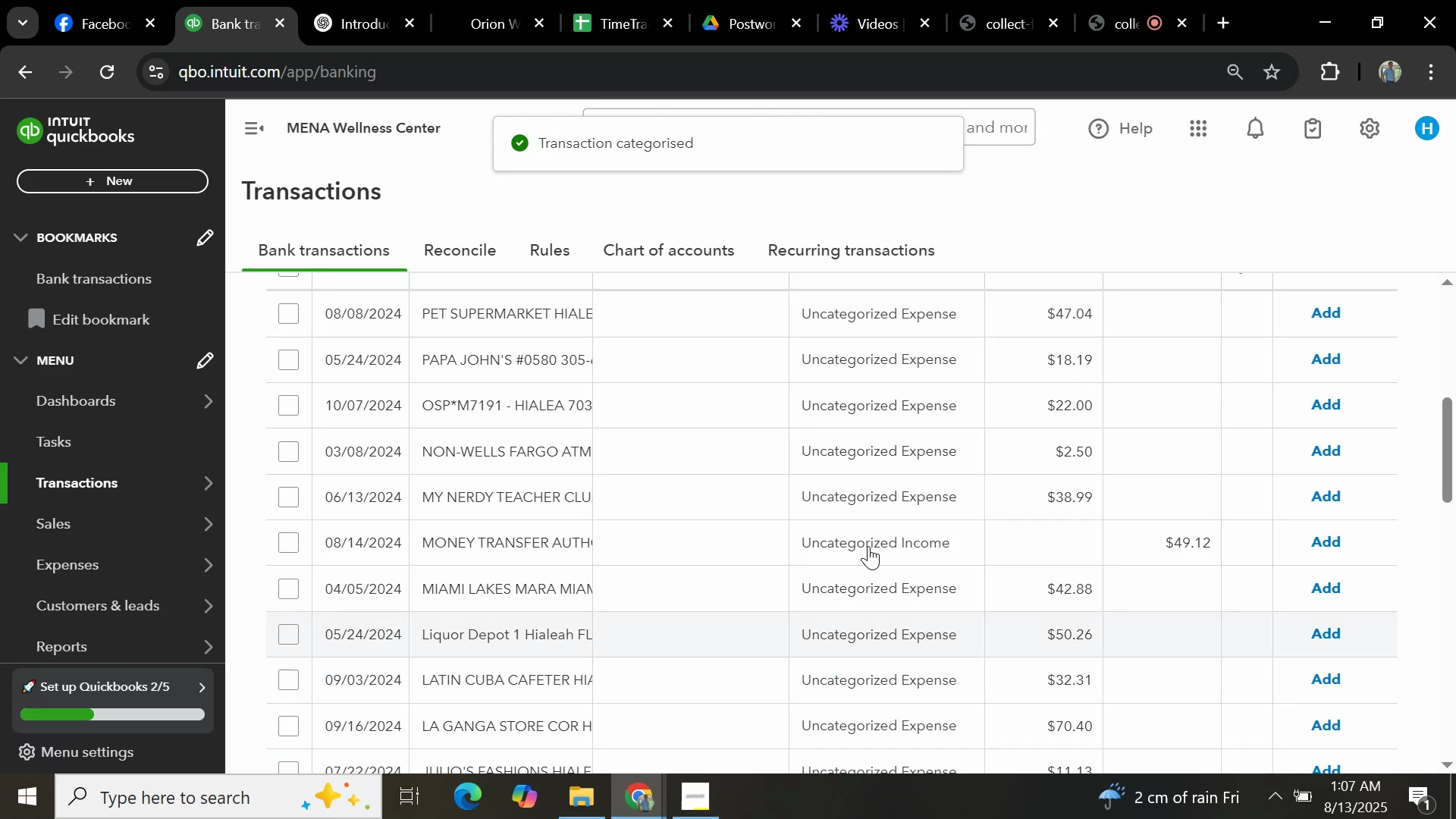 
wait(5.57)
 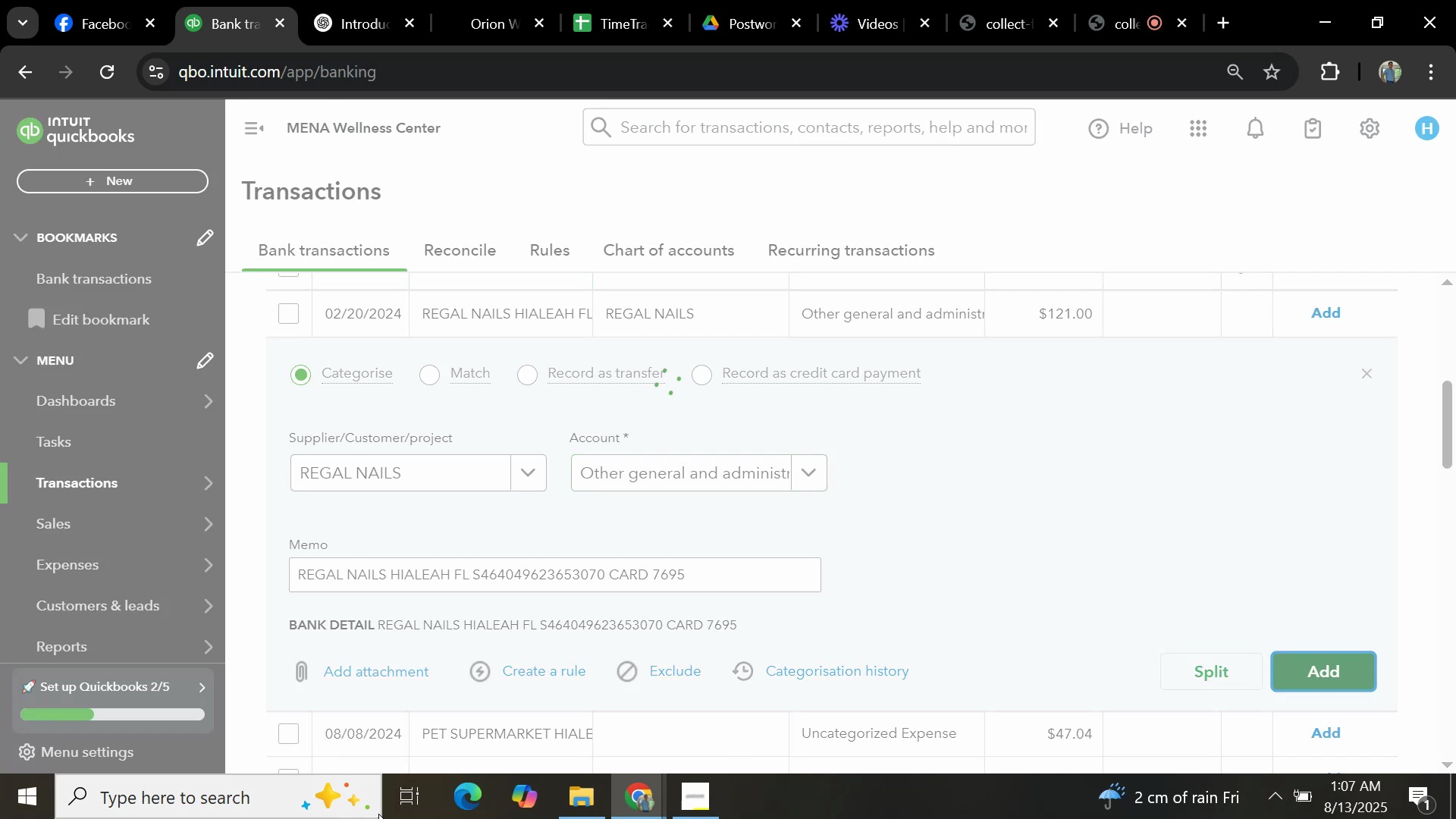 
left_click([454, 319])
 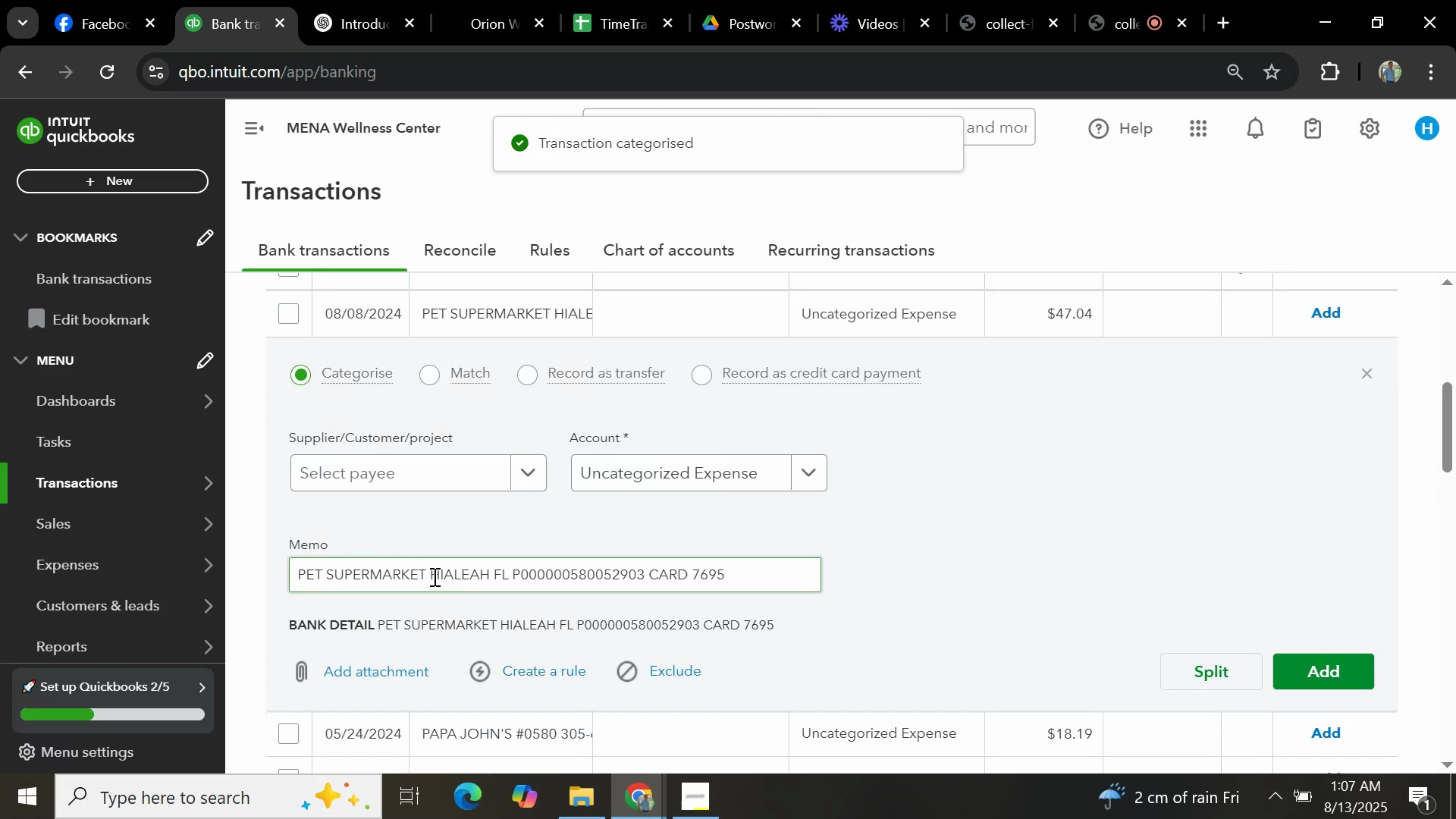 
left_click_drag(start_coordinate=[424, 573], to_coordinate=[199, 588])
 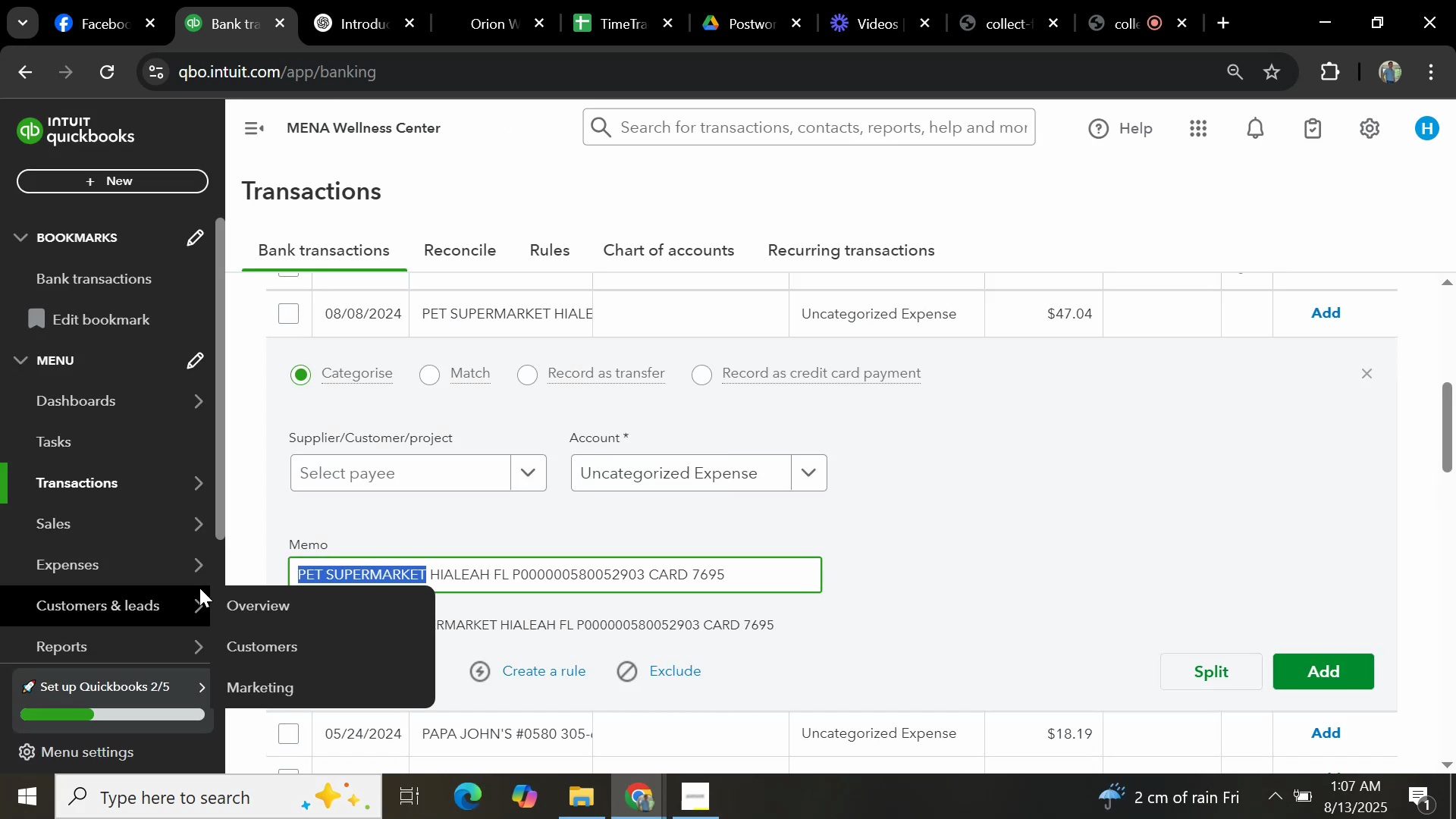 
key(Control+C)
 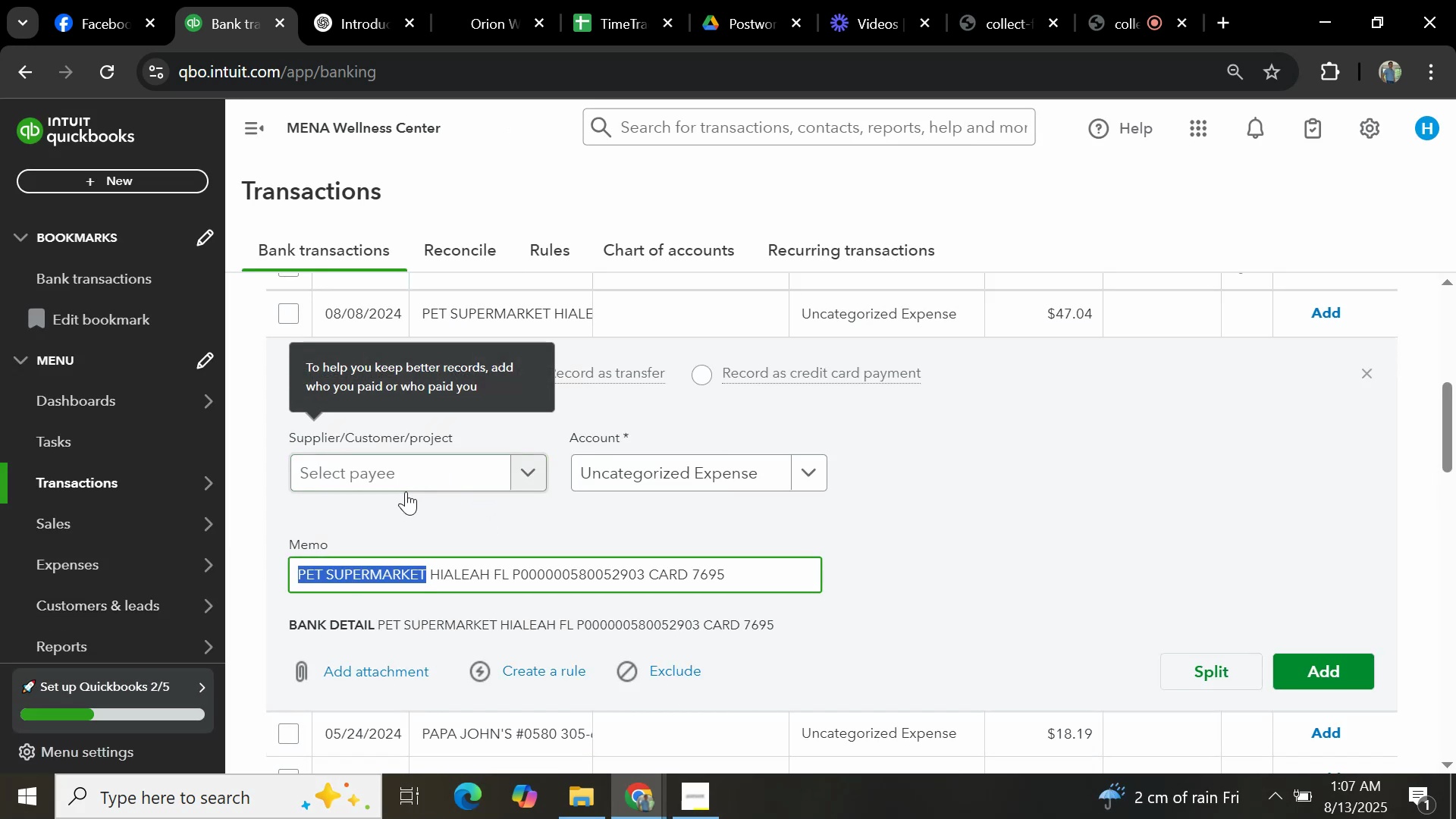 
left_click([405, 473])
 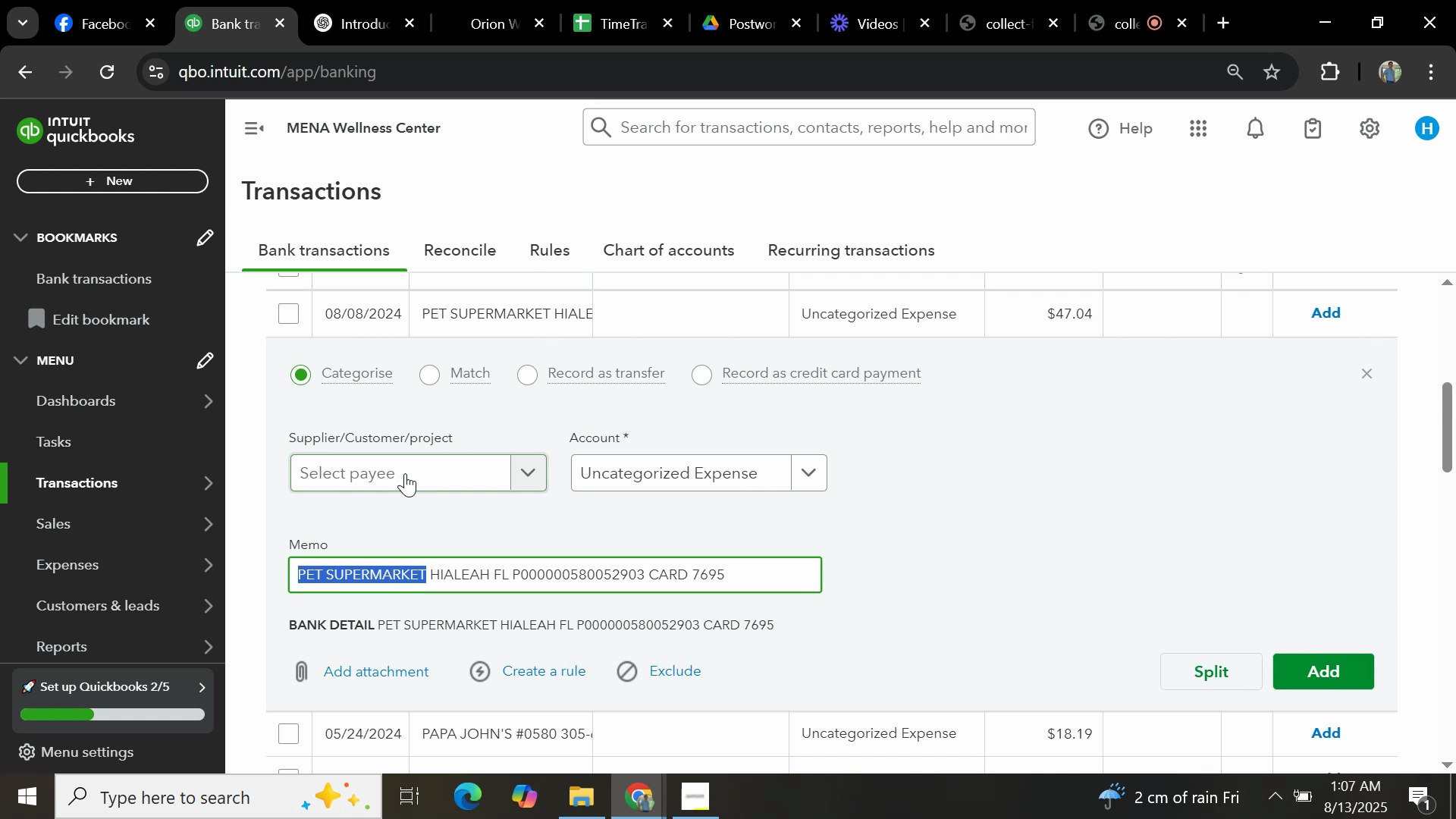 
key(Control+V)
 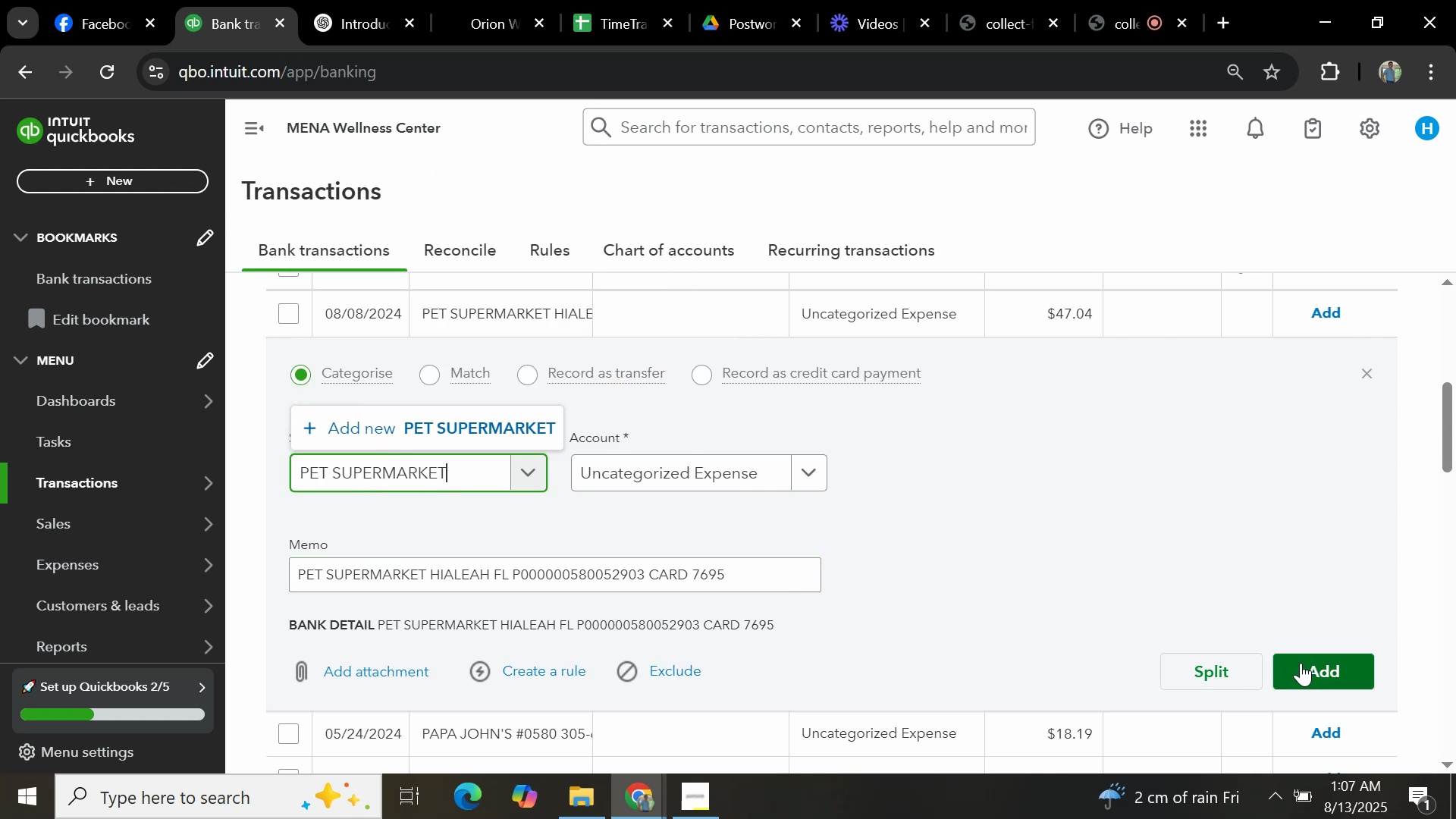 
left_click([1301, 664])
 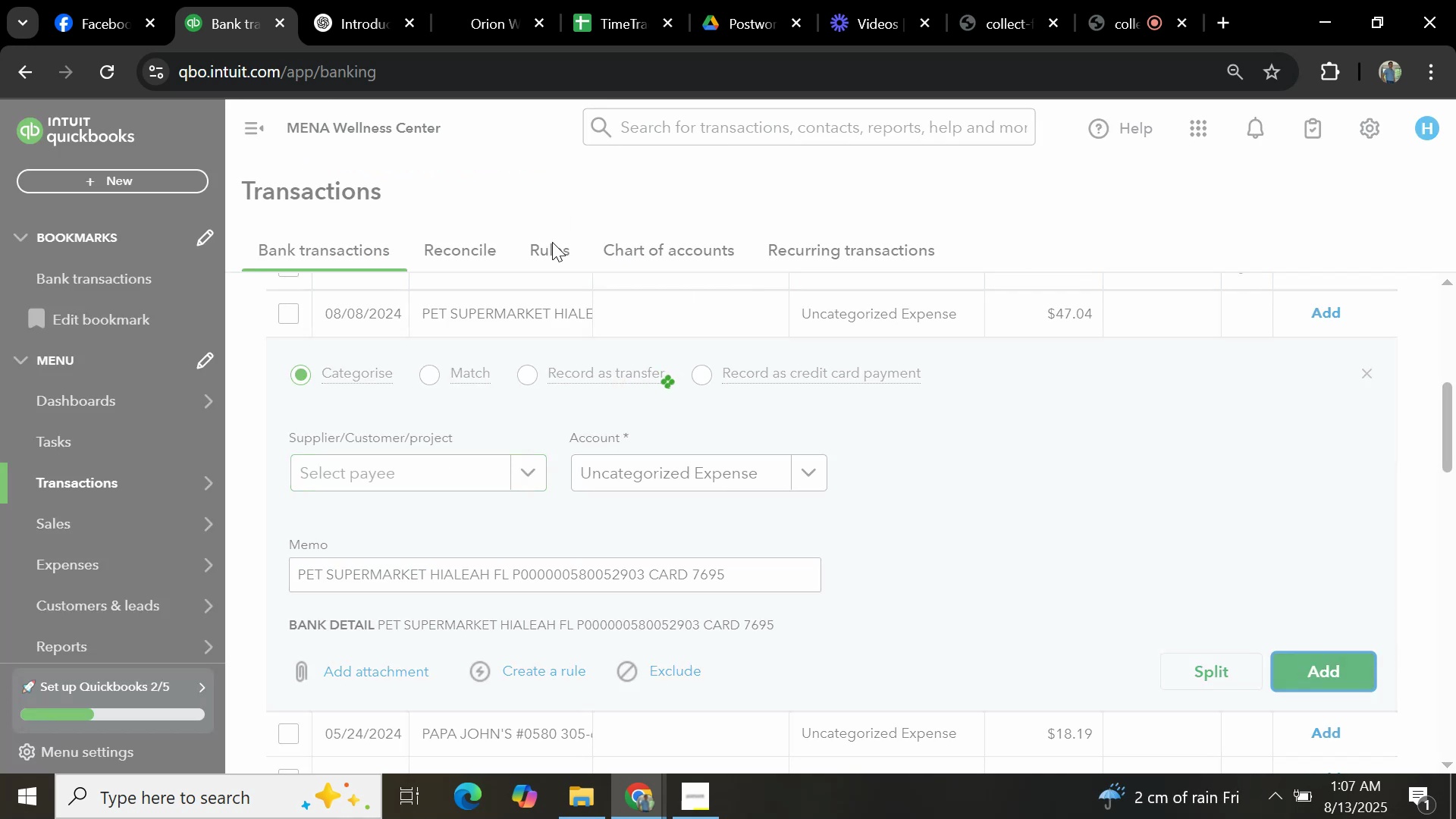 
scroll: coordinate [684, 361], scroll_direction: up, amount: 6.0
 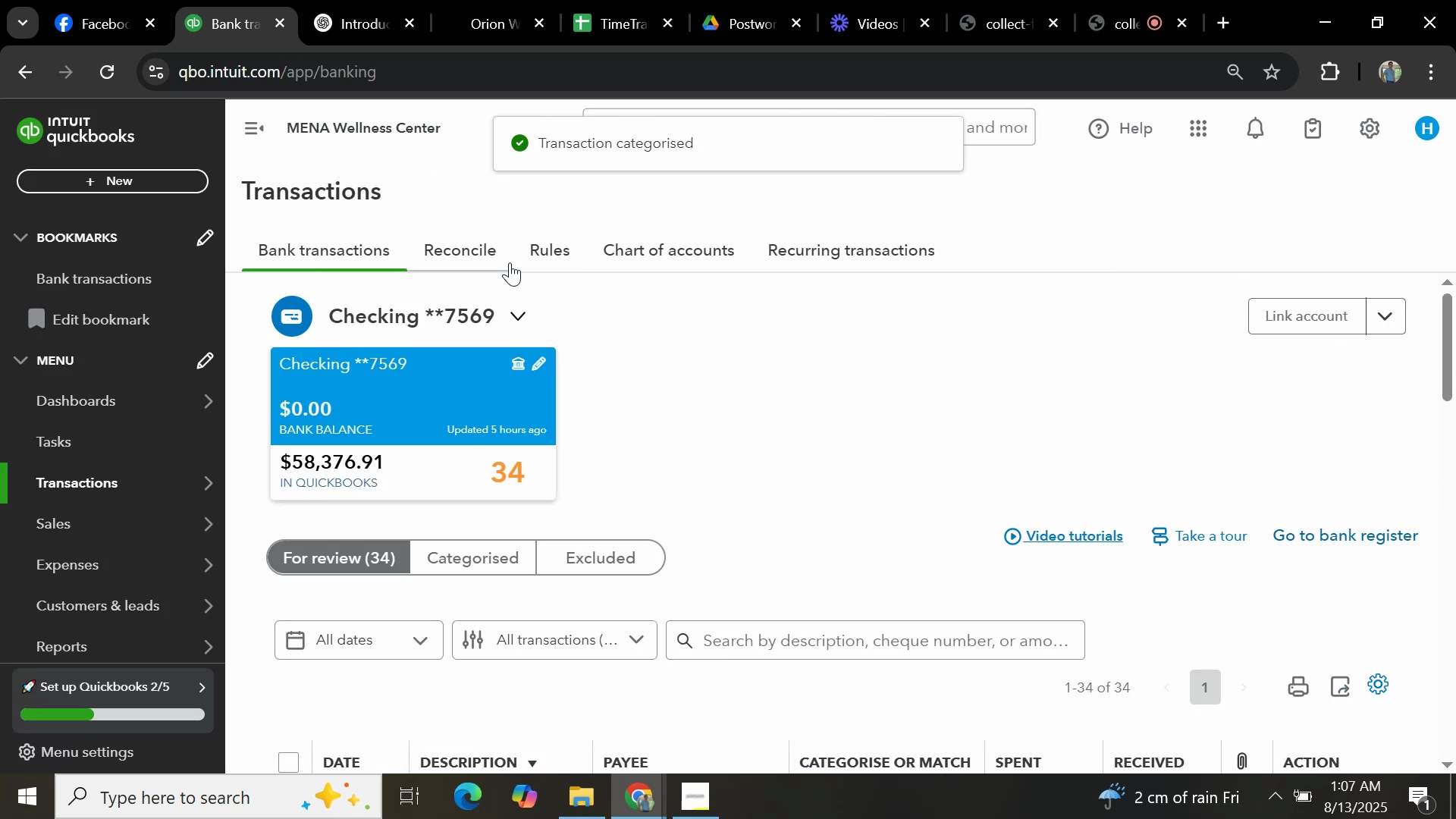 
left_click([488, 251])
 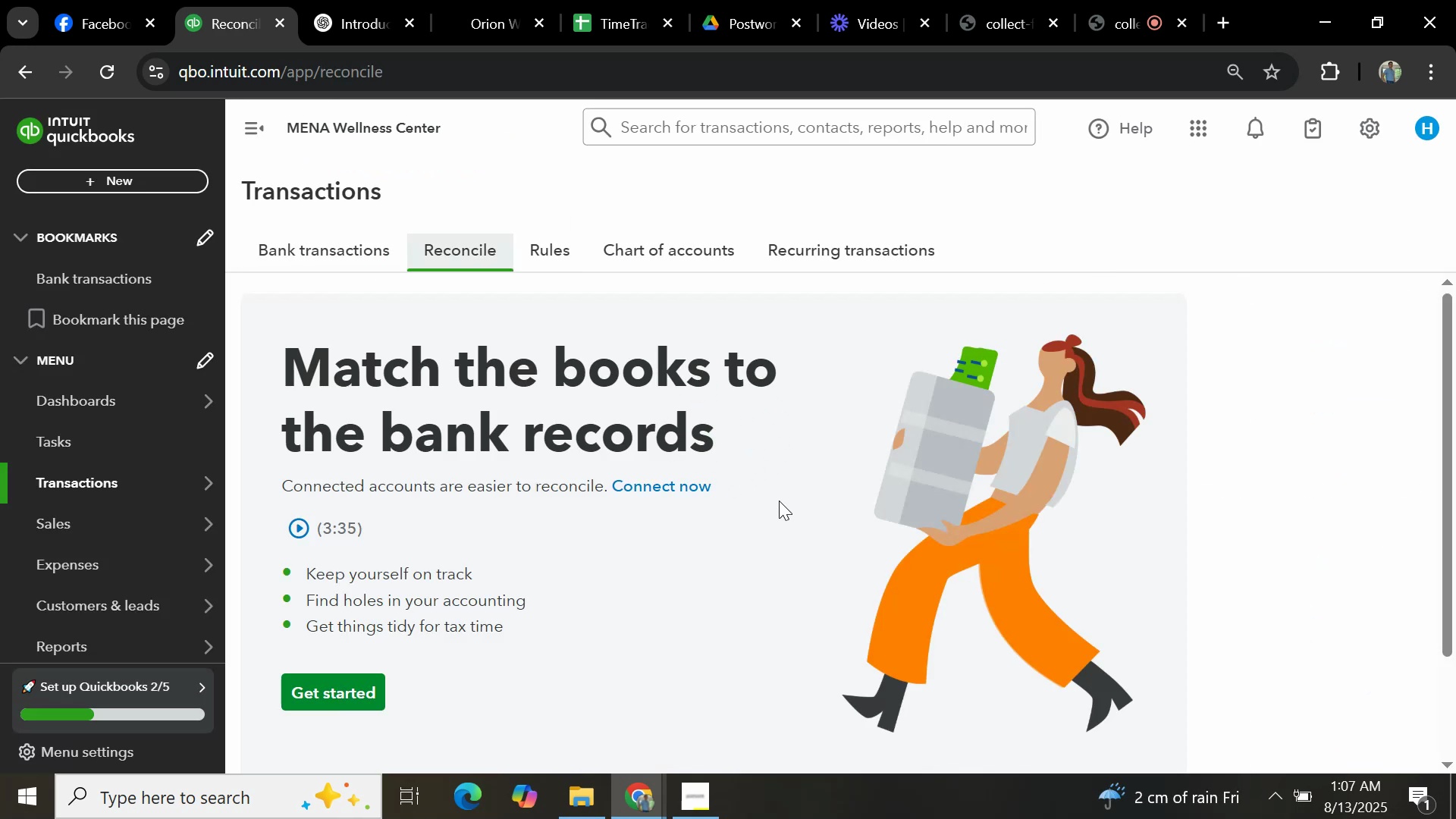 
scroll: coordinate [804, 479], scroll_direction: down, amount: 1.0
 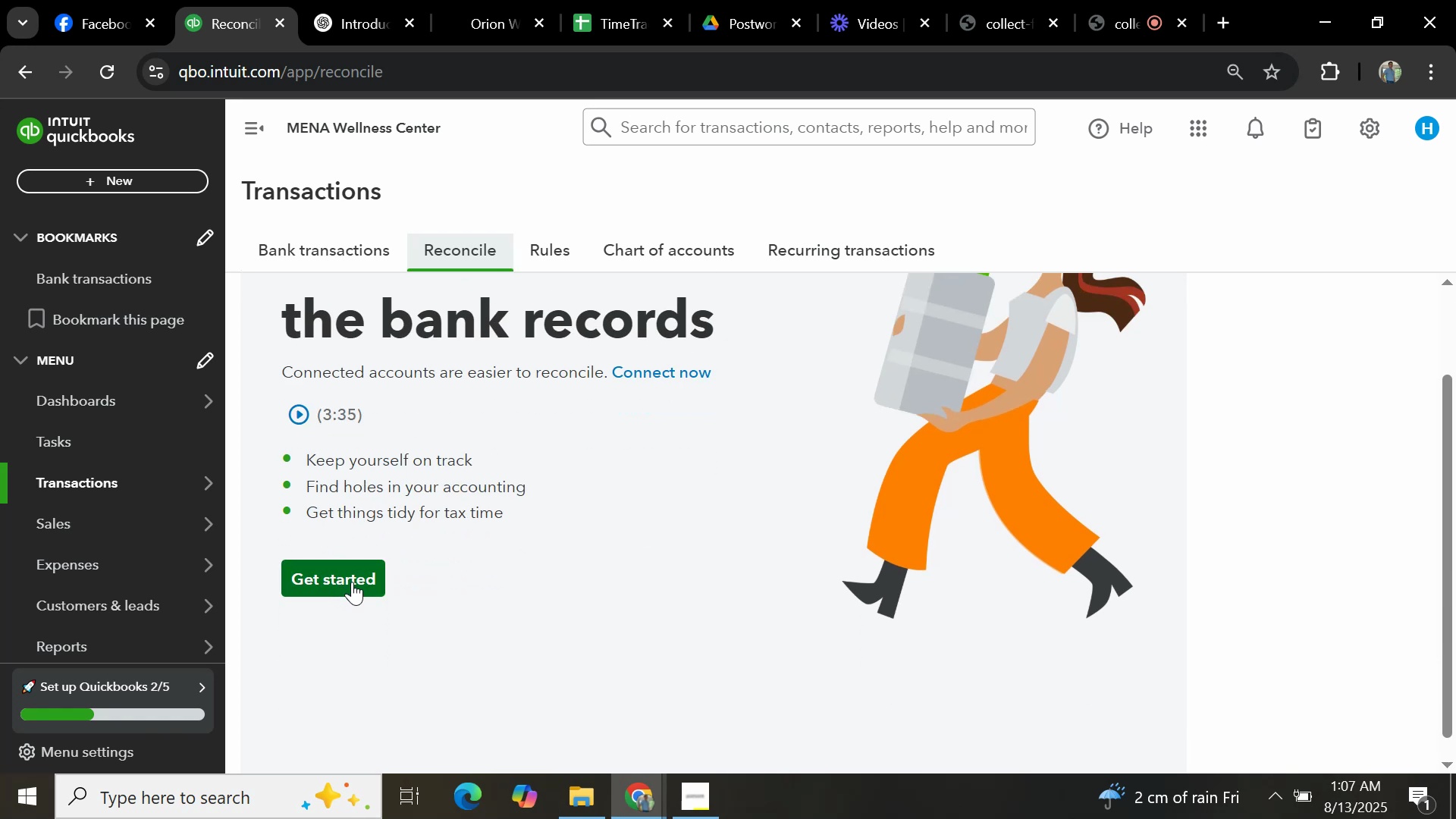 
wait(5.82)
 